 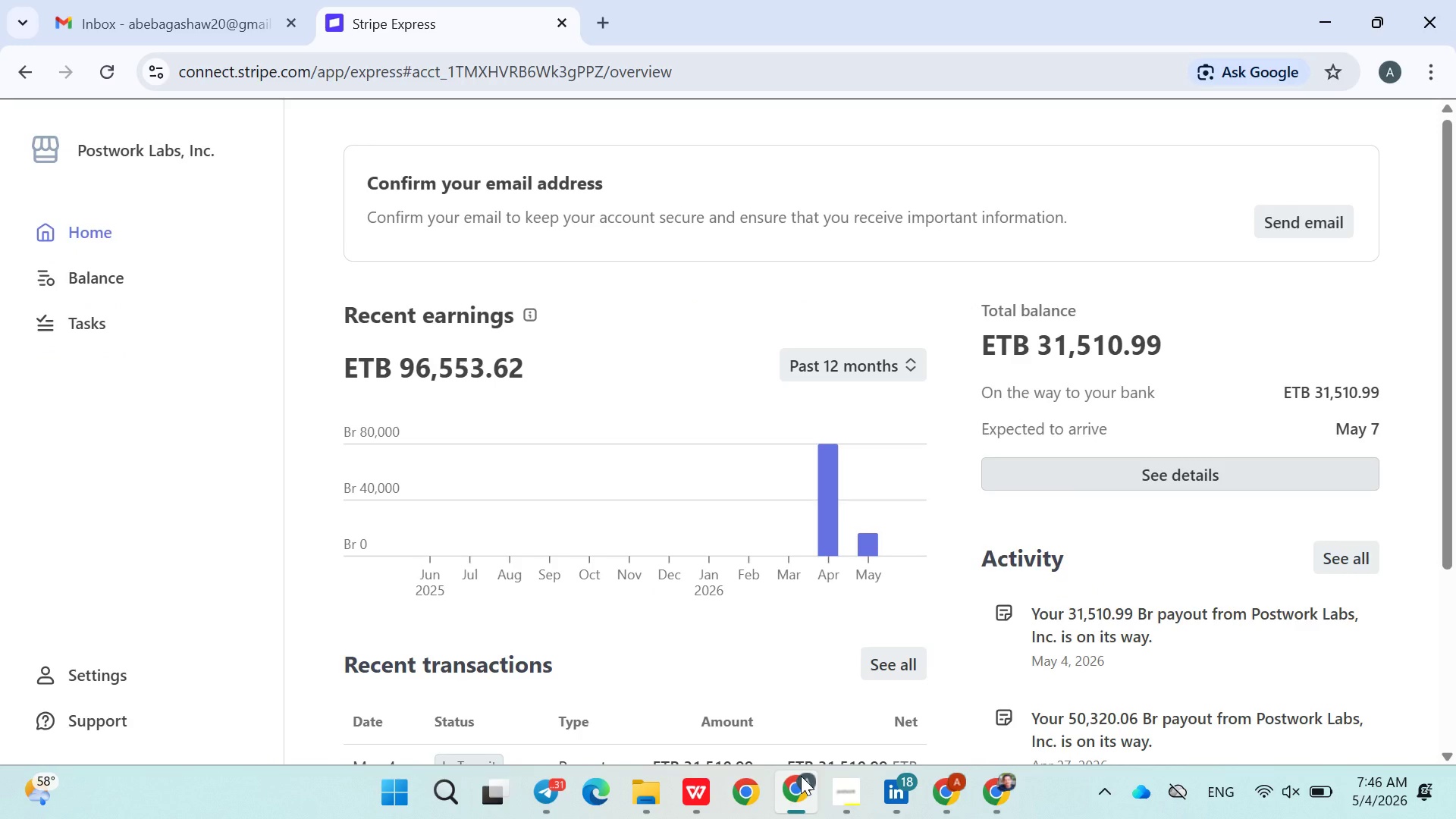 
left_click([943, 774])
 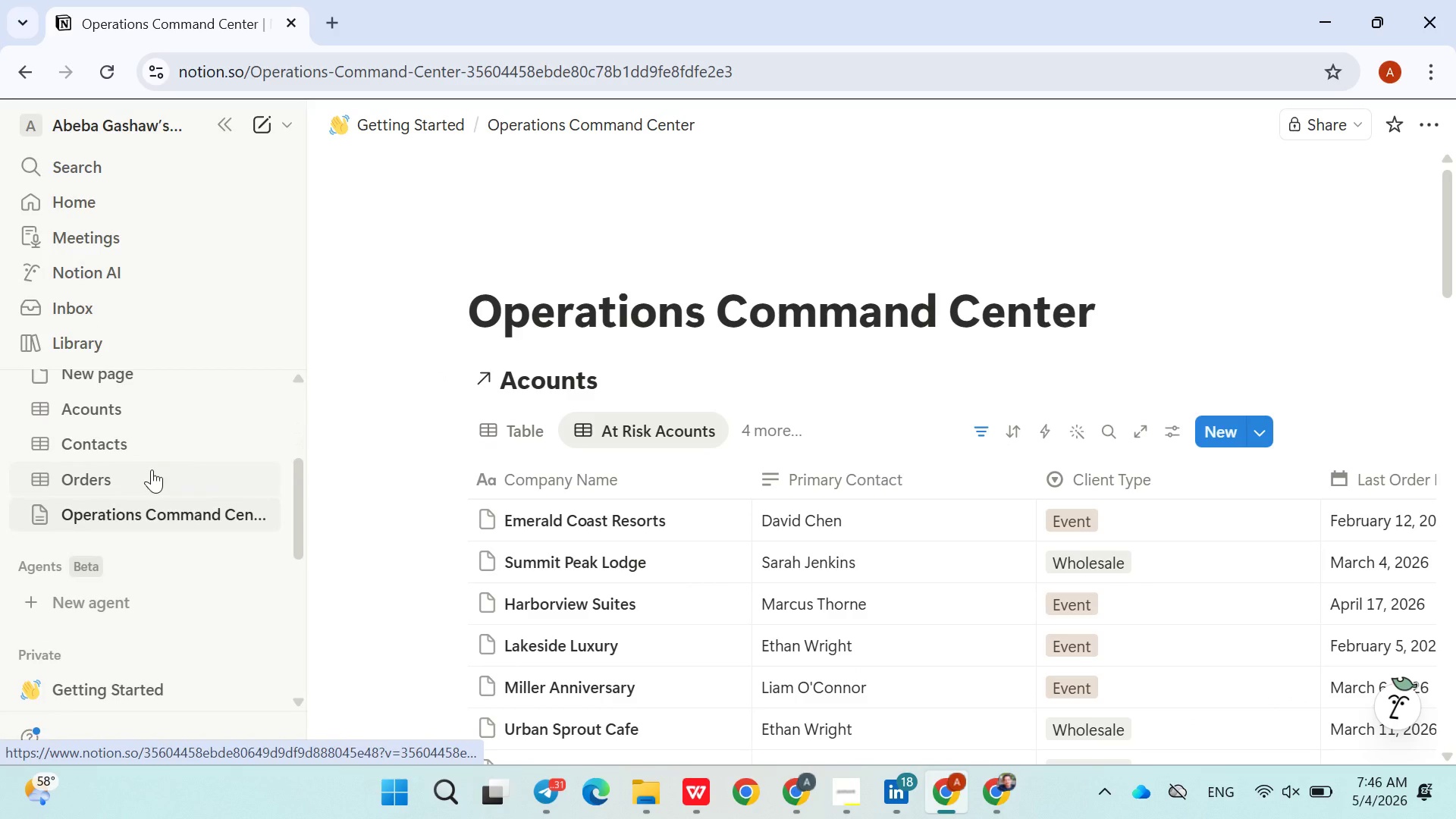 
left_click([109, 472])
 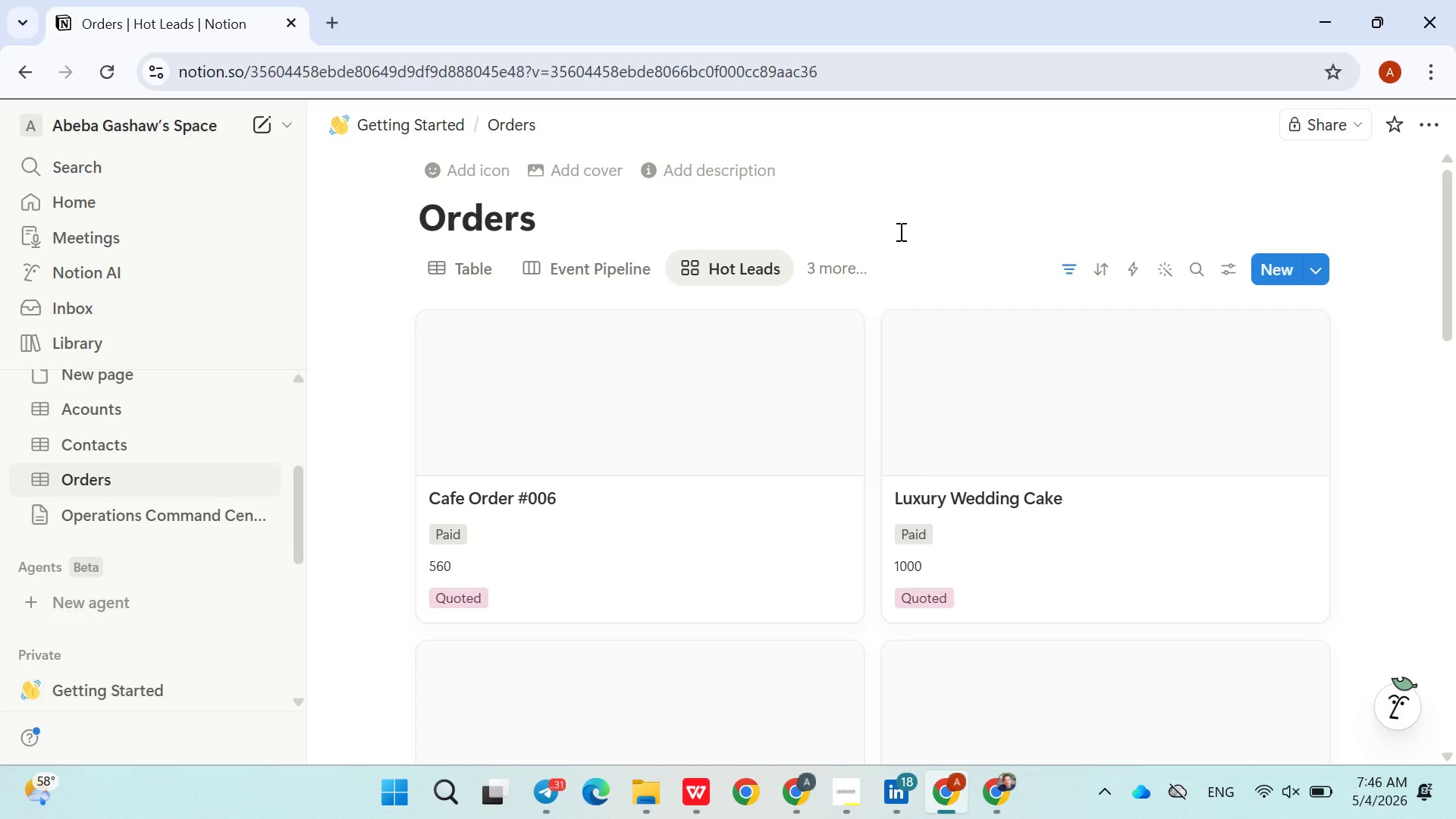 
wait(20.88)
 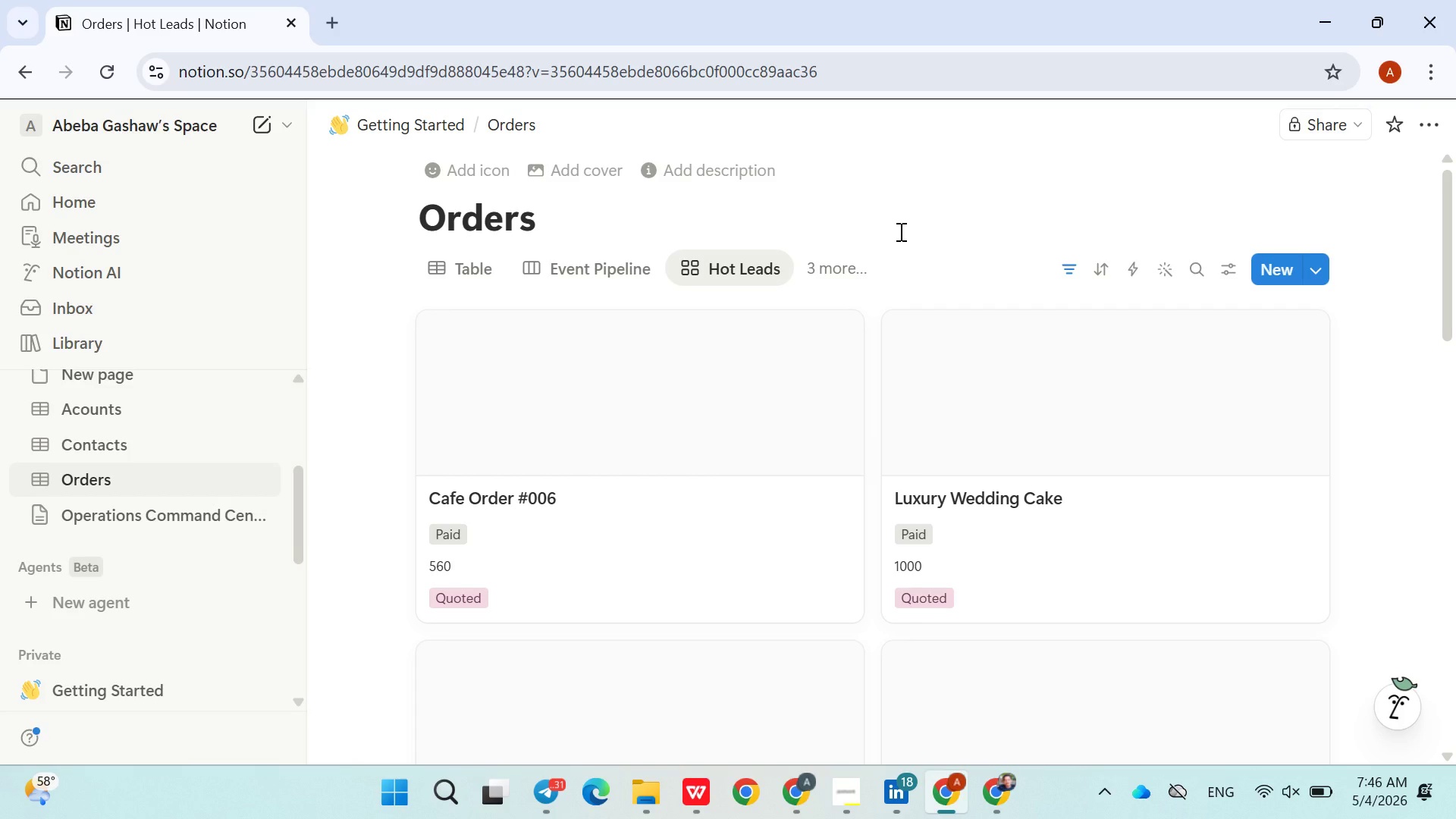 
left_click([469, 261])
 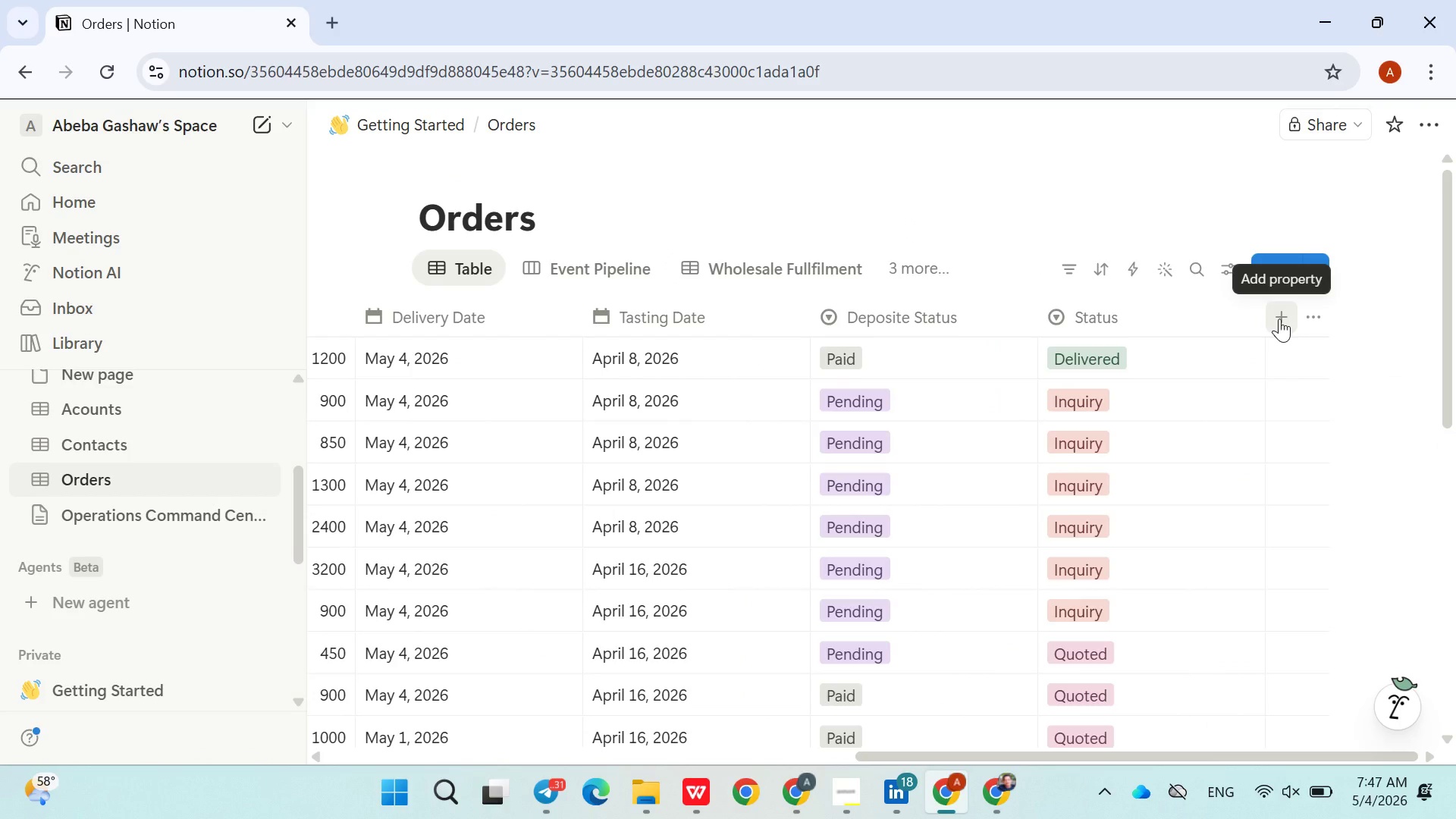 
wait(12.42)
 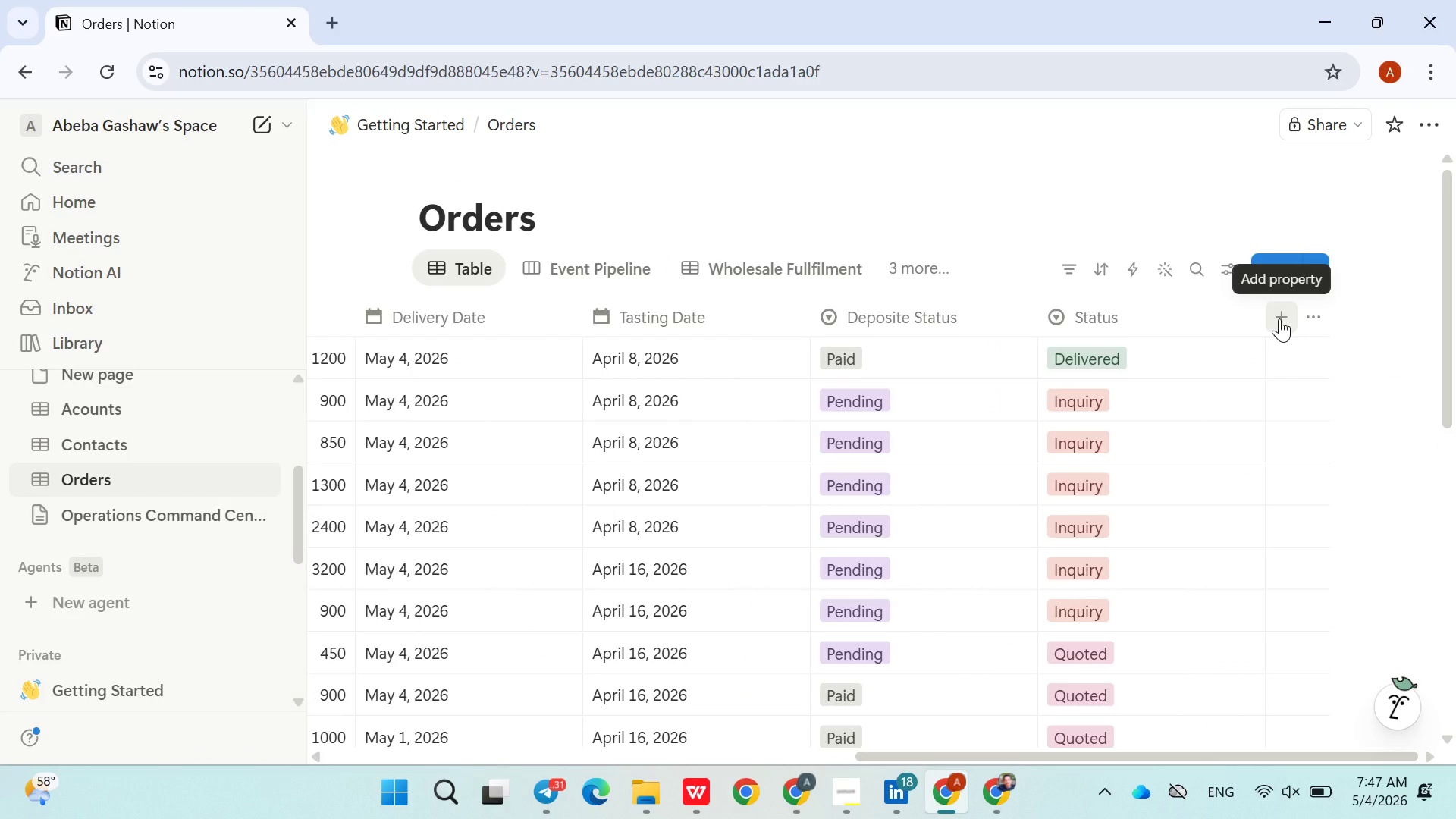 
left_click([1279, 318])
 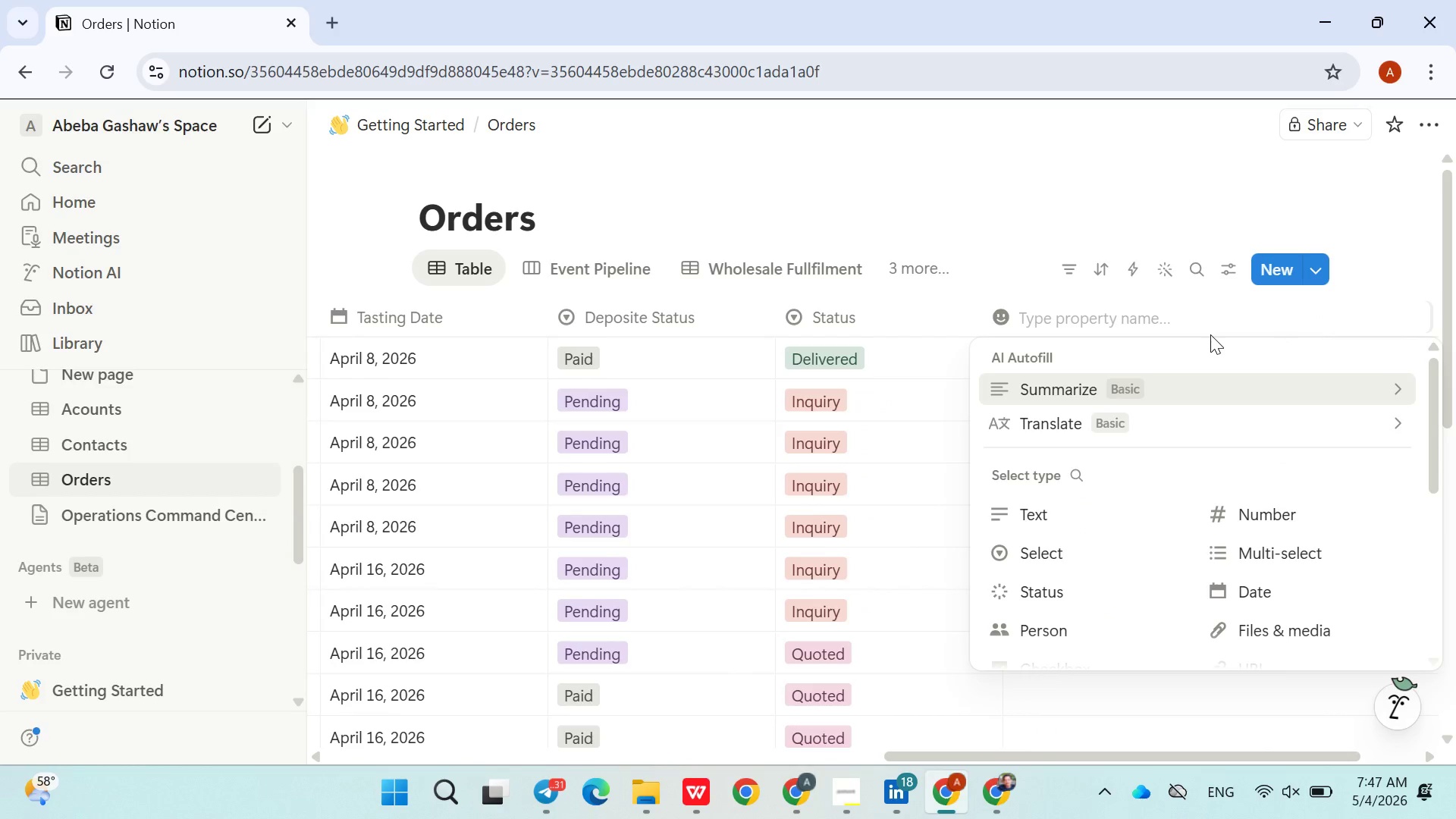 
type(butt)
key(Backspace)
key(Backspace)
key(Backspace)
key(Backspace)
key(Backspace)
type(c)
key(Backspace)
type(Create Order)
 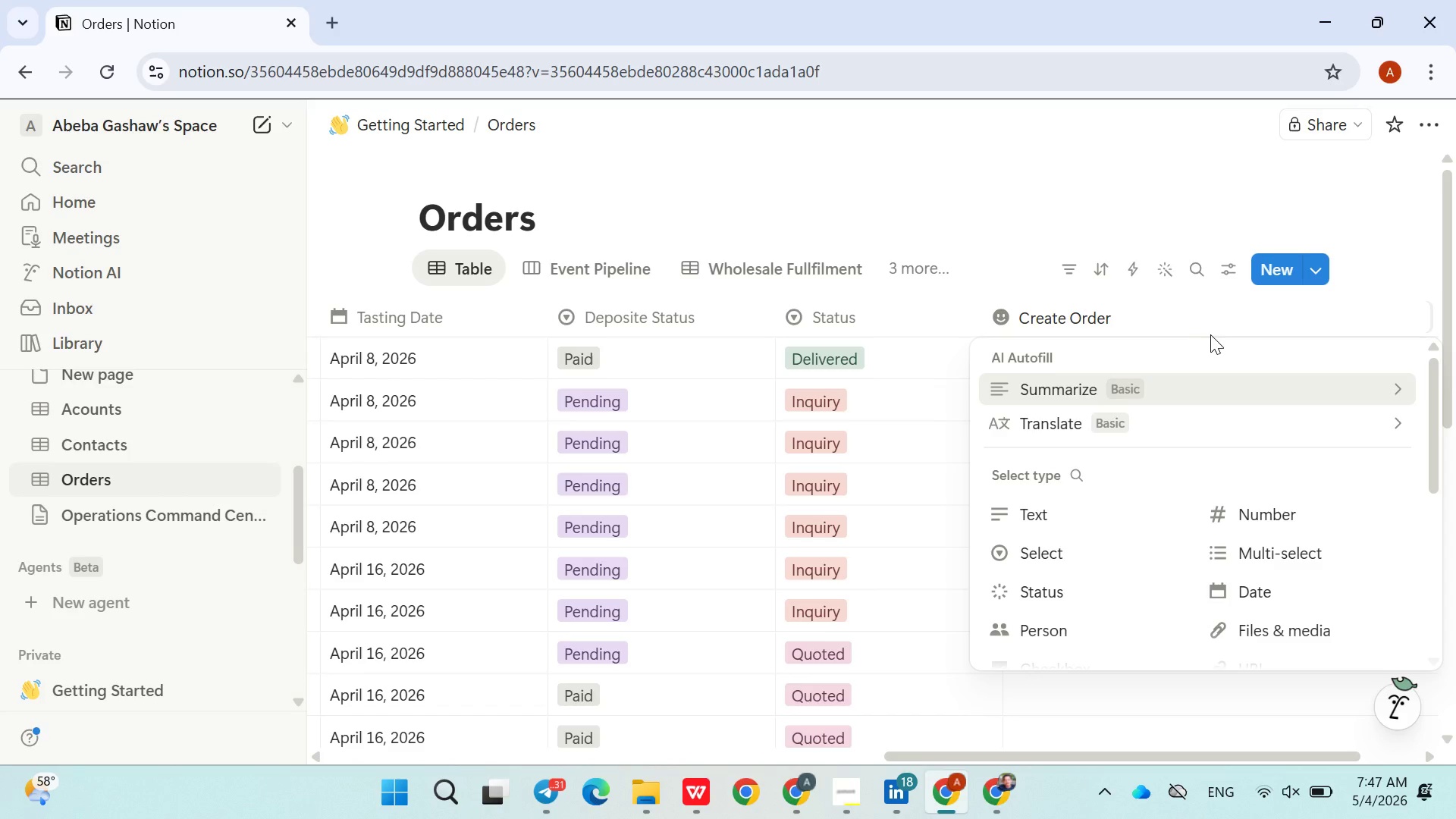 
mouse_move([1199, 427])
 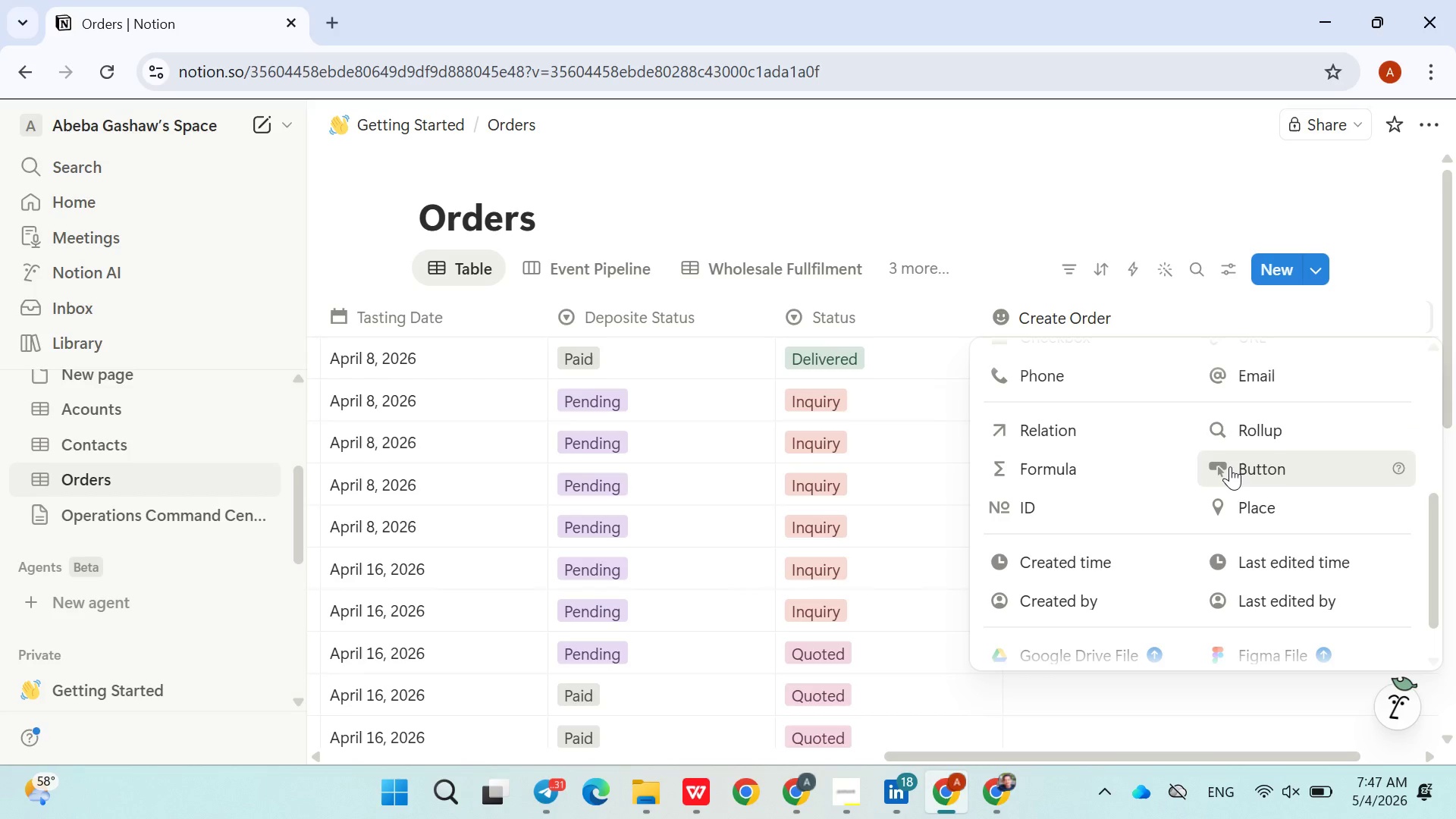 
left_click([1230, 466])
 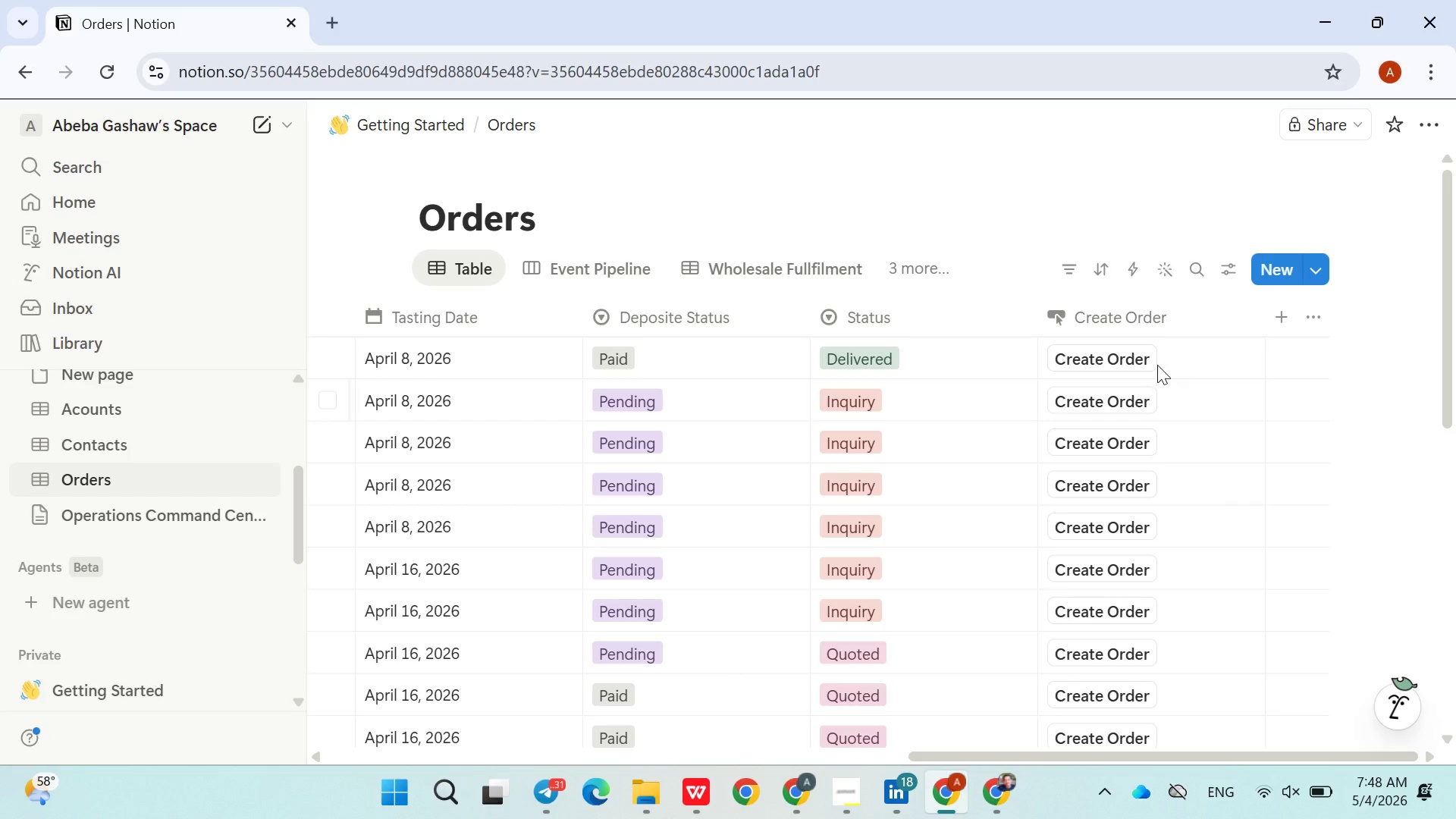 
wait(45.97)
 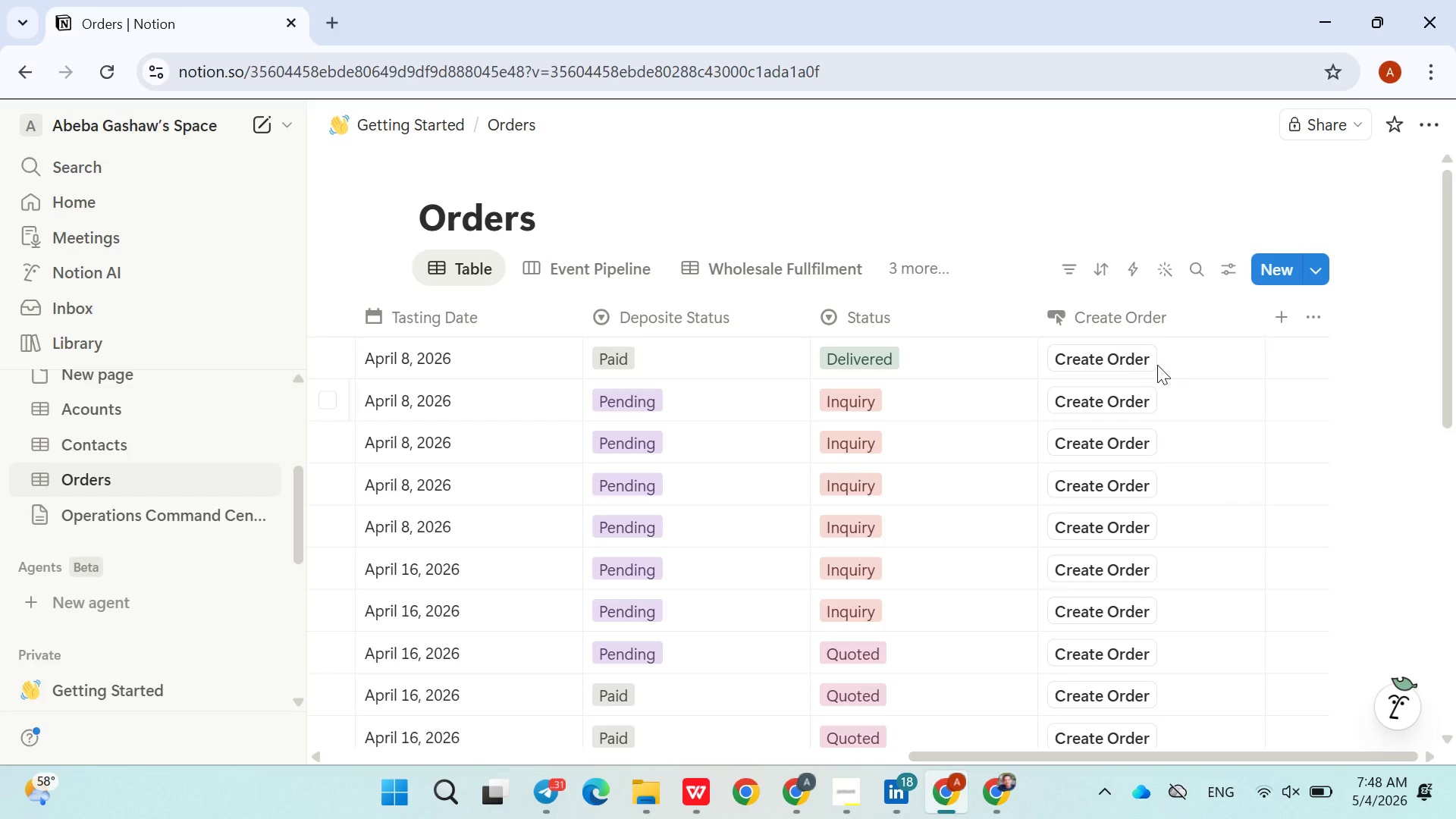 
right_click([143, 475])
 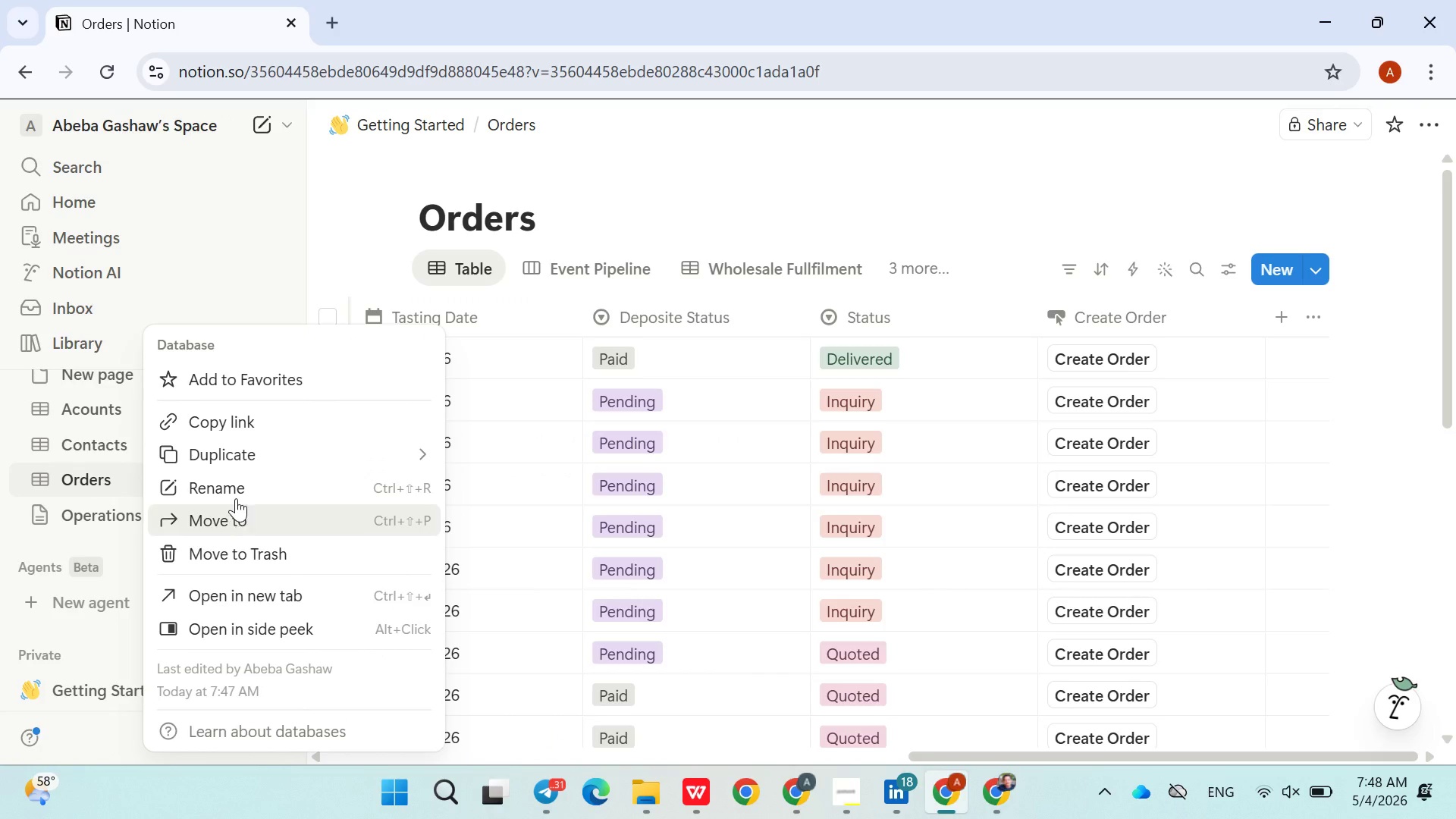 
left_click([237, 462])
 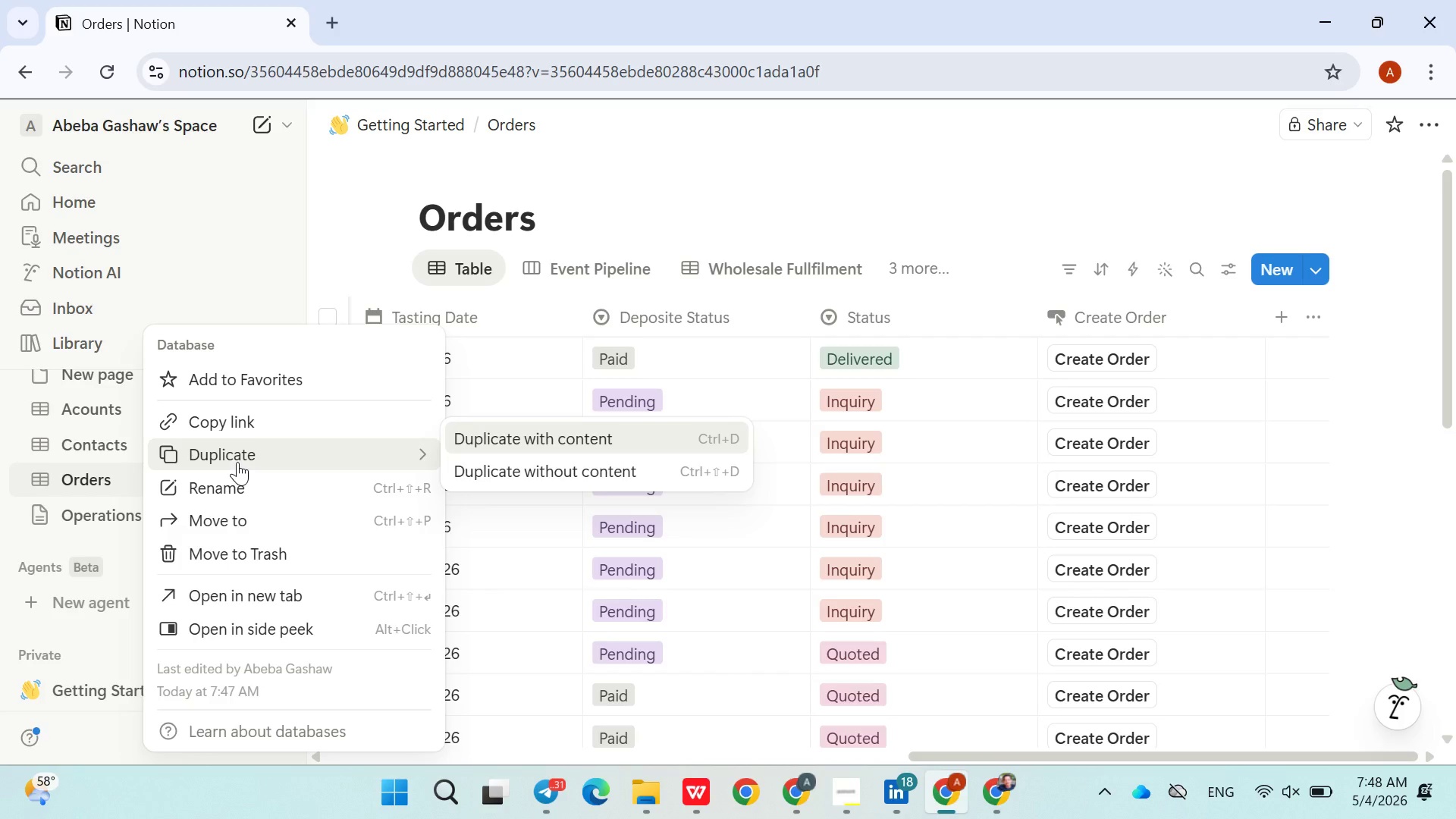 
wait(12.14)
 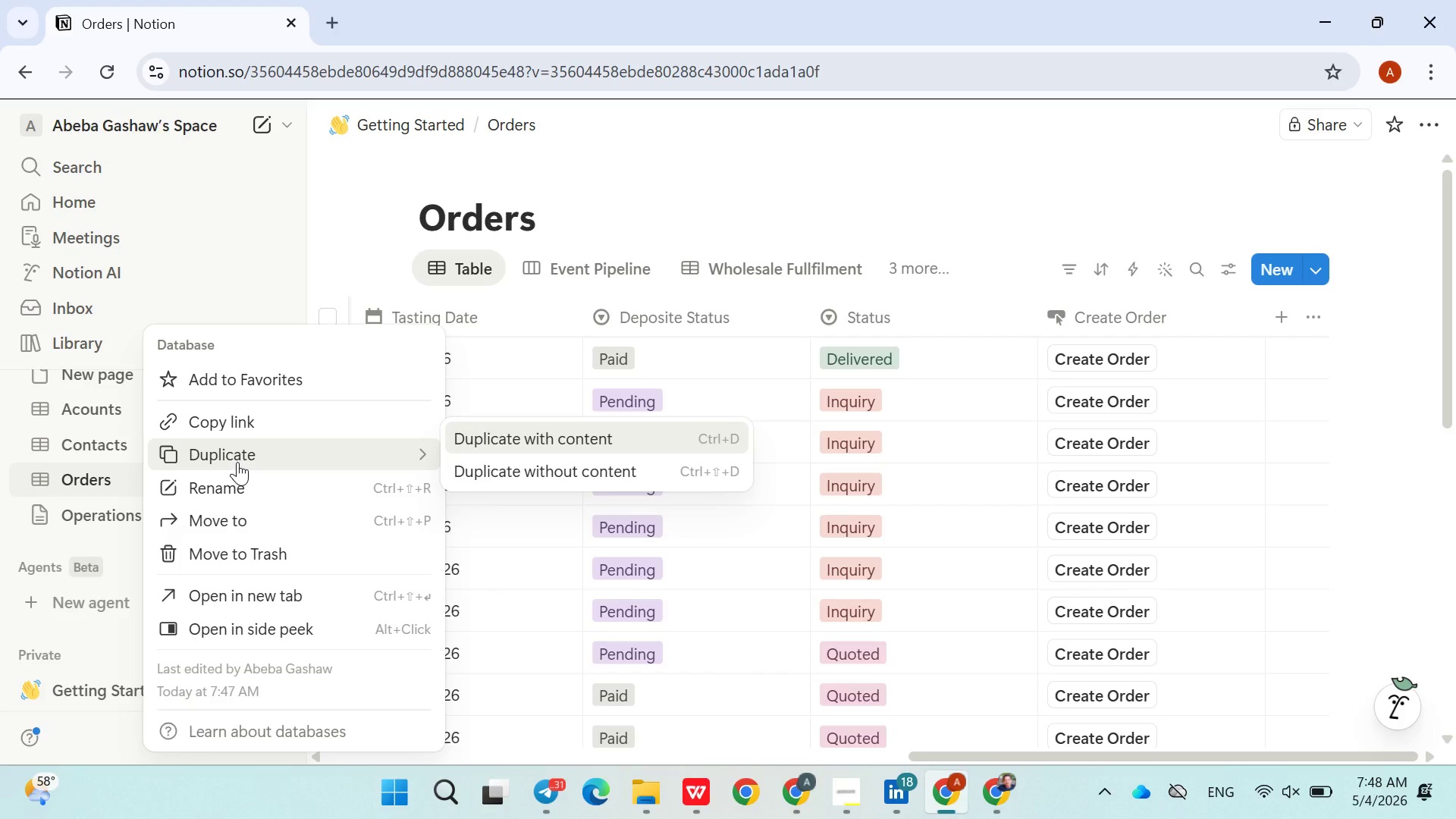 
left_click([1151, 353])
 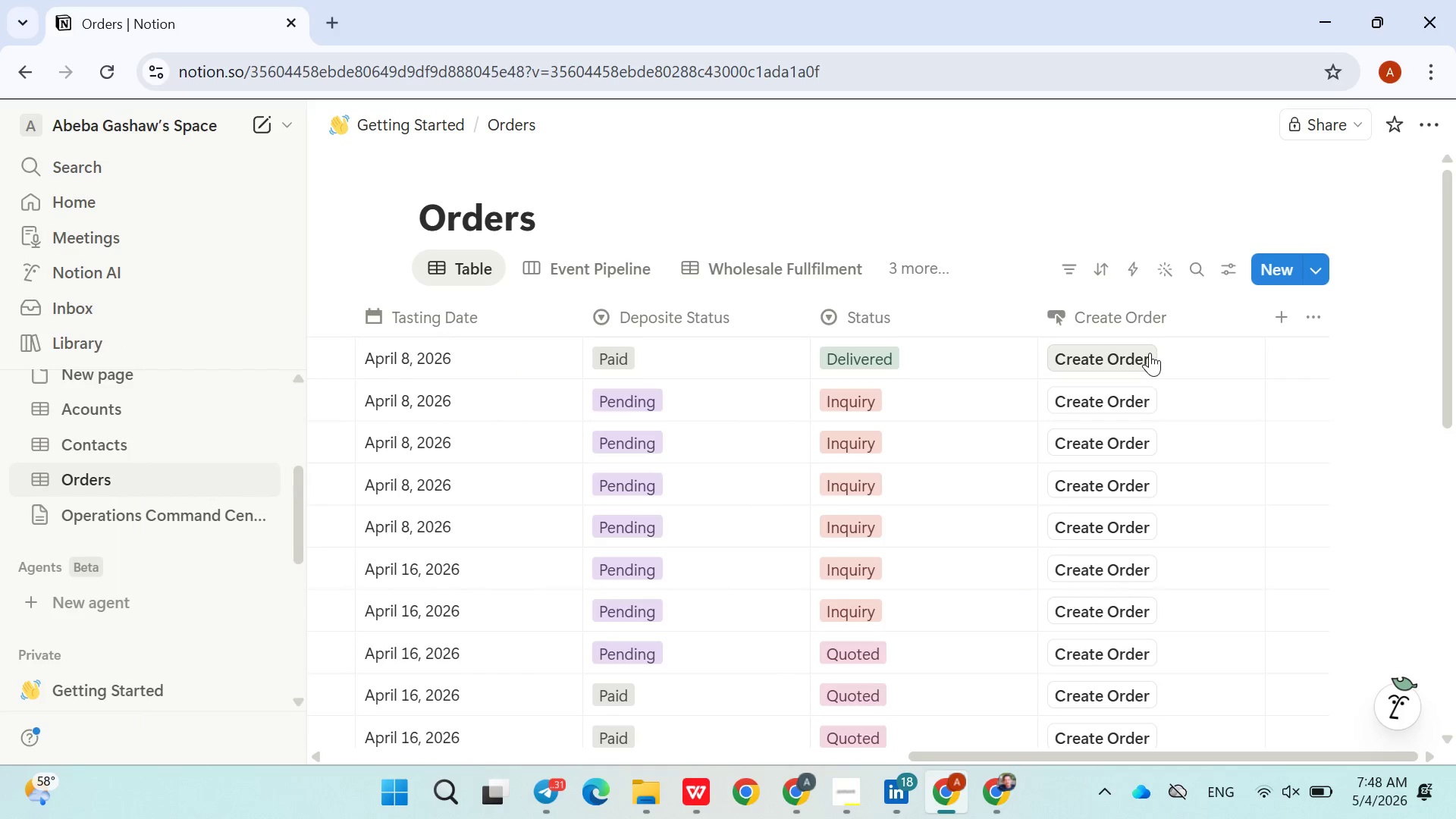 
left_click([1145, 353])
 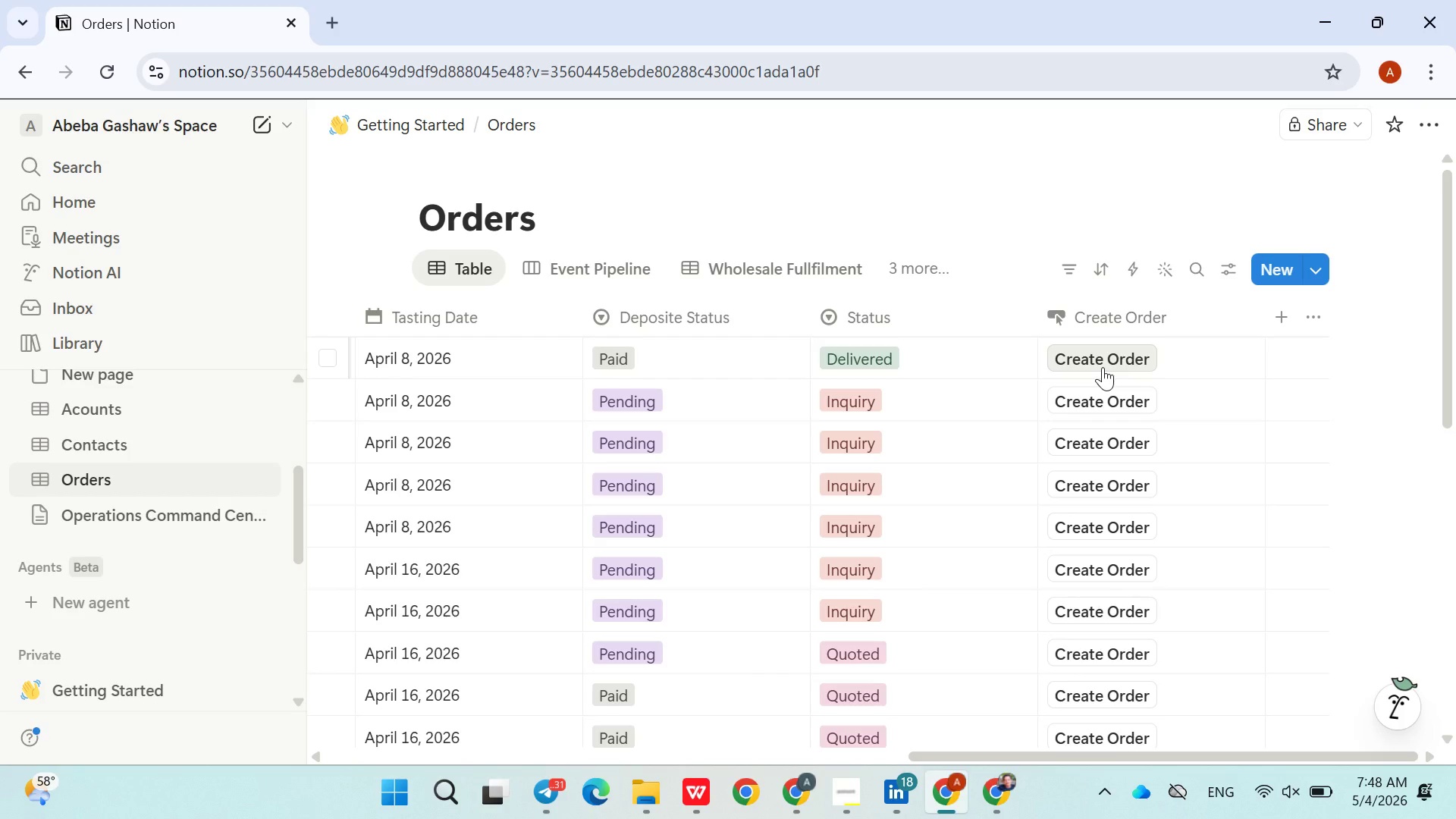 
wait(18.64)
 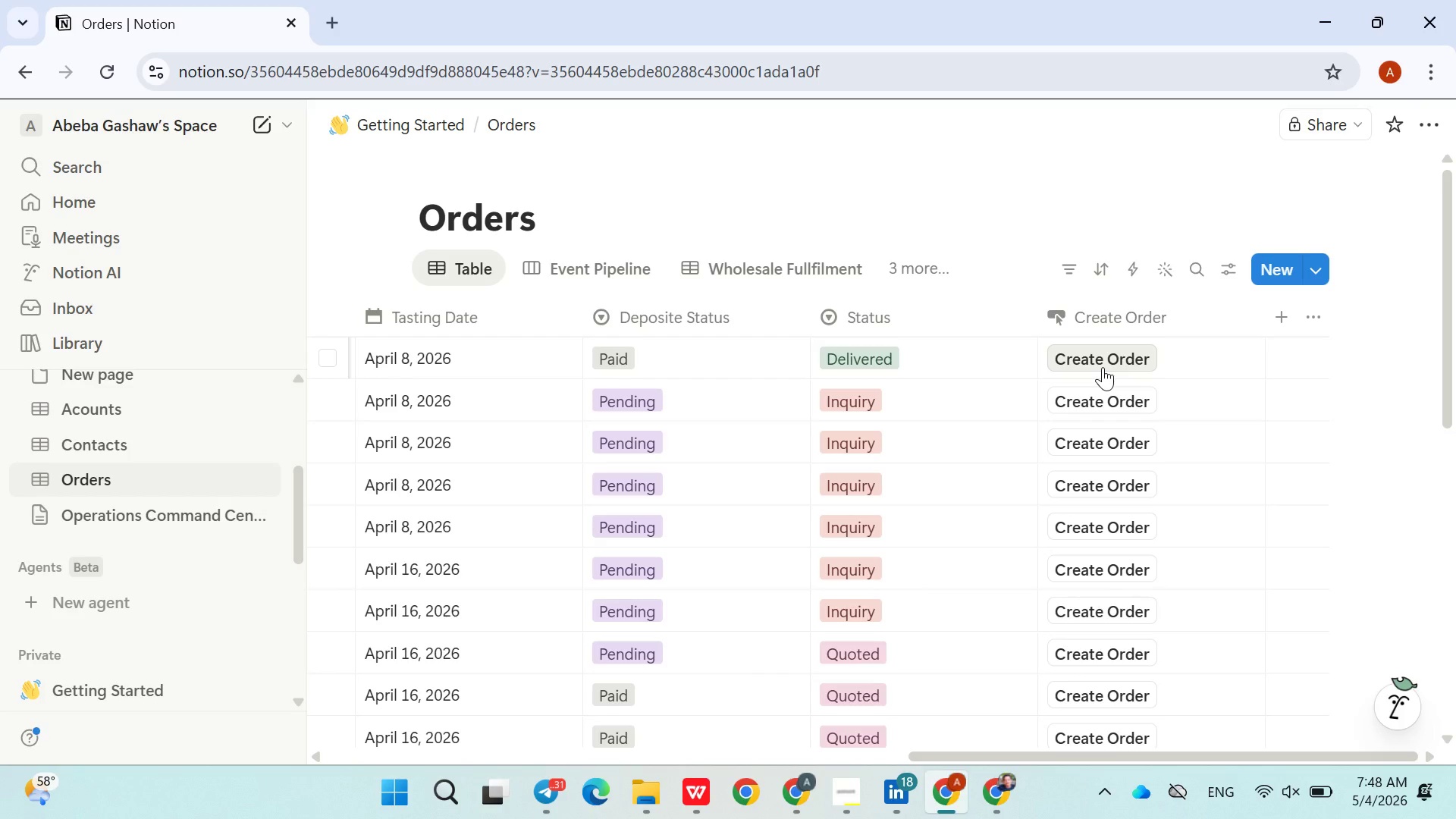 
left_click([1103, 367])
 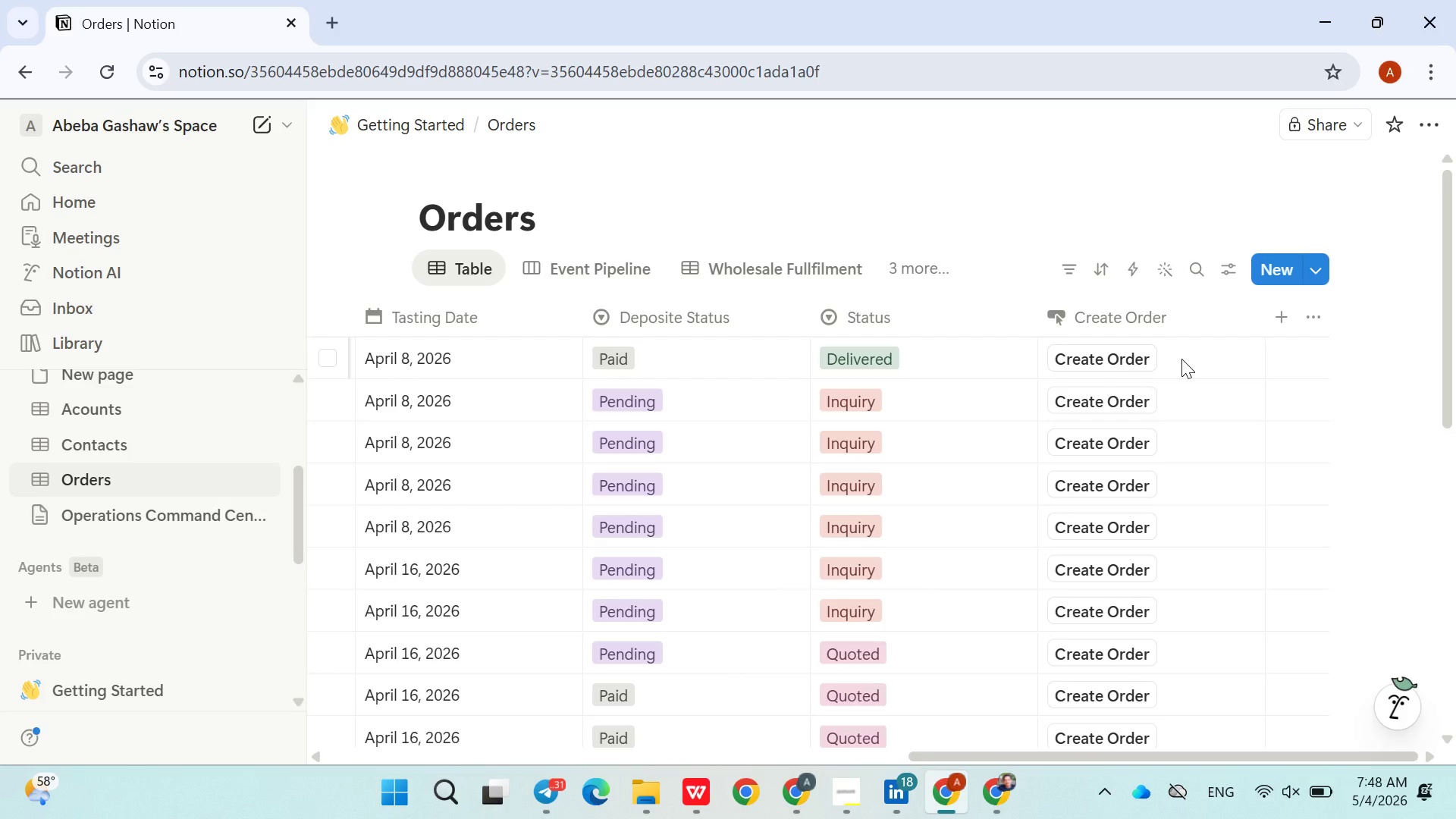 
left_click([1181, 359])
 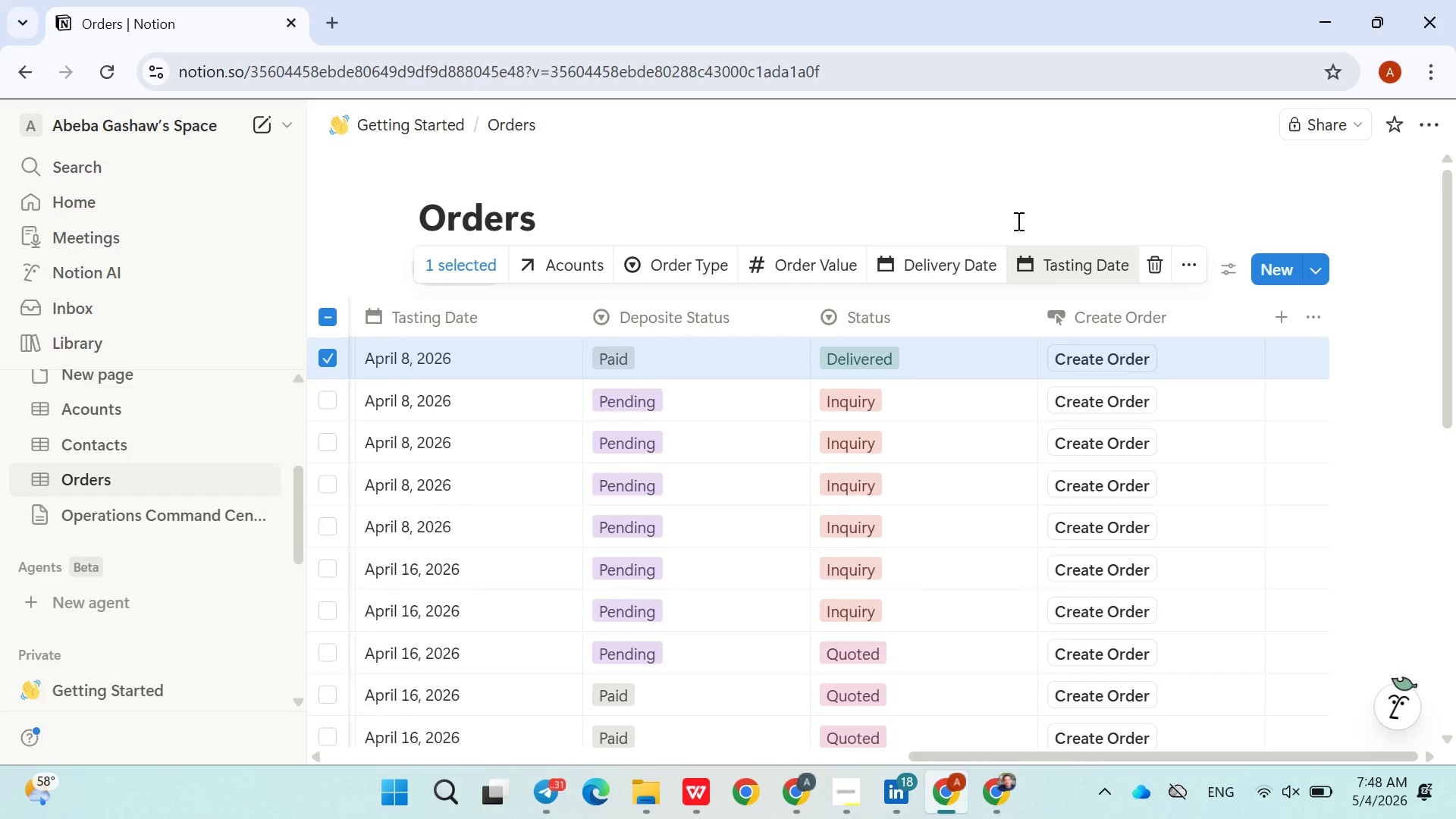 
left_click([1013, 203])
 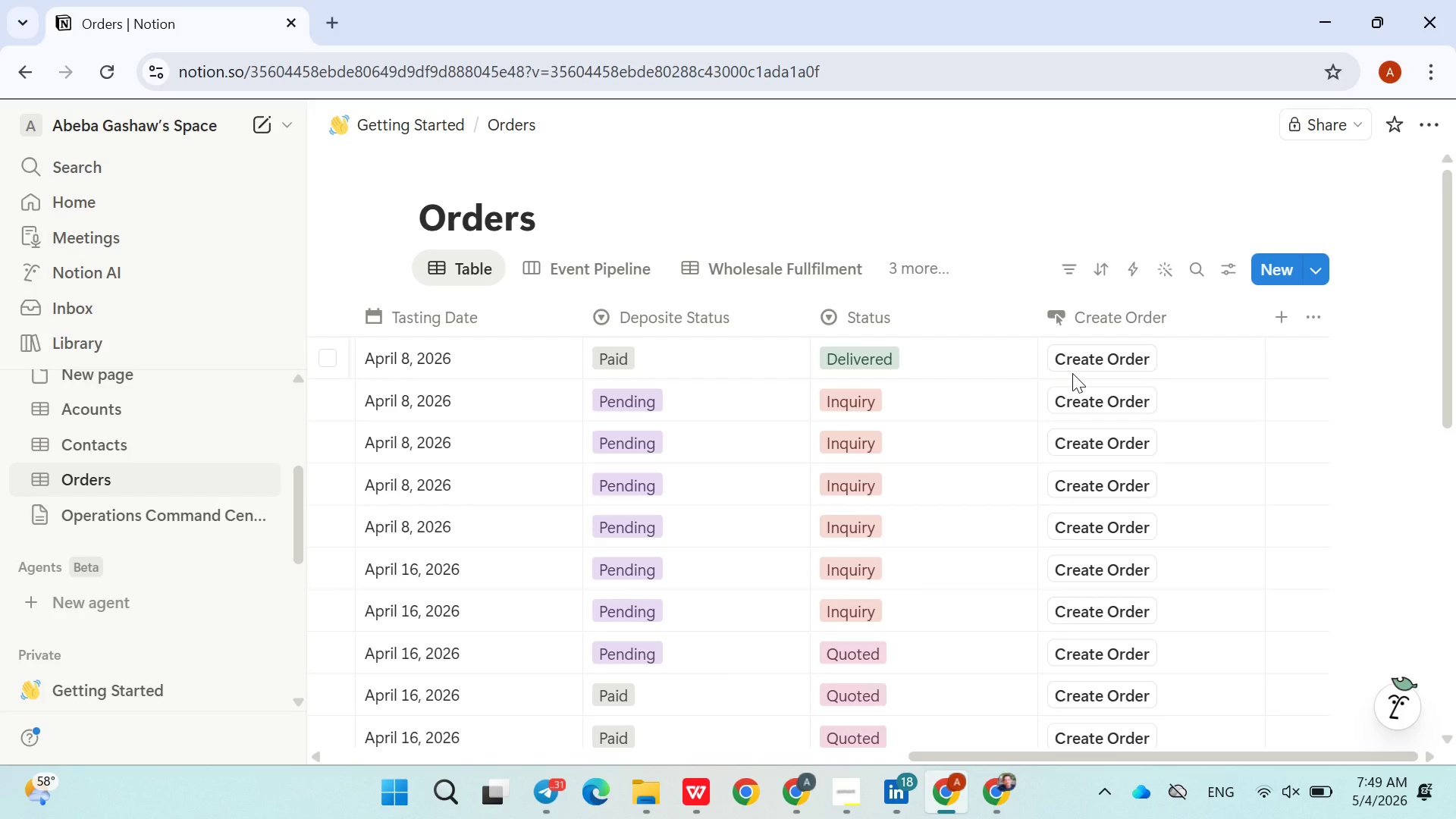 
wait(12.84)
 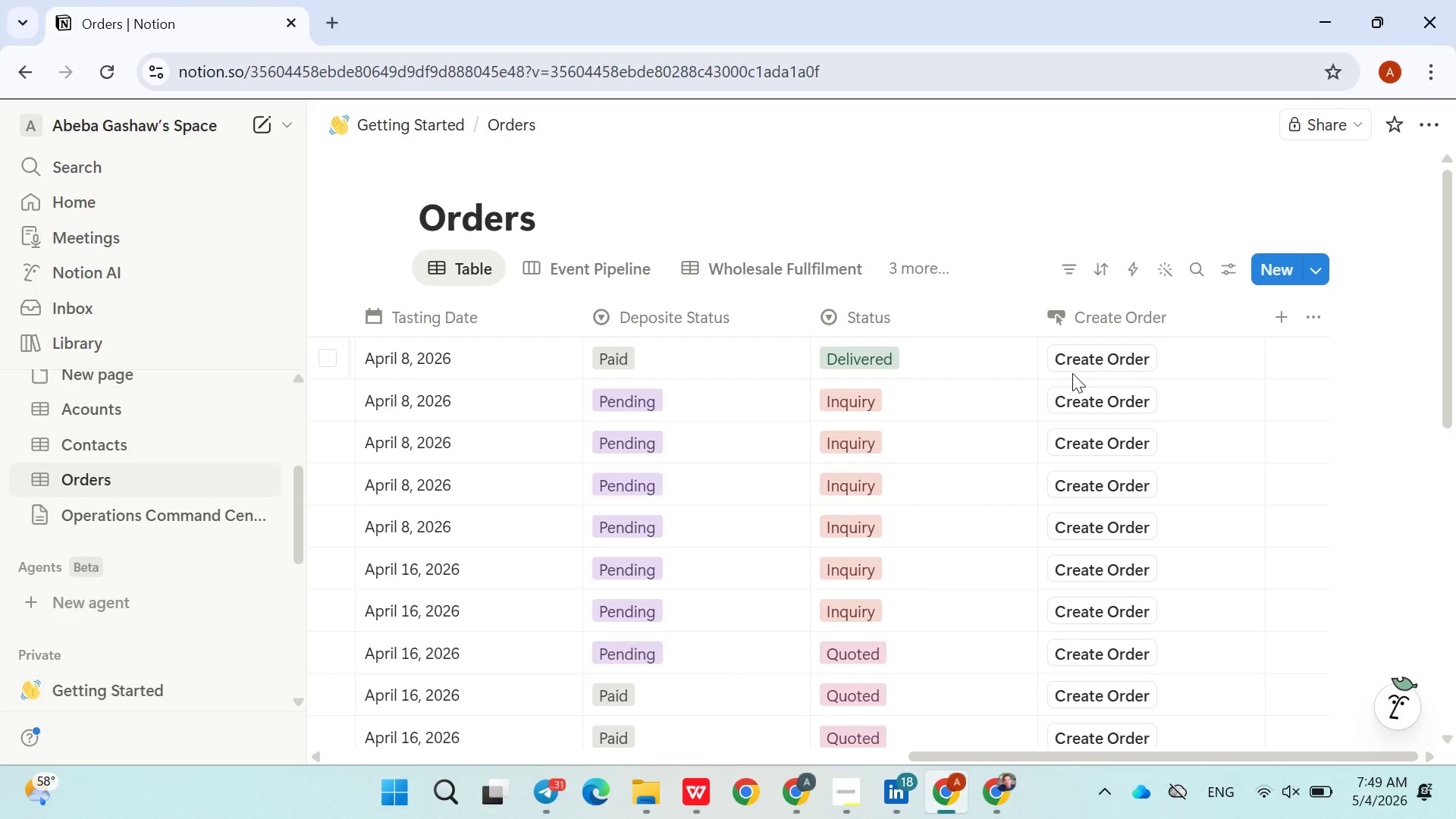 
left_click([1095, 370])
 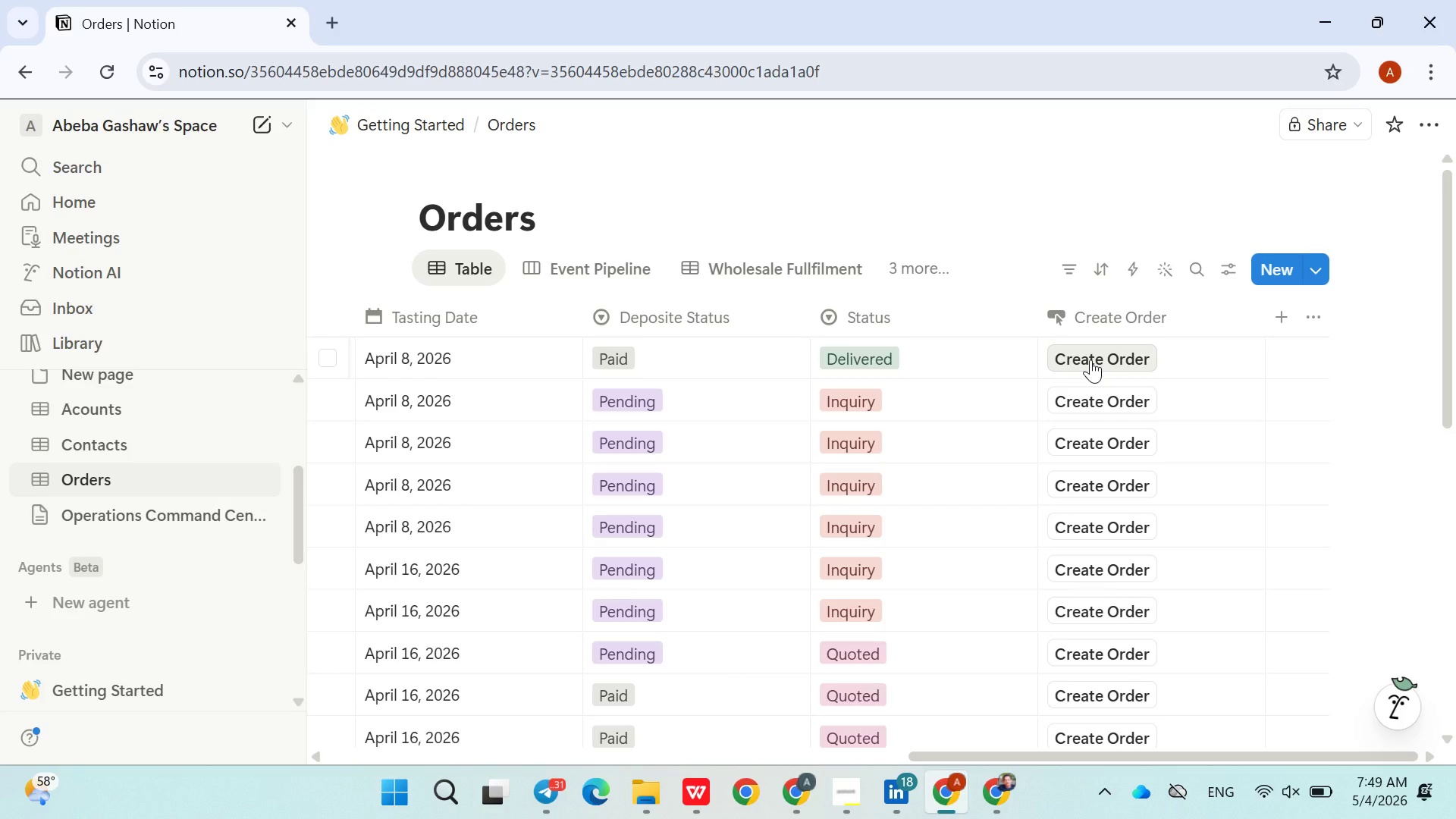 
right_click([1090, 359])
 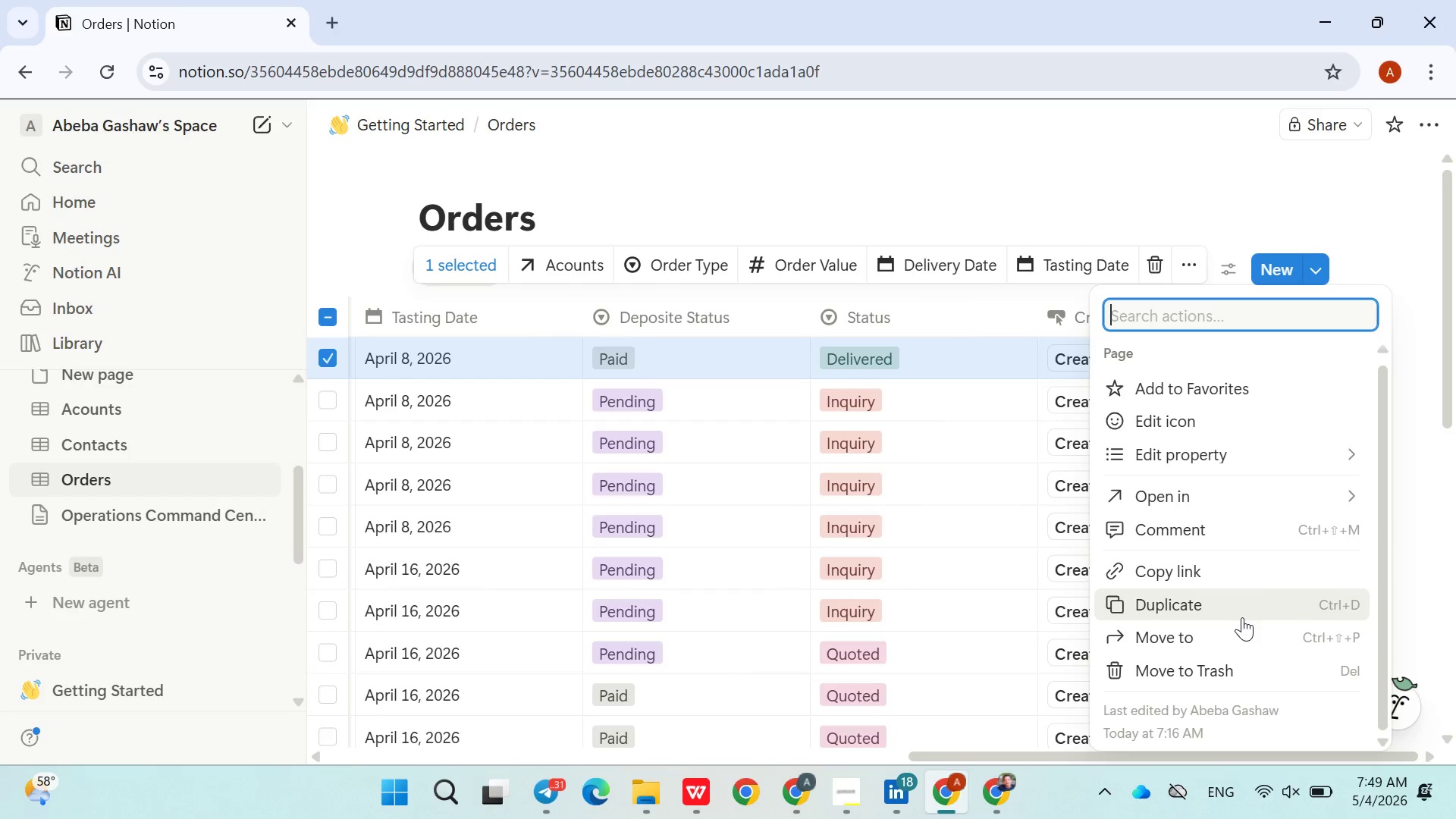 
left_click([1195, 132])
 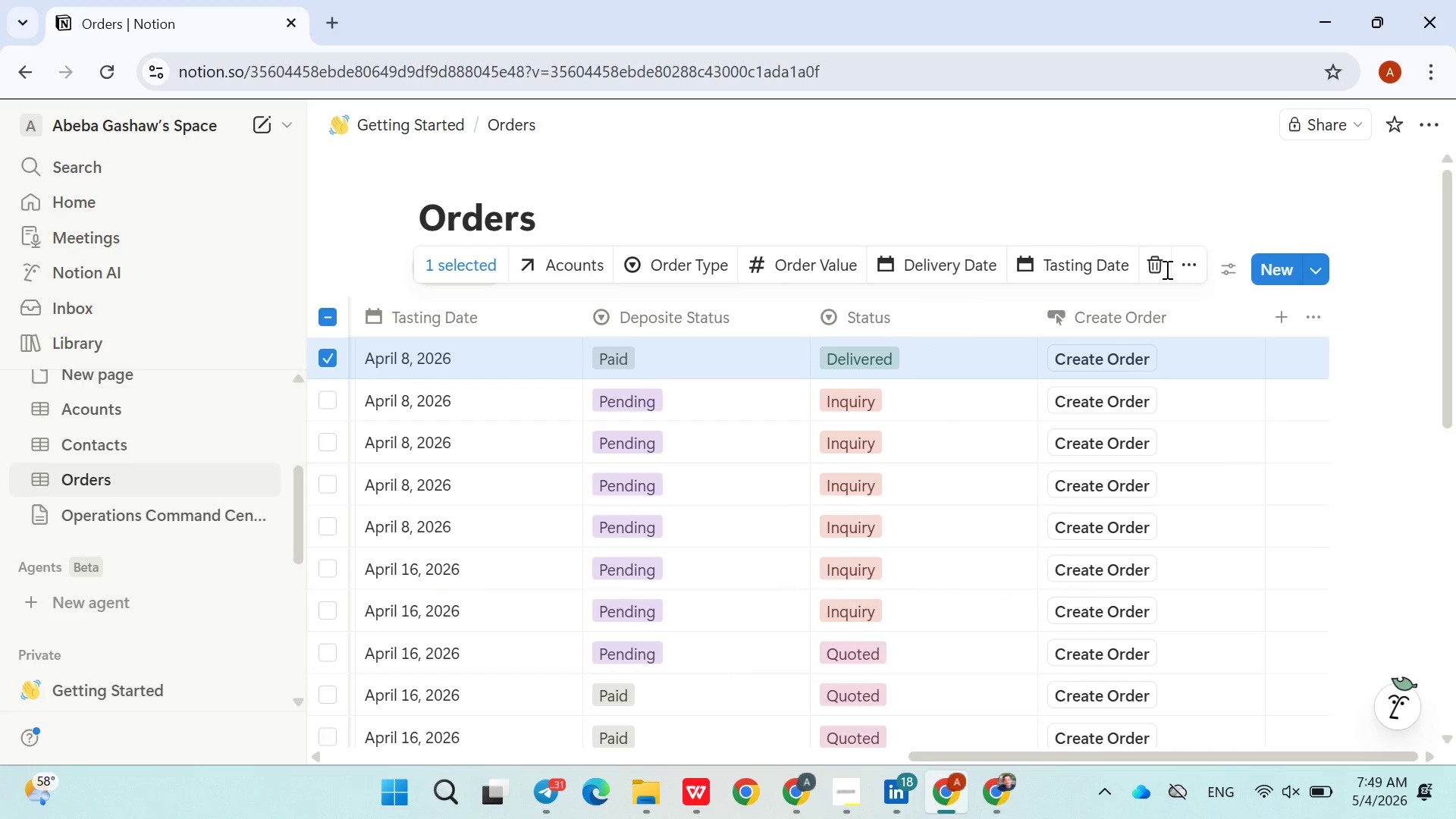 
left_click([1163, 200])
 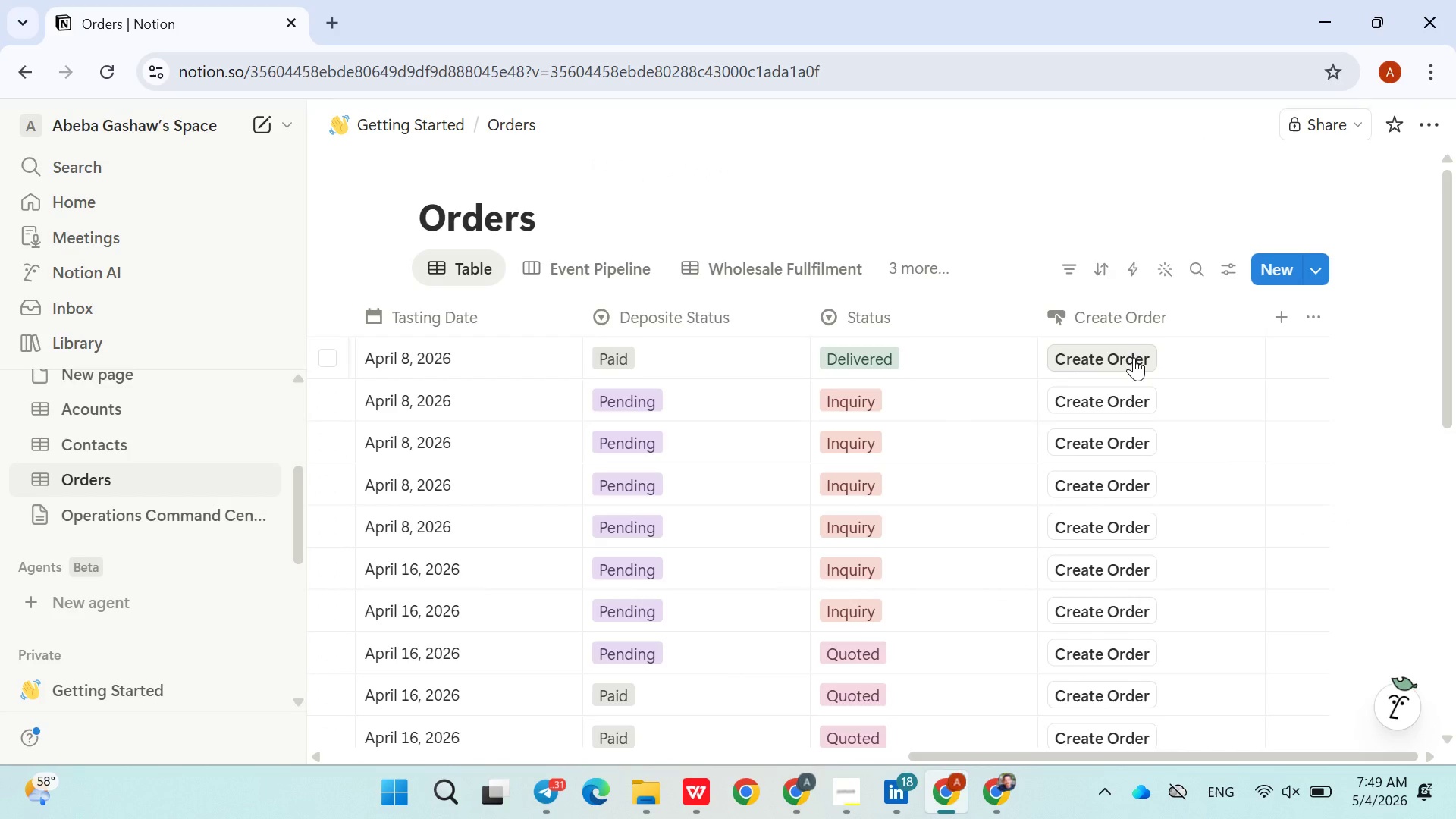 
left_click([1134, 357])
 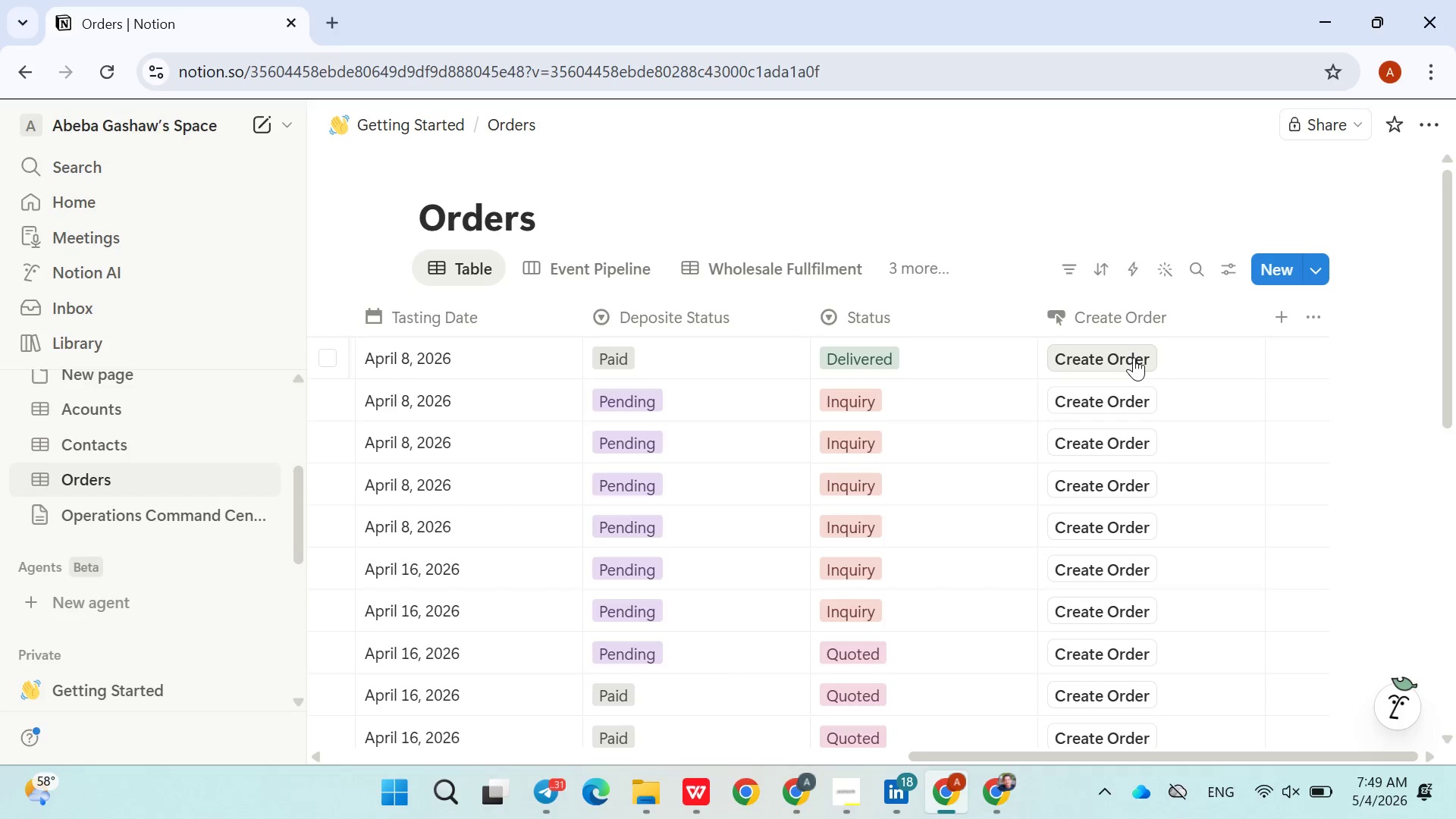 
right_click([1134, 357])
 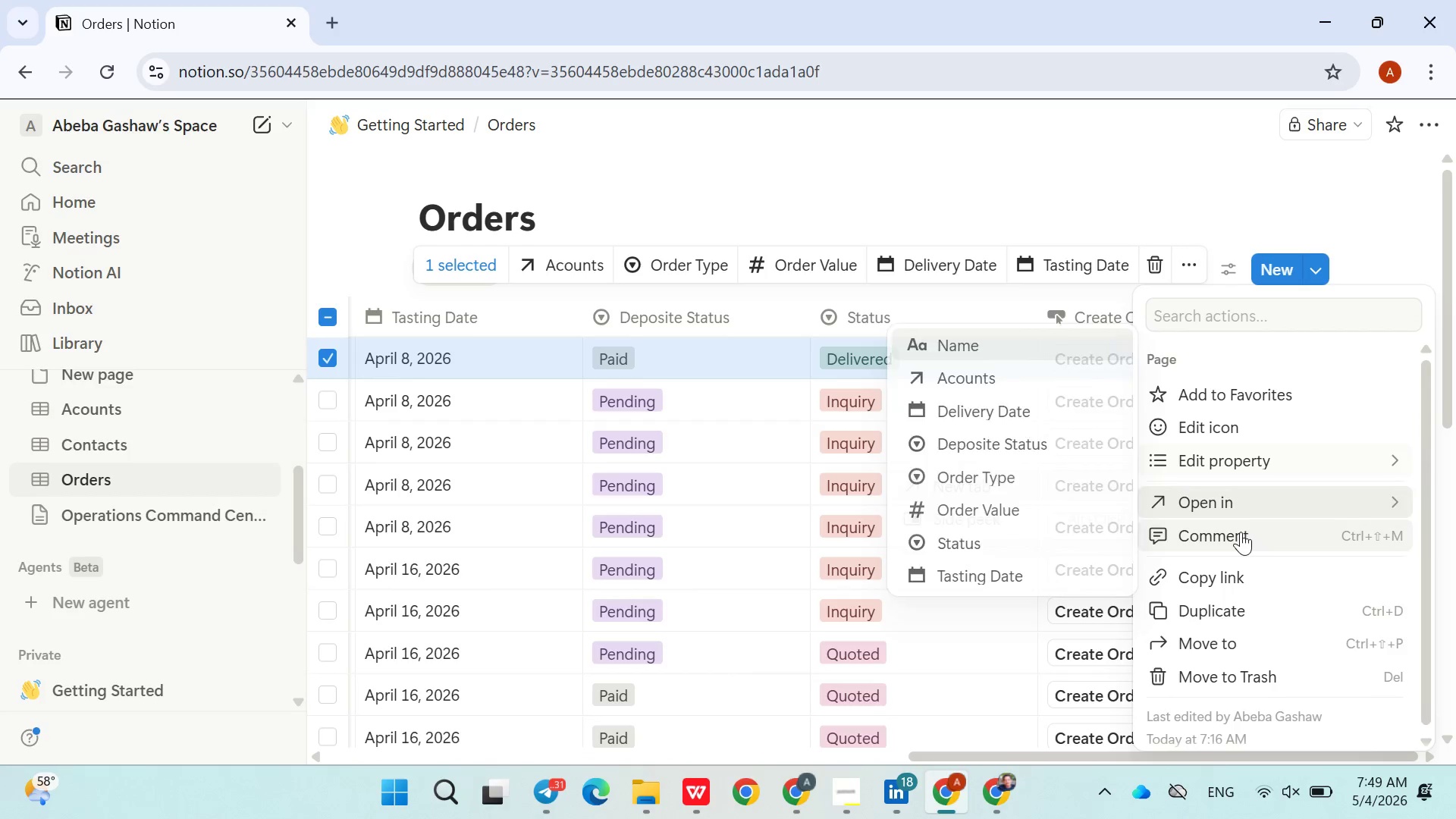 
wait(5.95)
 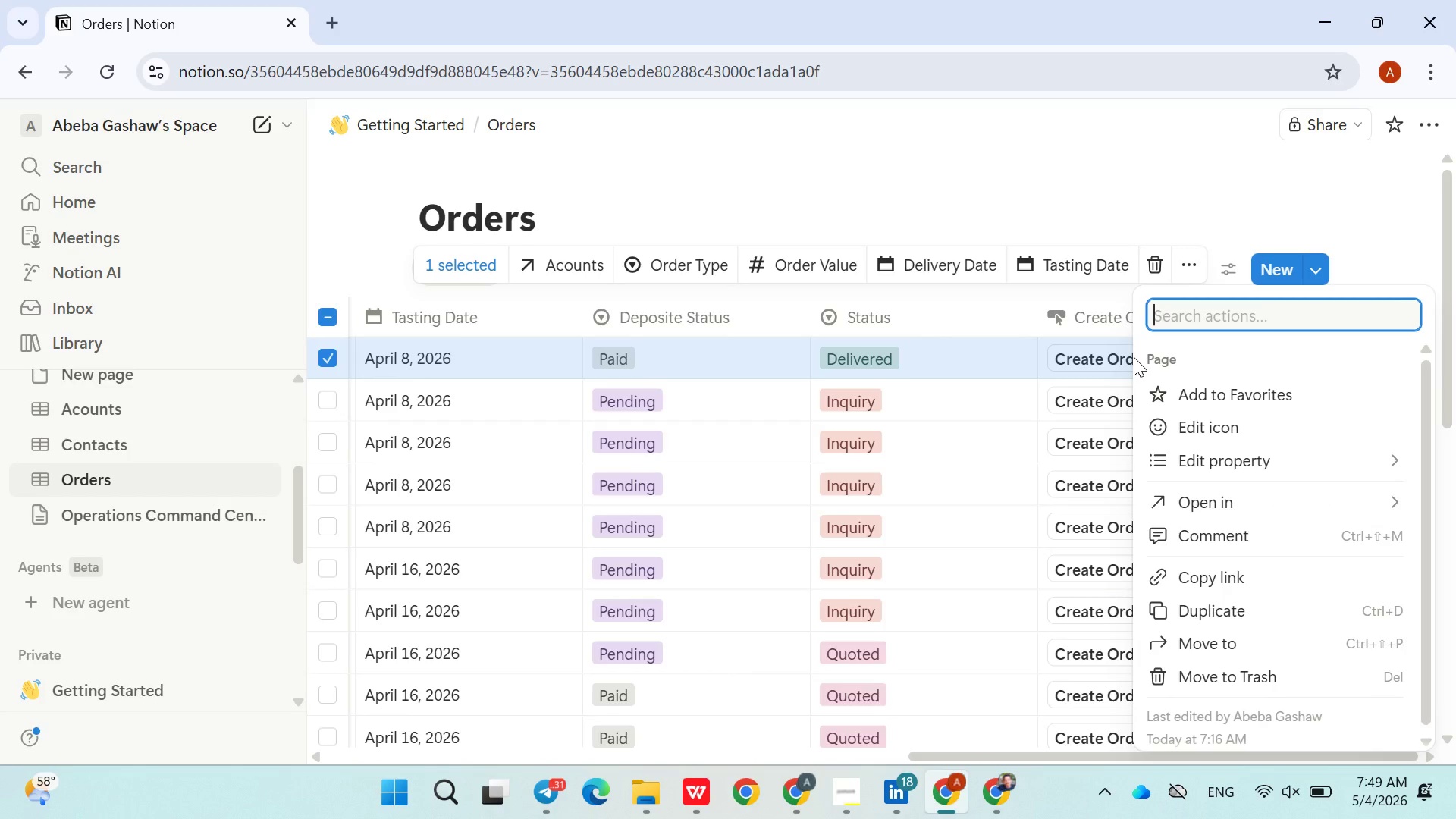 
left_click([1155, 139])
 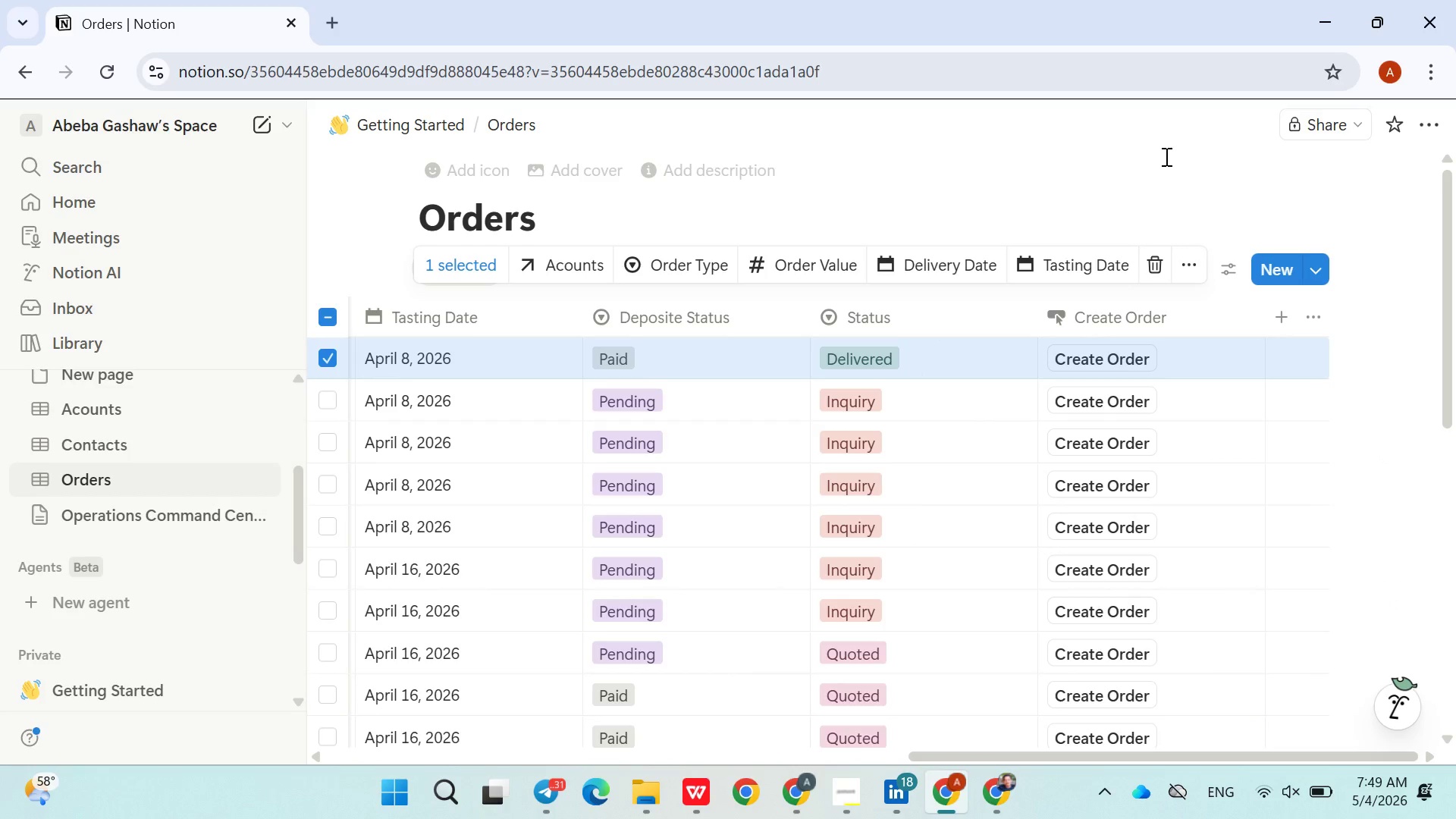 
left_click([1165, 156])
 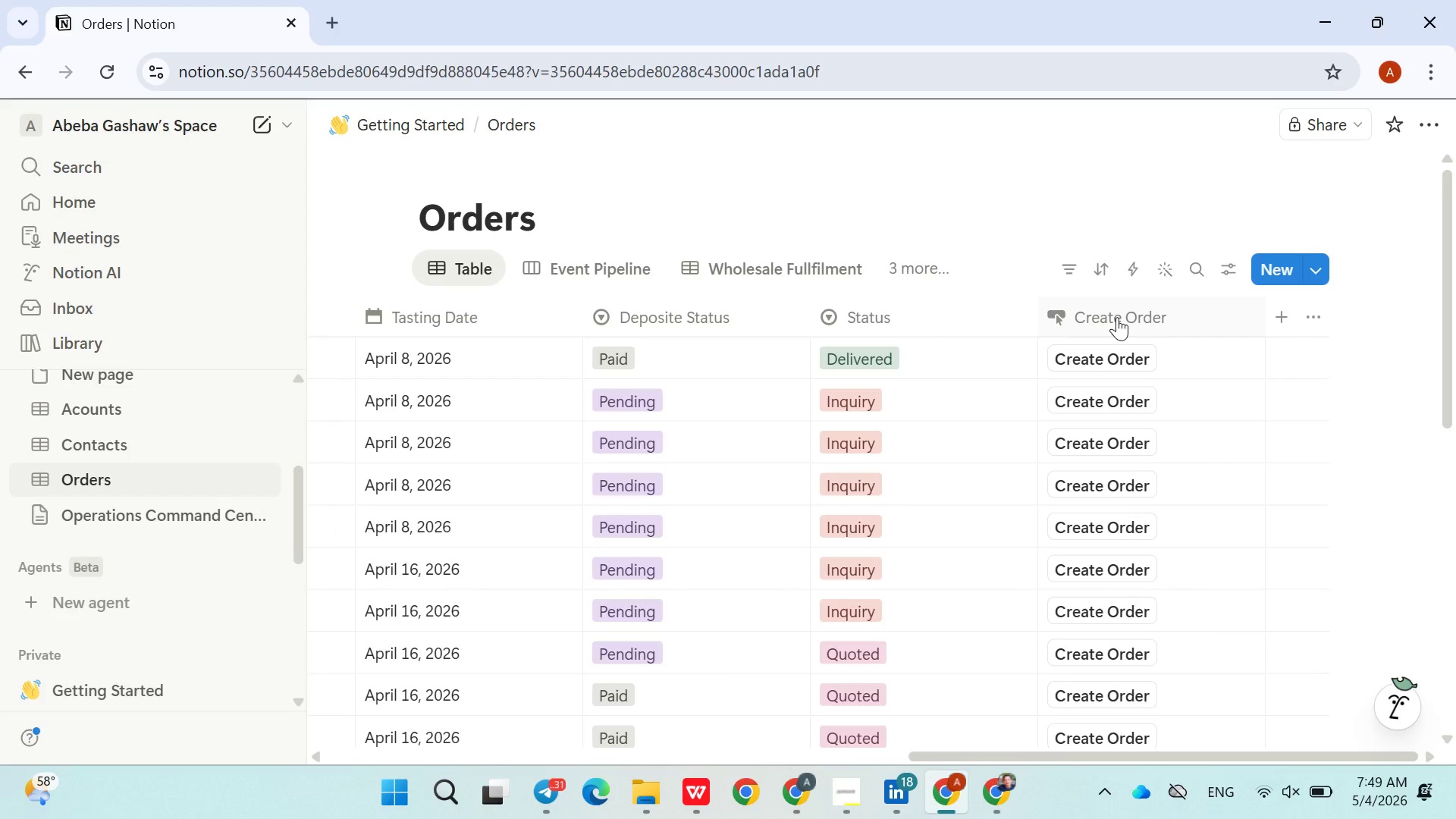 
left_click([1117, 314])
 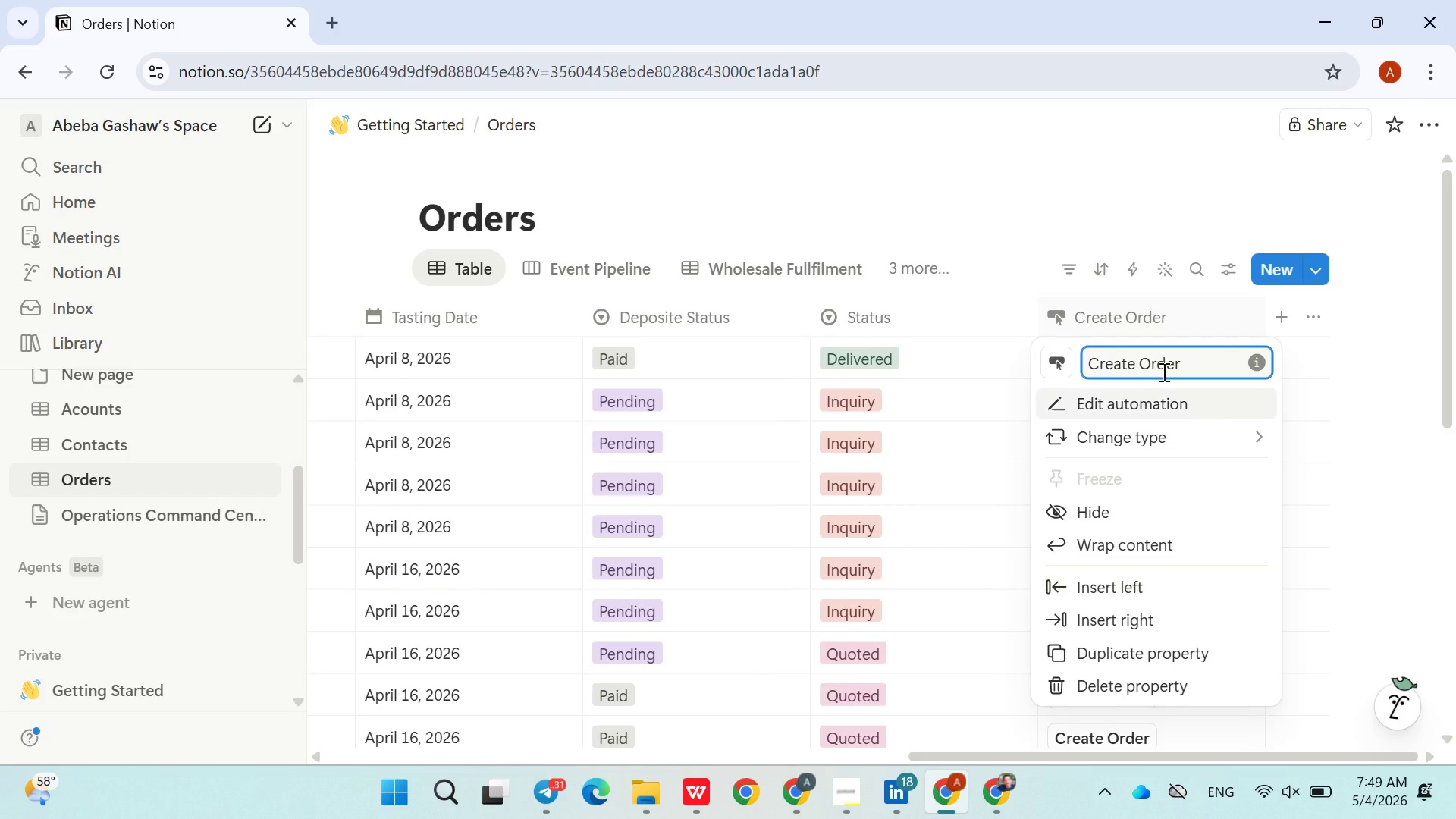 
wait(9.91)
 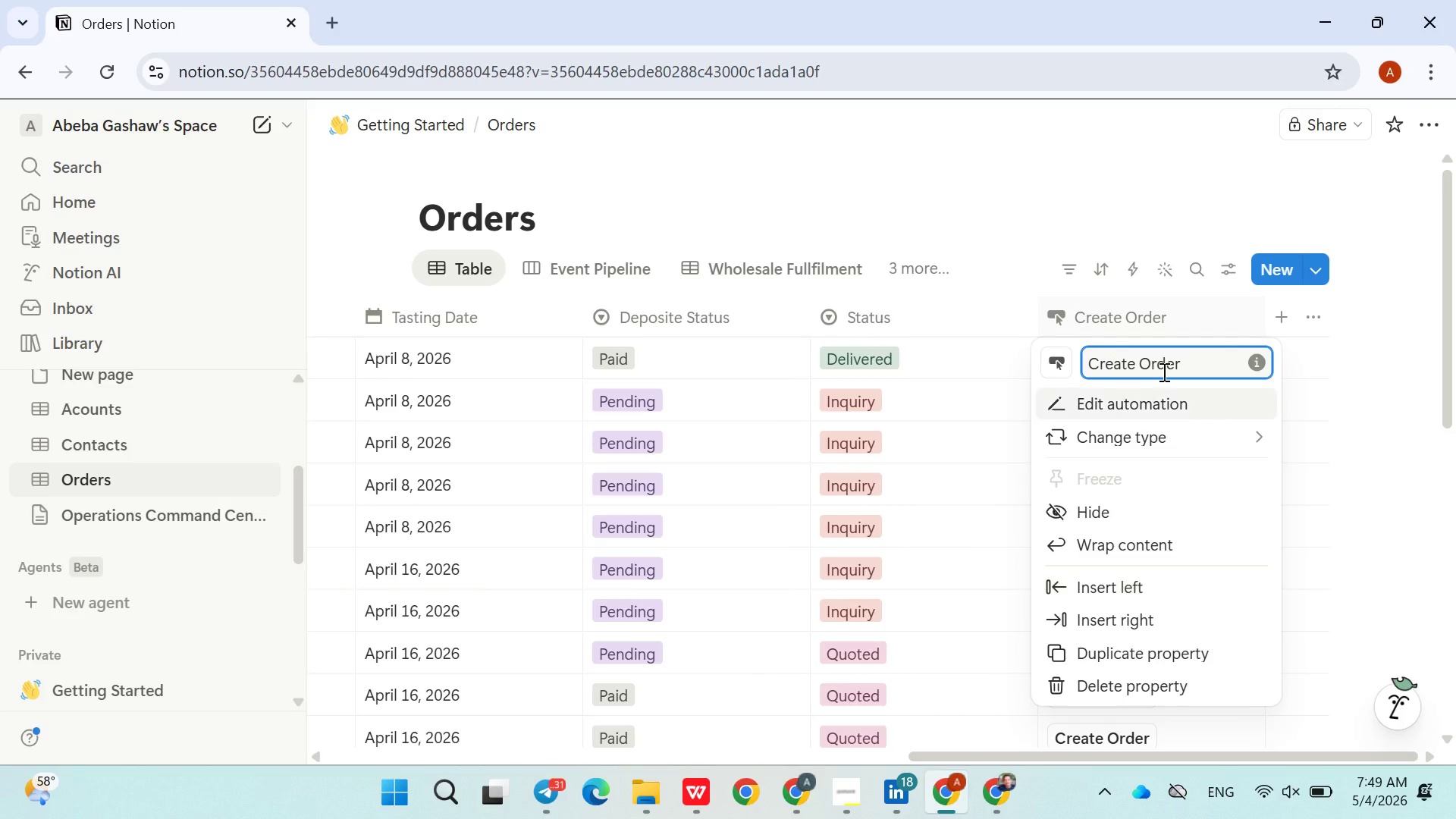 
left_click([1180, 395])
 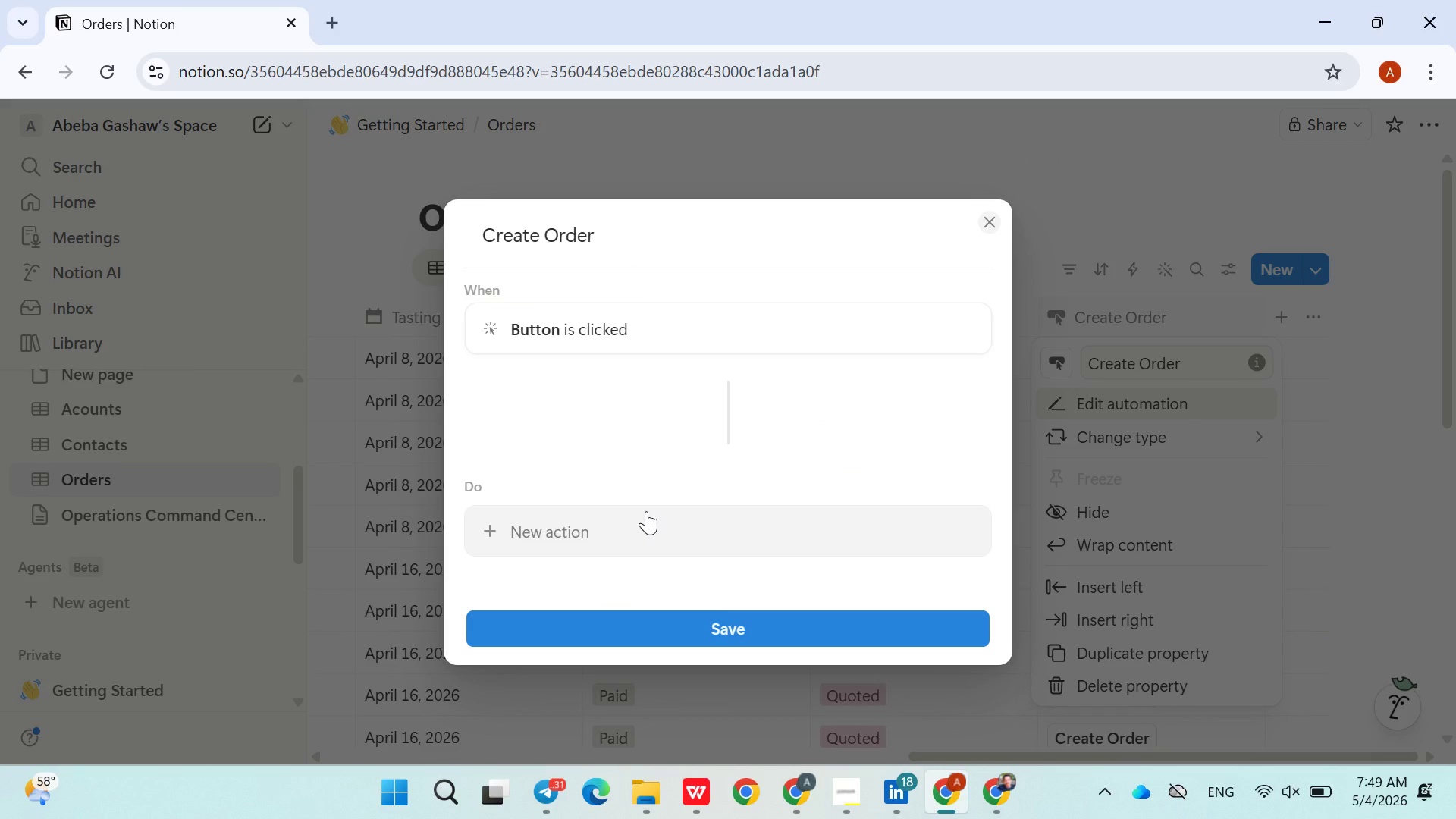 
wait(7.22)
 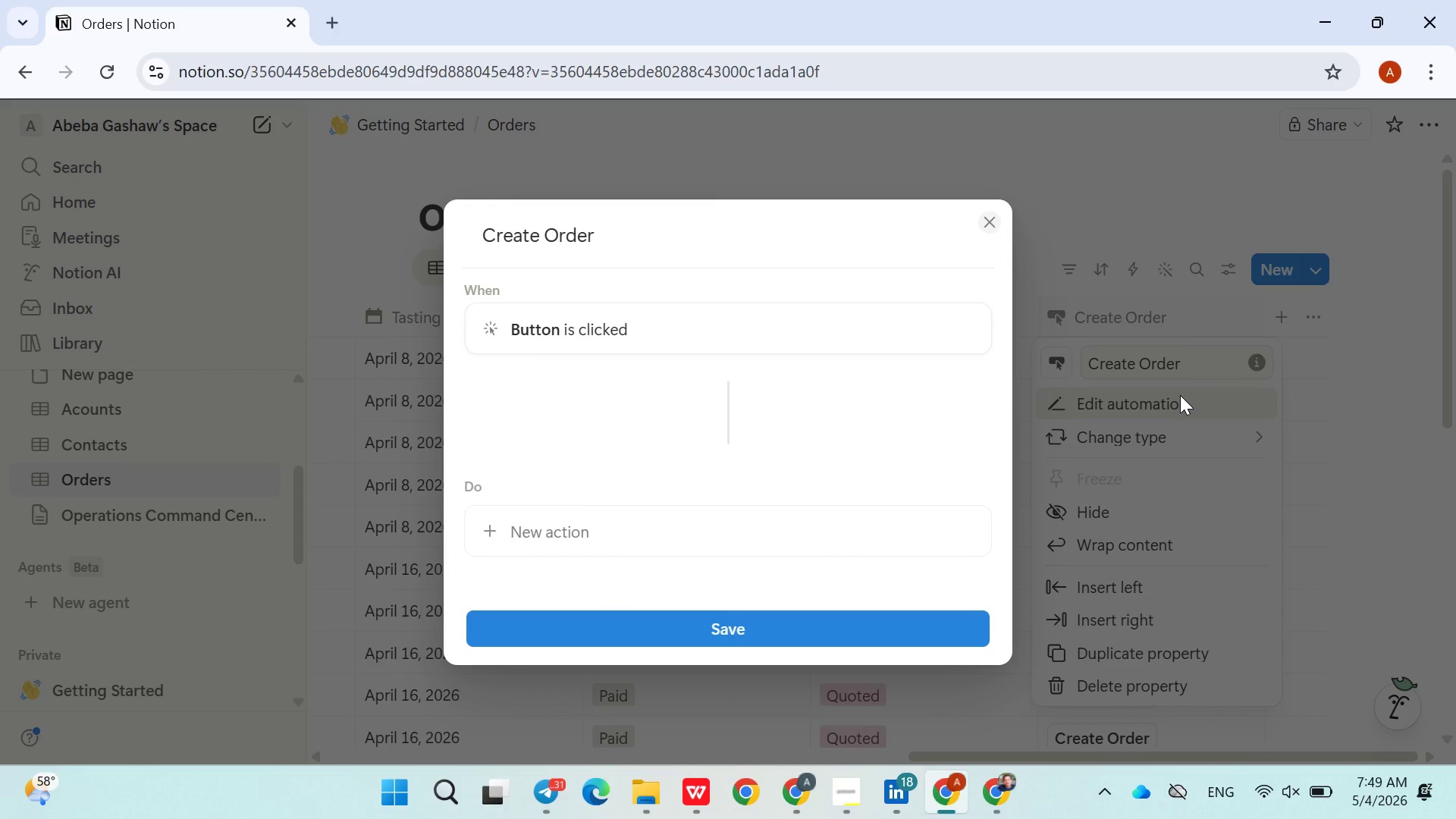 
left_click([646, 511])
 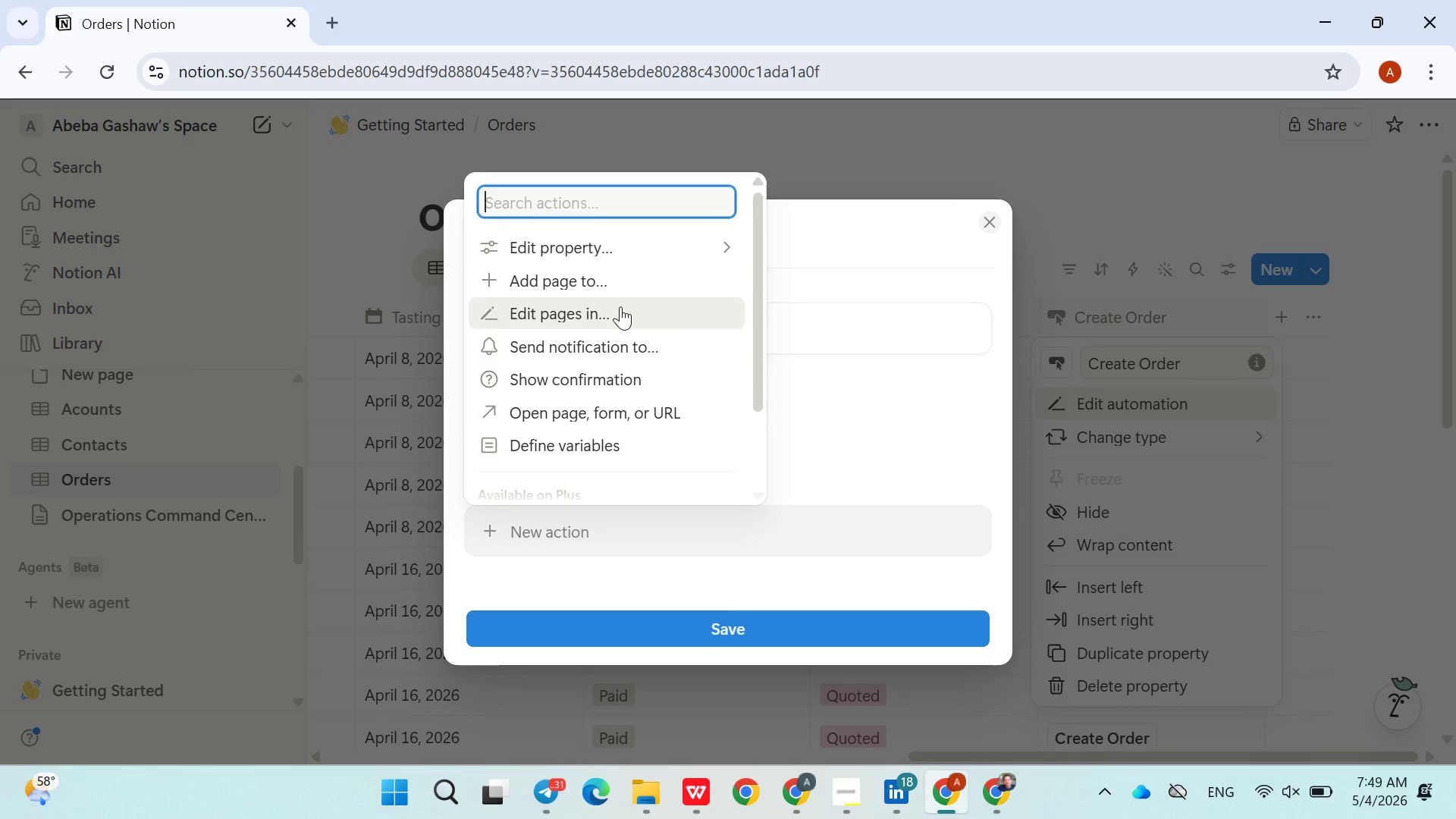 
mouse_move([648, 352])
 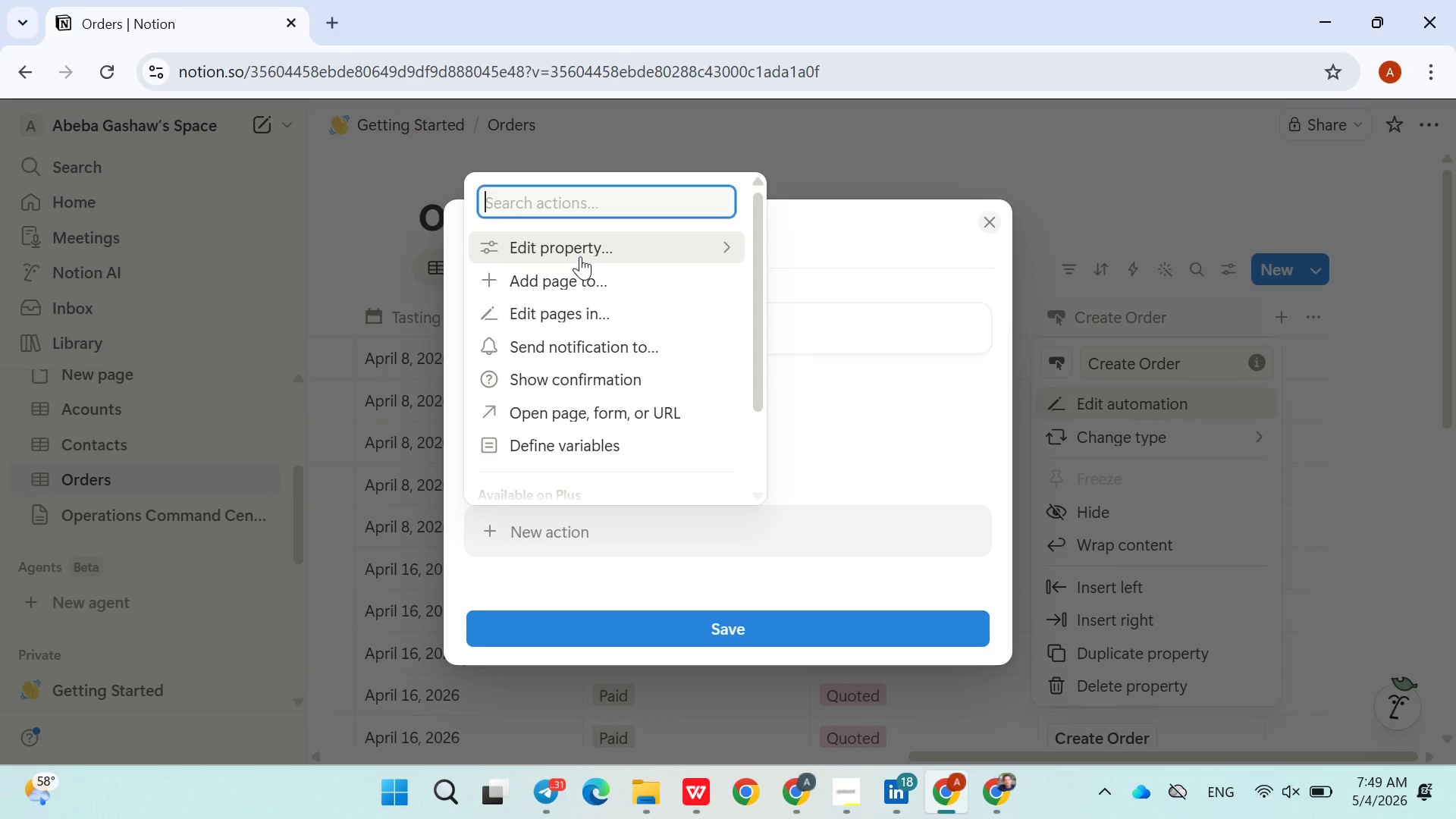 
left_click([580, 256])
 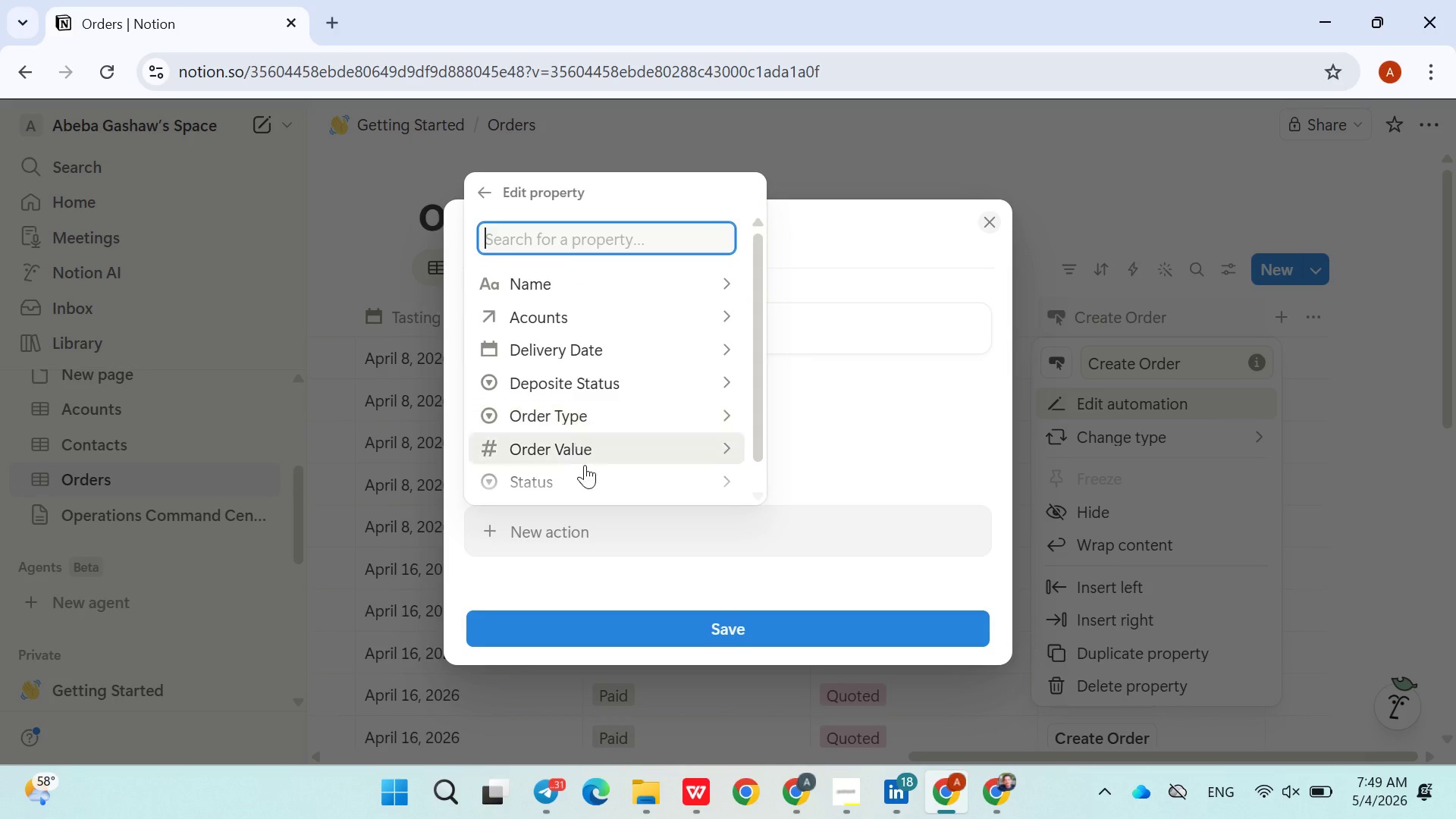 
left_click([585, 475])
 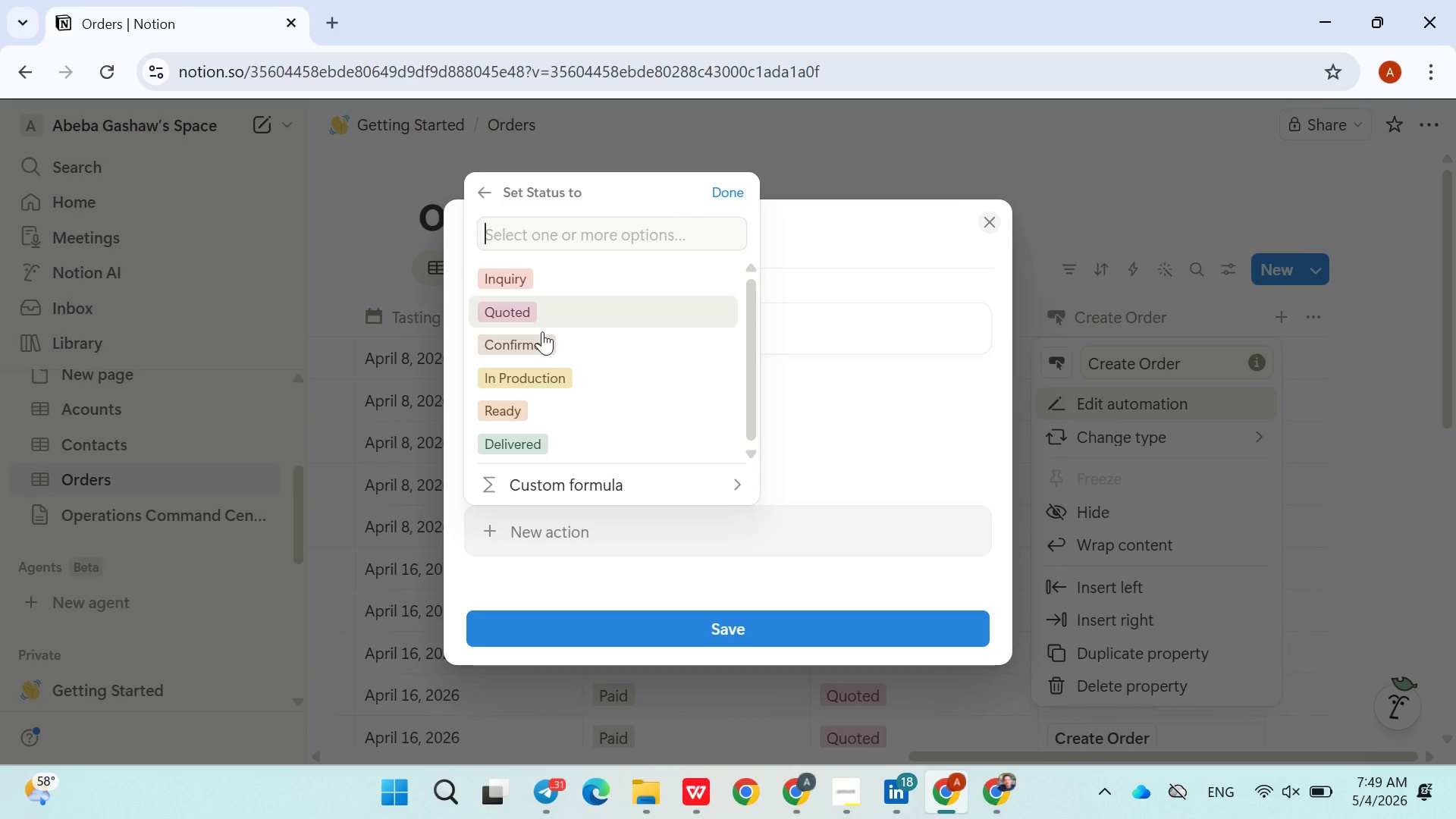 
left_click([519, 347])
 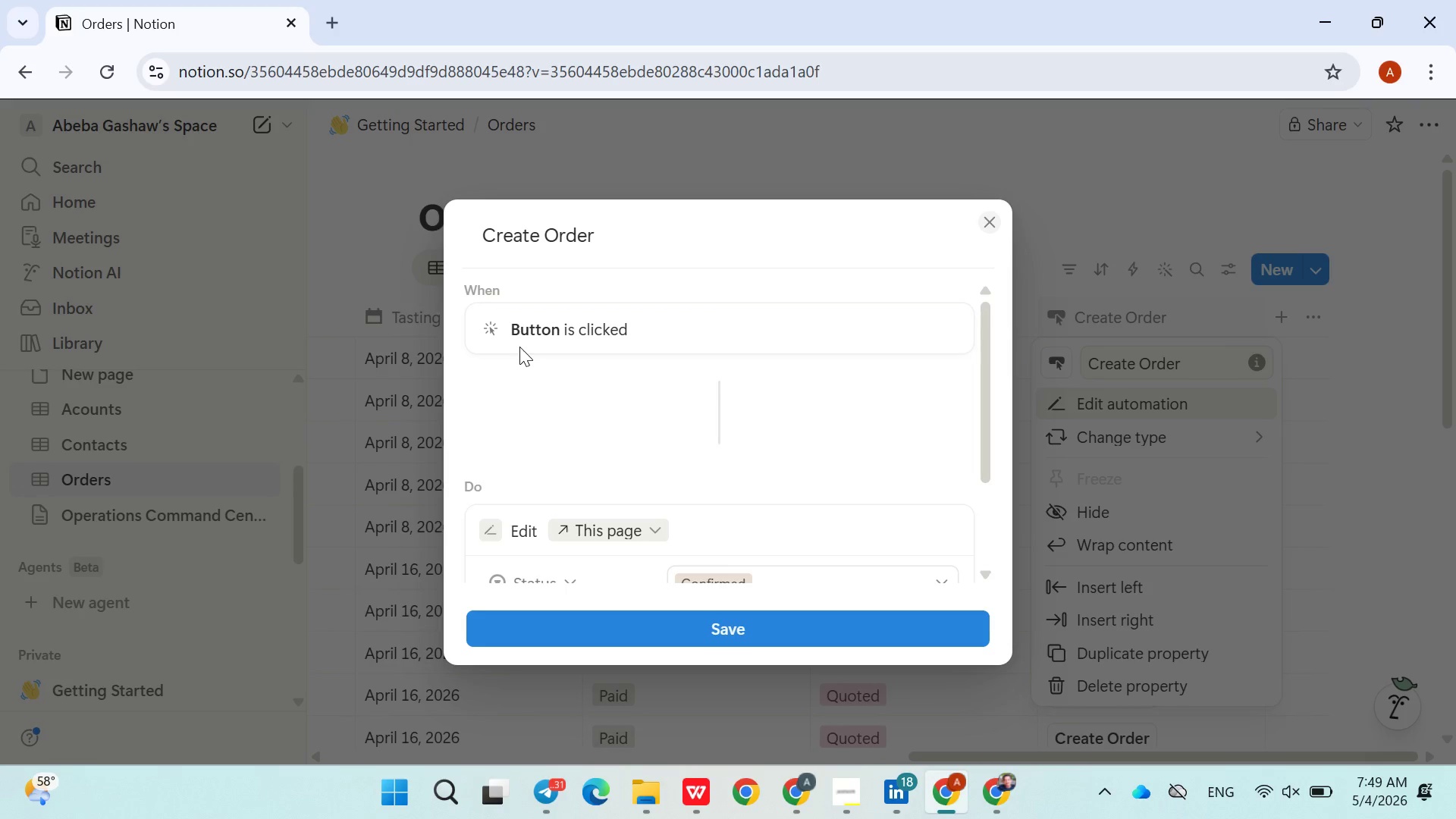 
mouse_move([639, 449])
 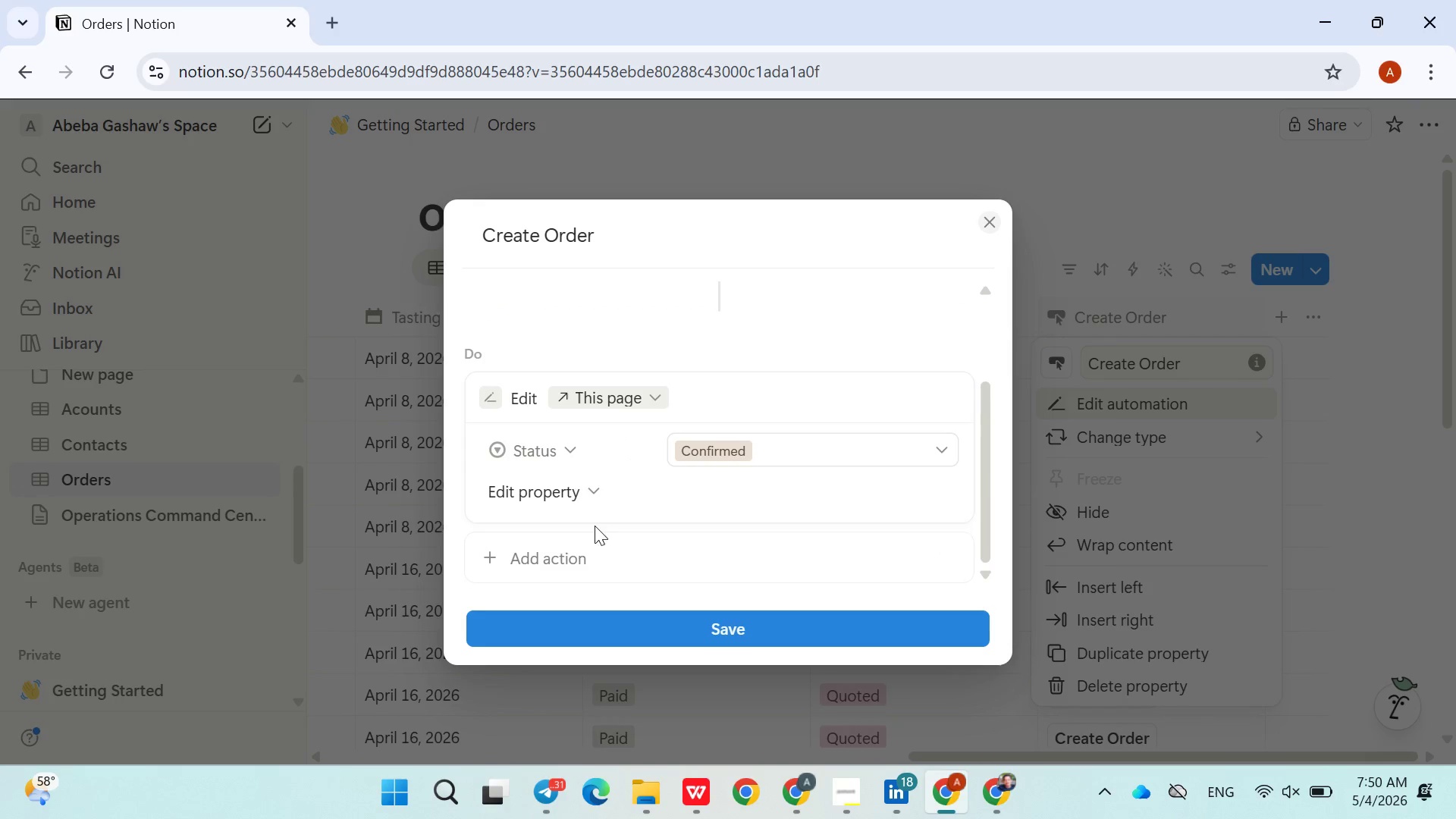 
left_click([586, 492])
 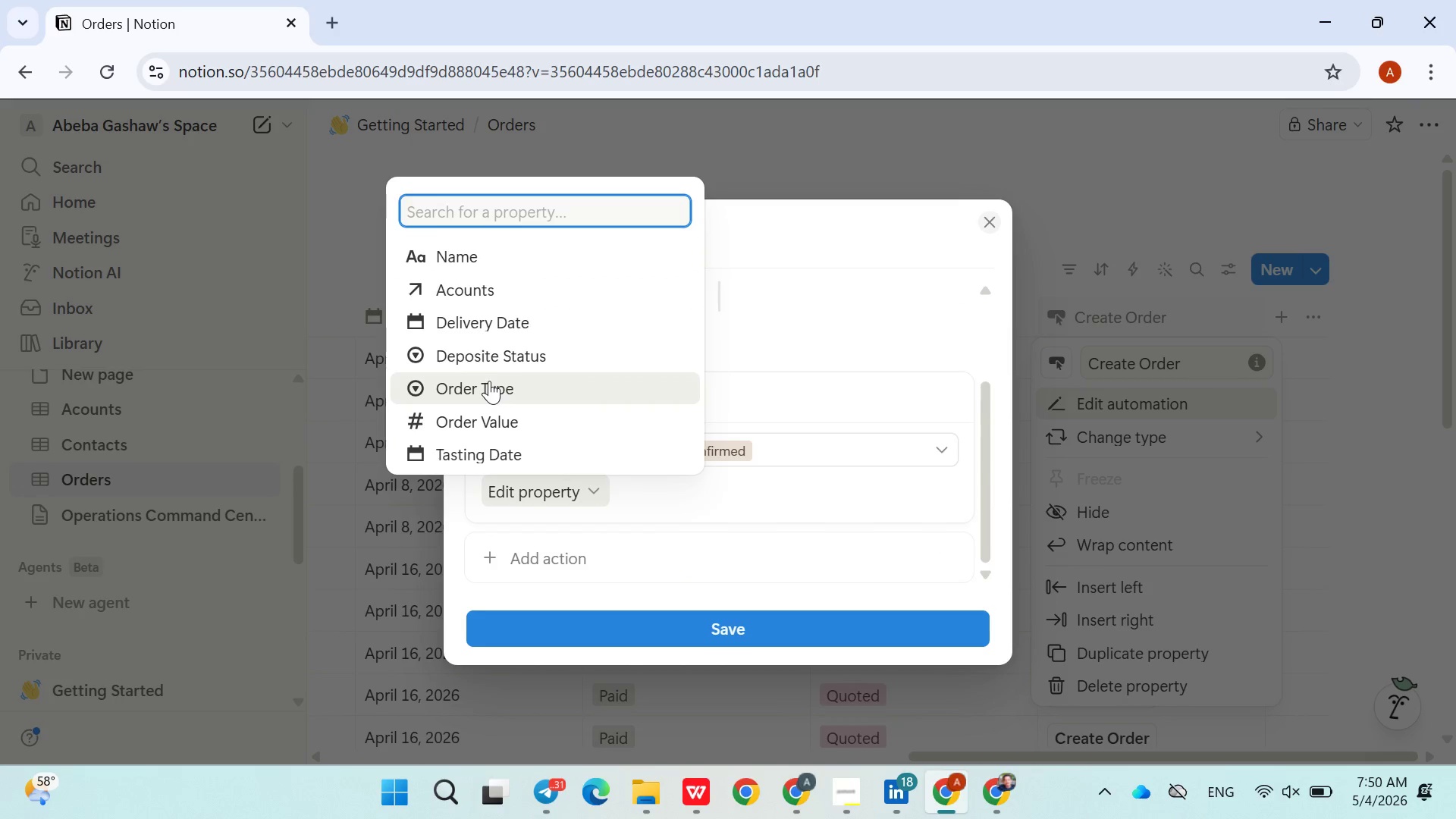 
left_click([491, 326])
 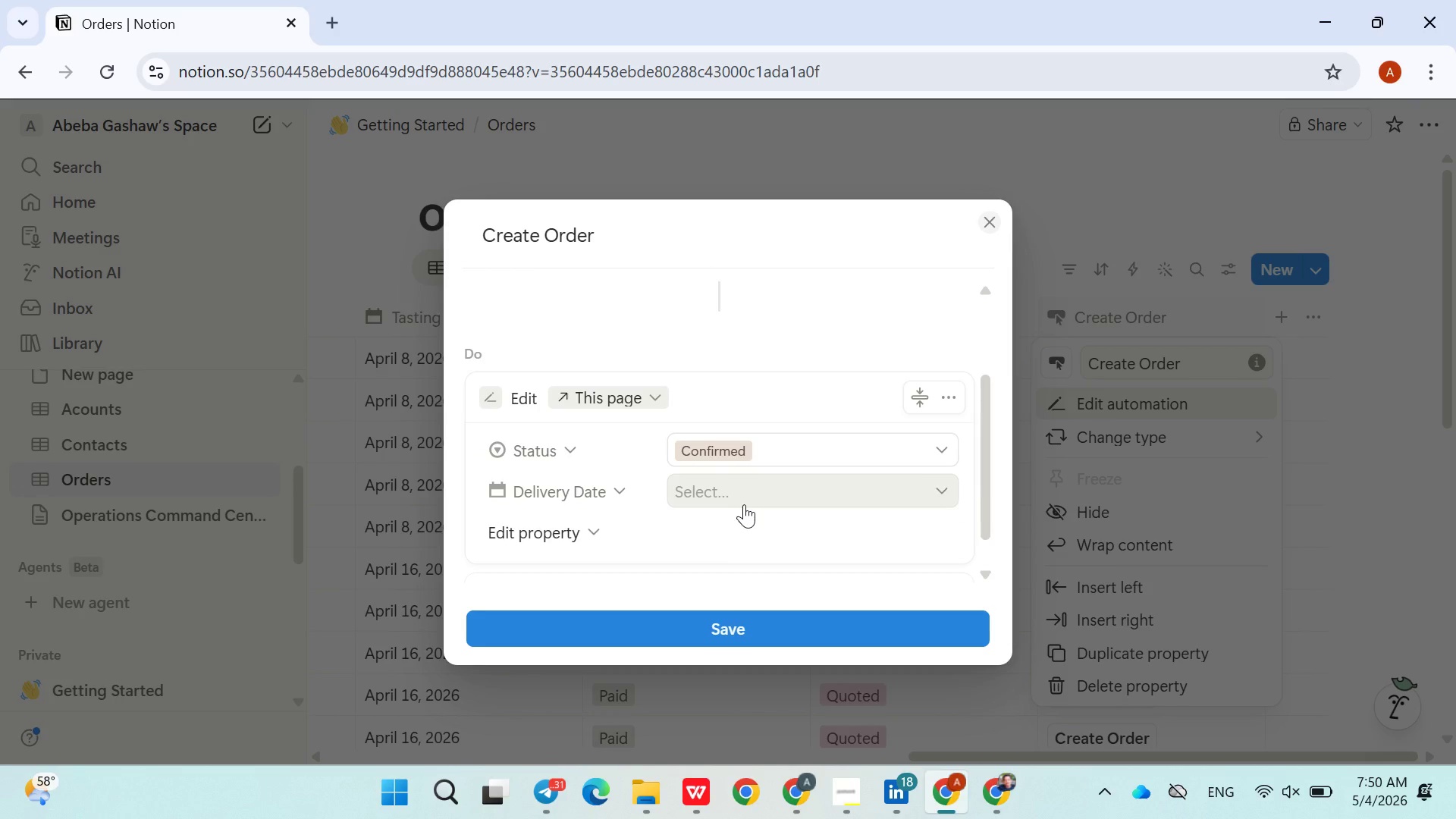 
wait(7.05)
 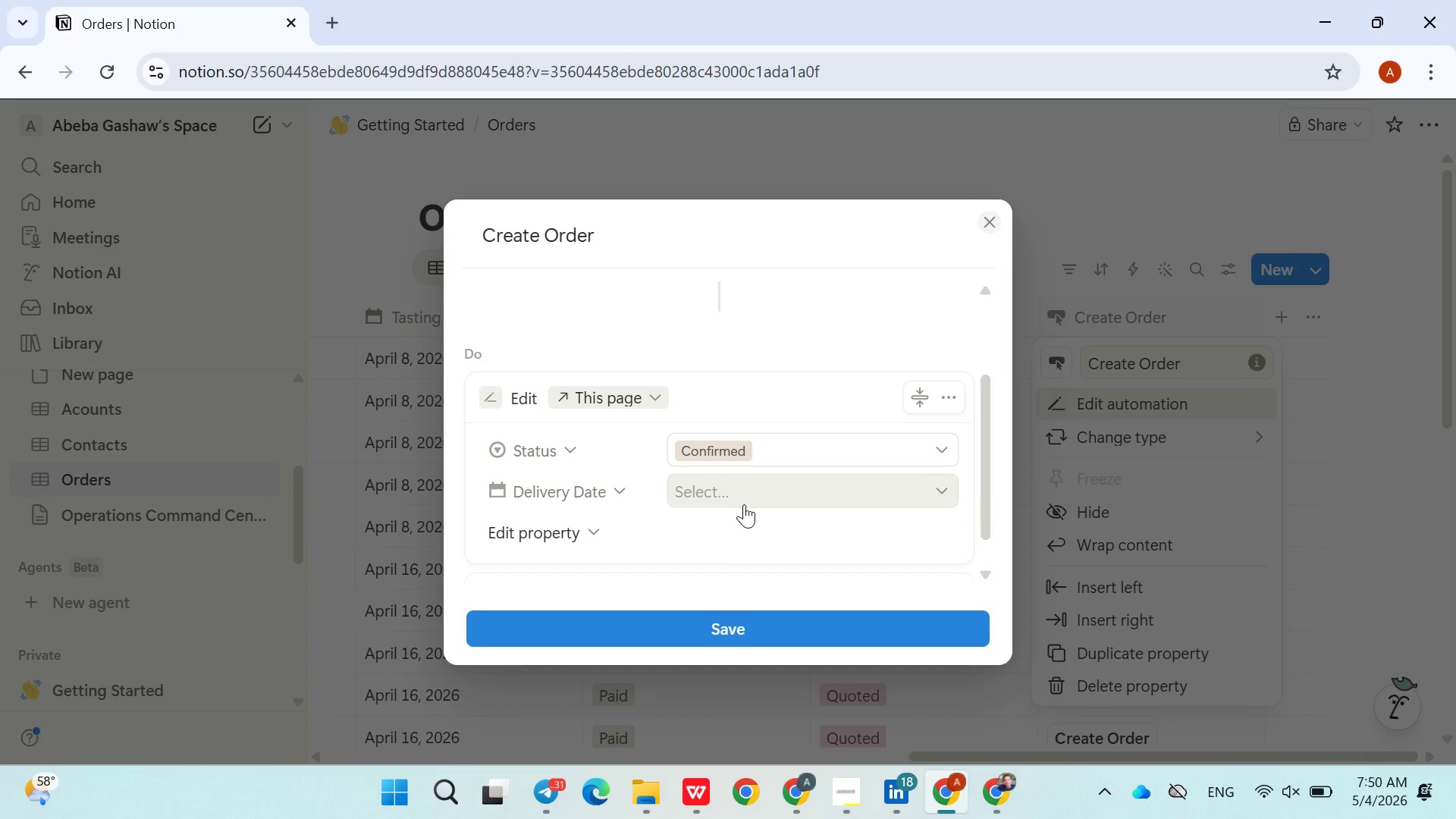 
left_click([744, 501])
 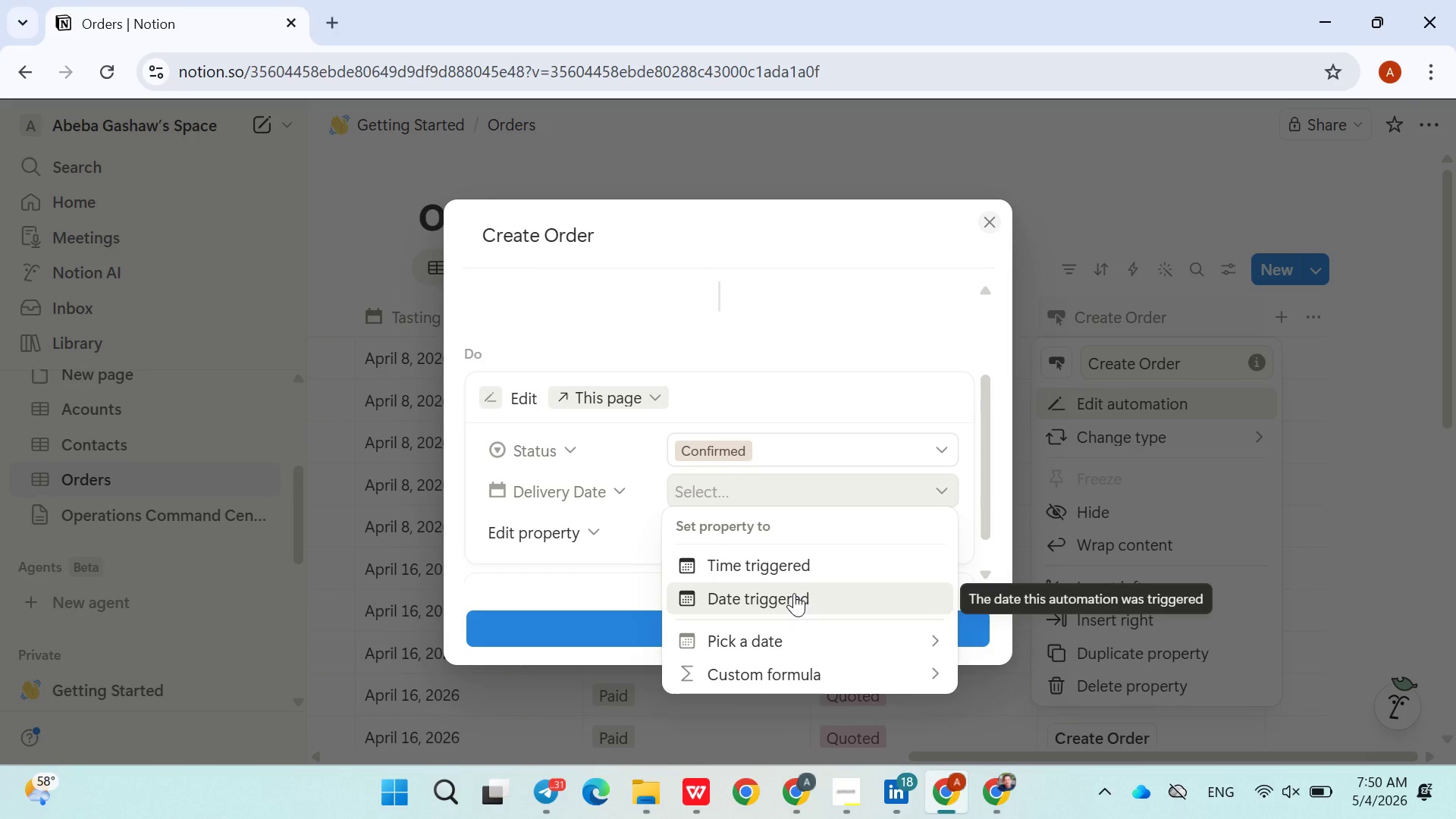 
left_click([790, 593])
 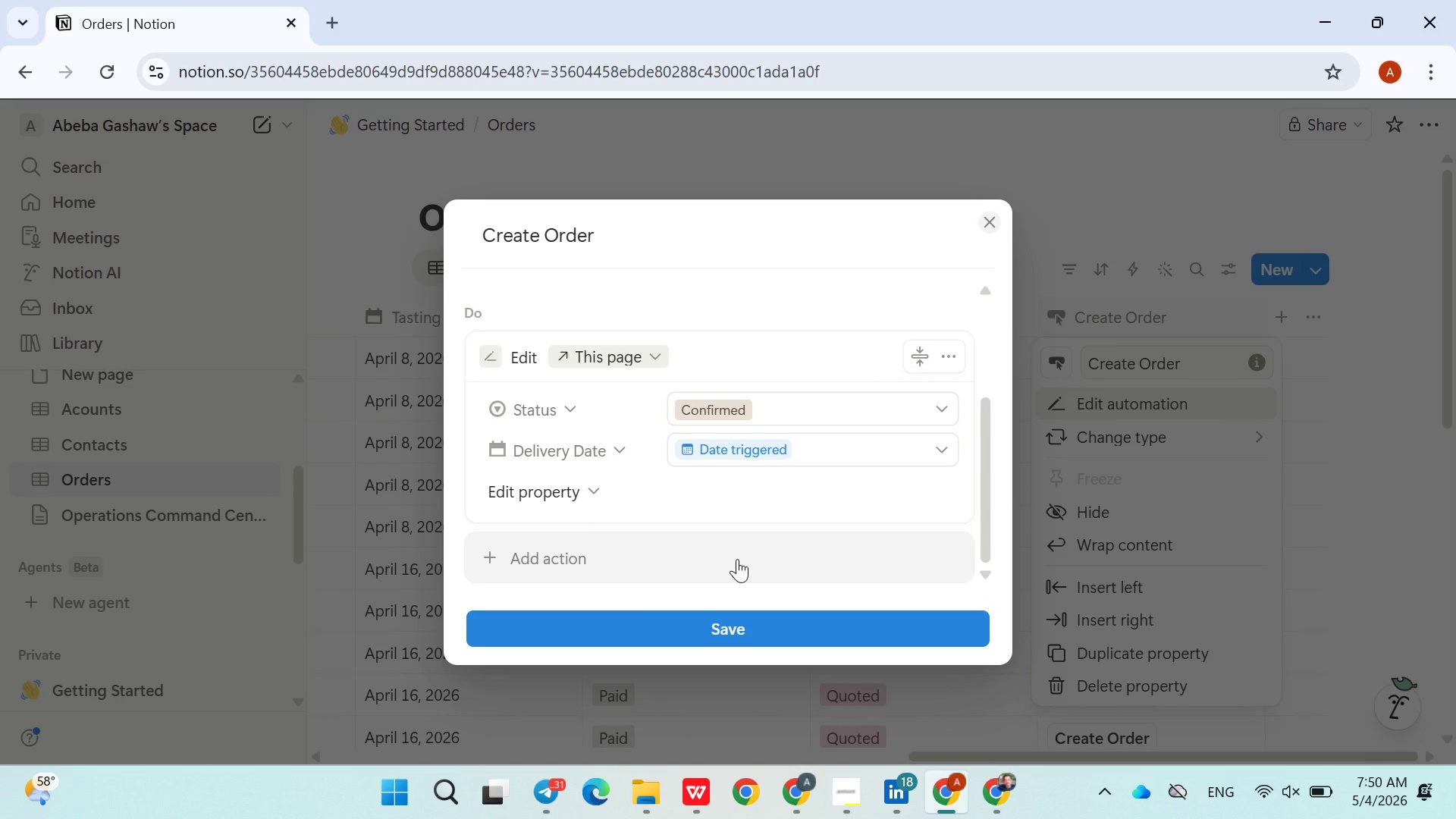 
wait(7.55)
 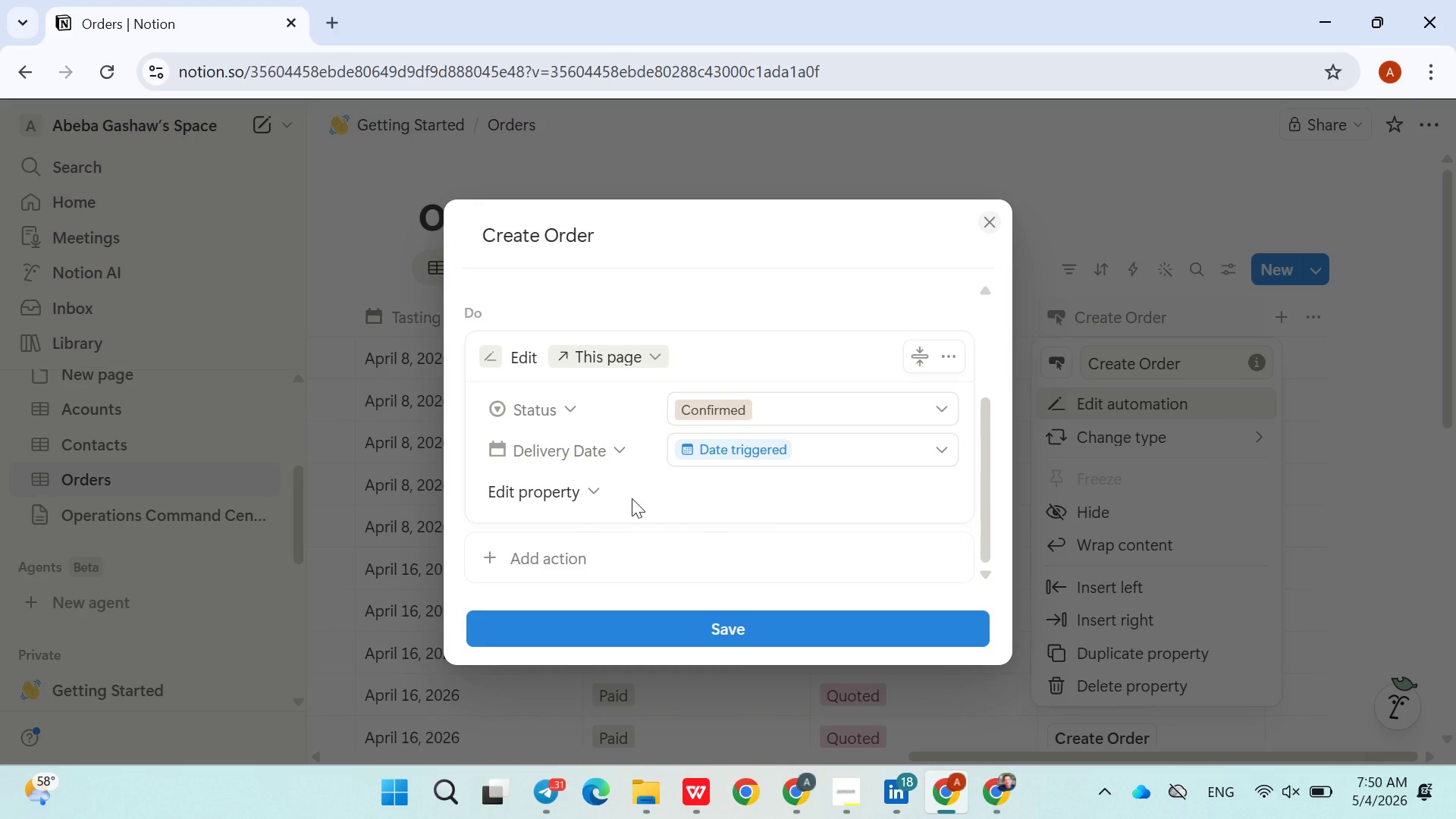 
left_click([735, 624])
 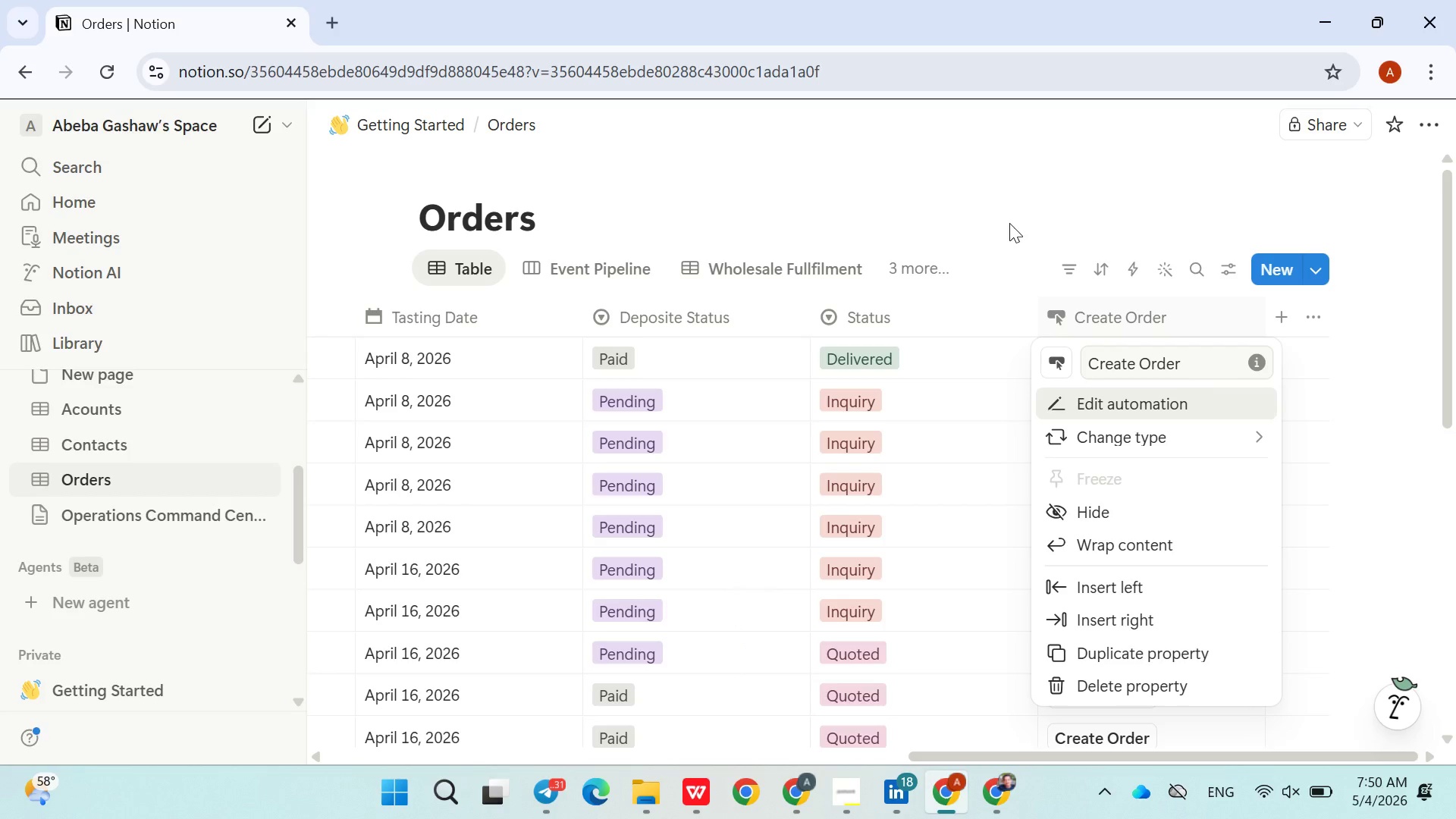 
left_click([1047, 193])
 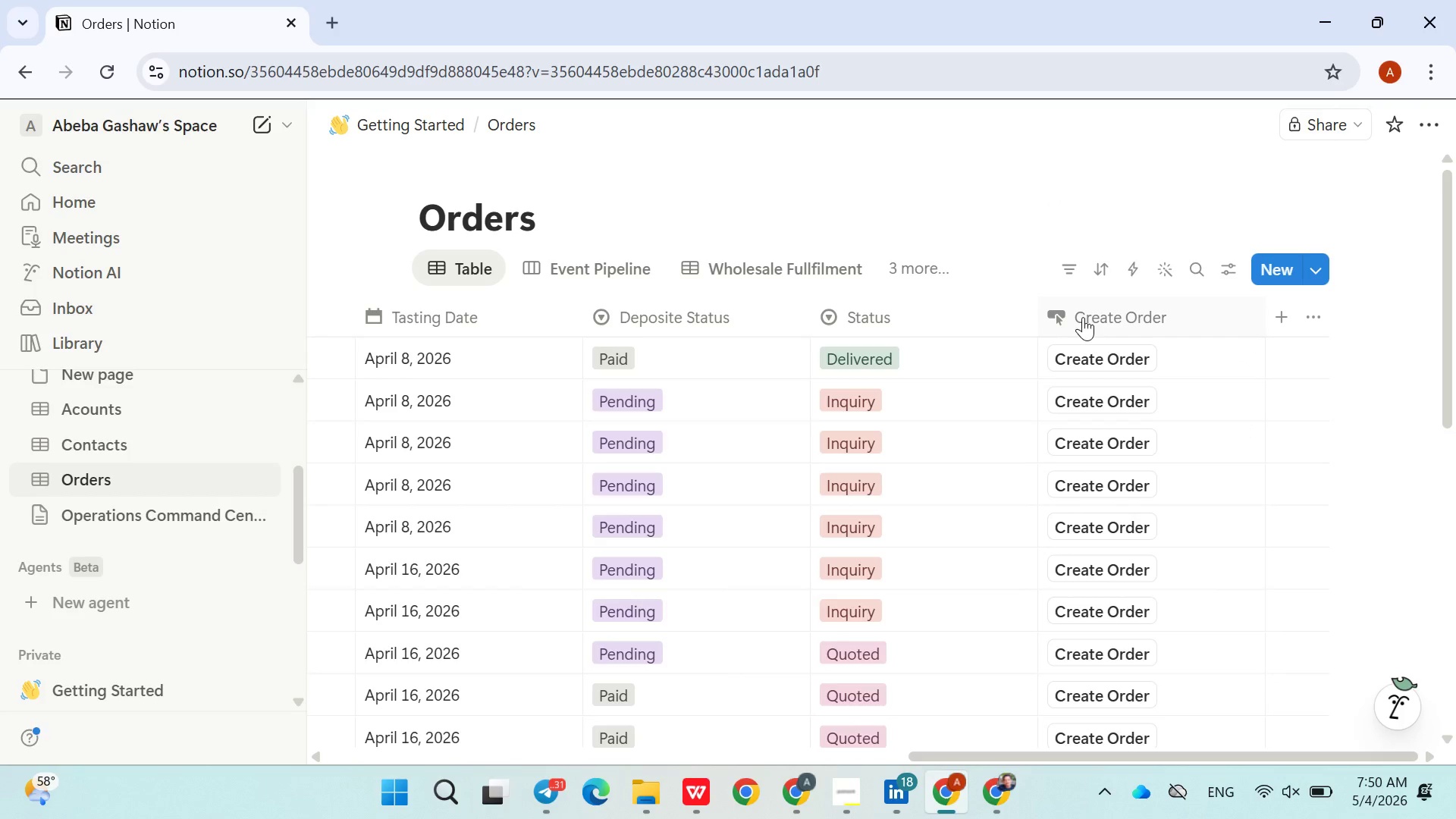 
left_click([1096, 354])
 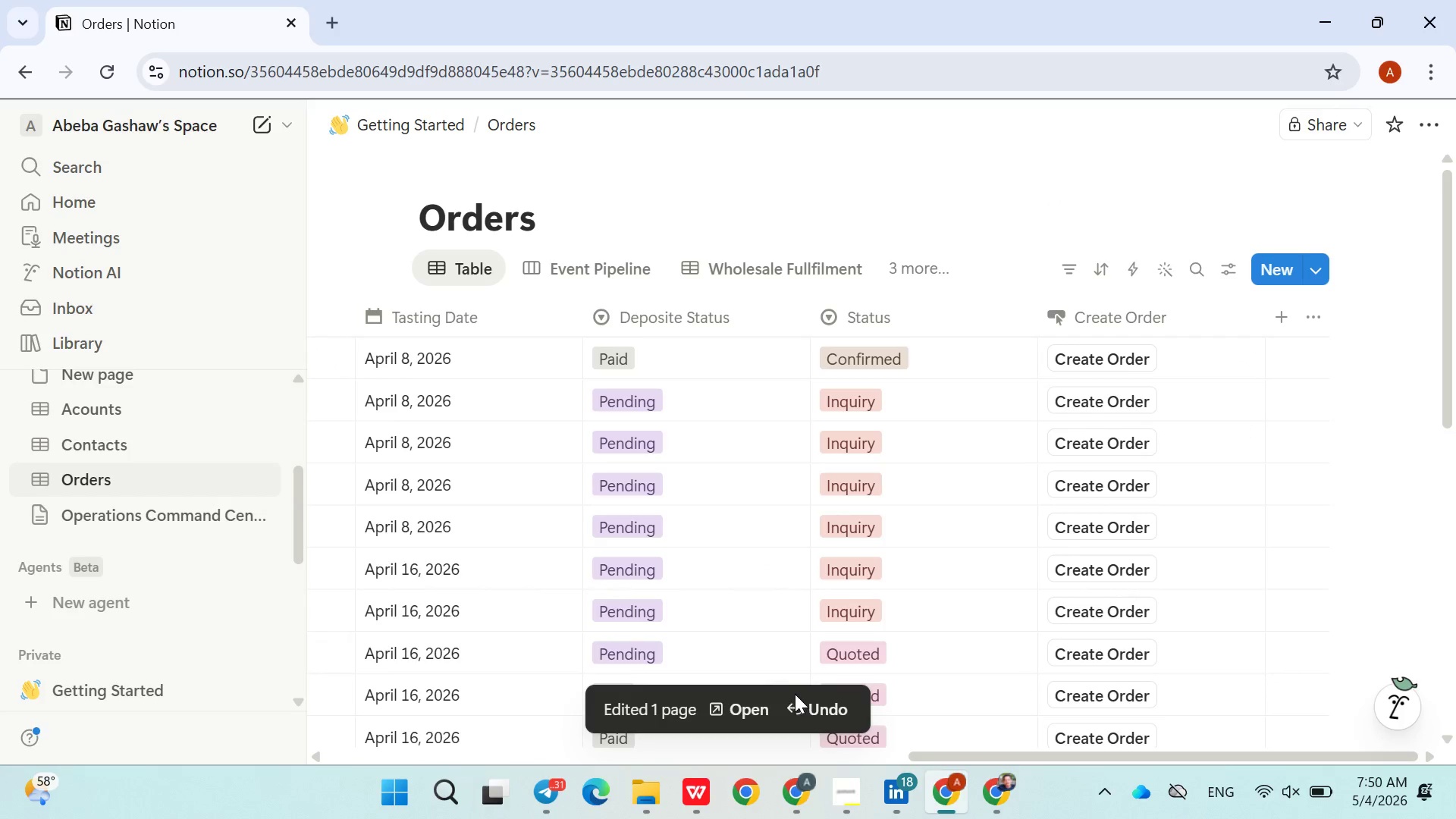 
left_click([810, 701])
 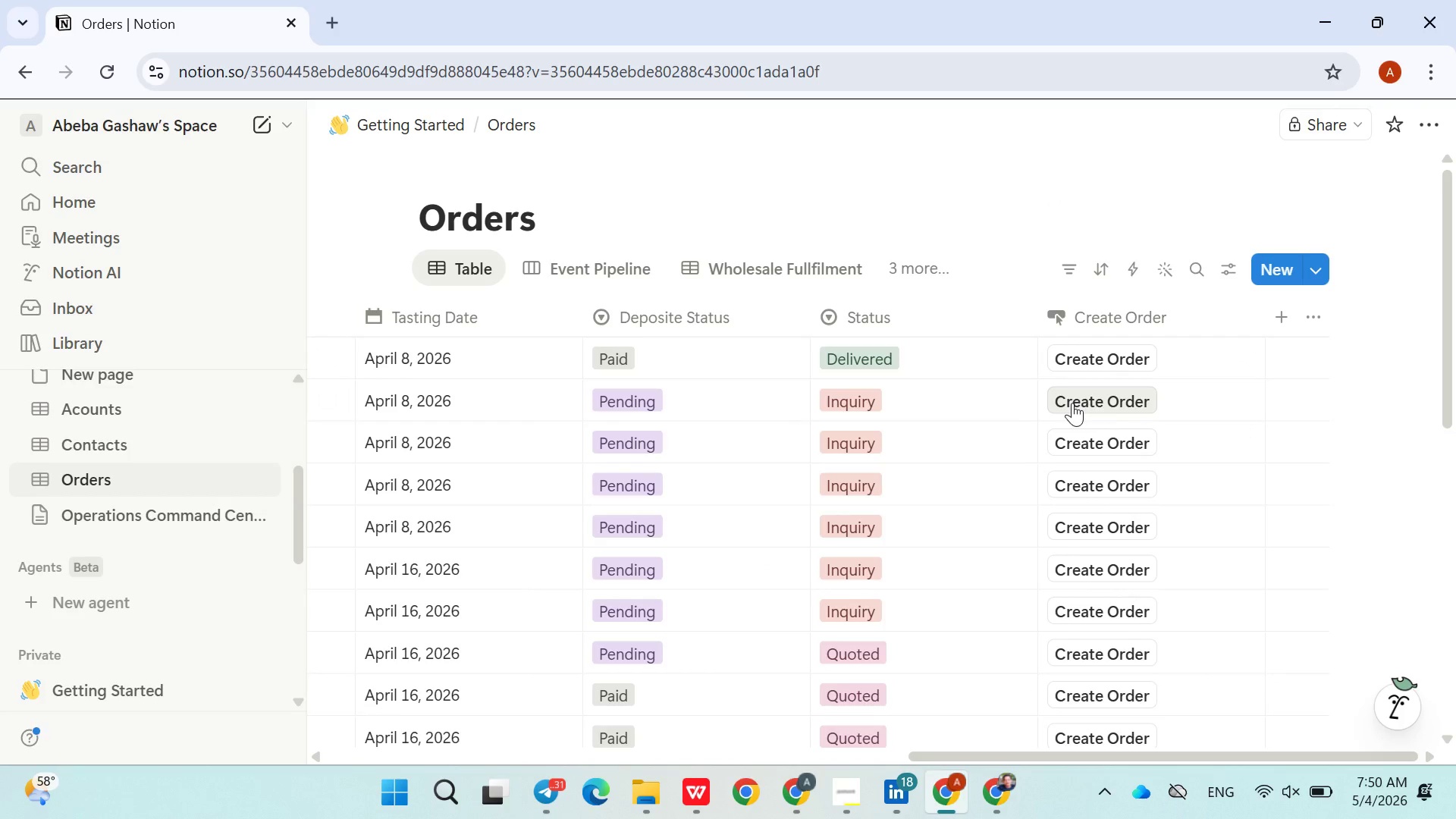 
left_click([1110, 362])
 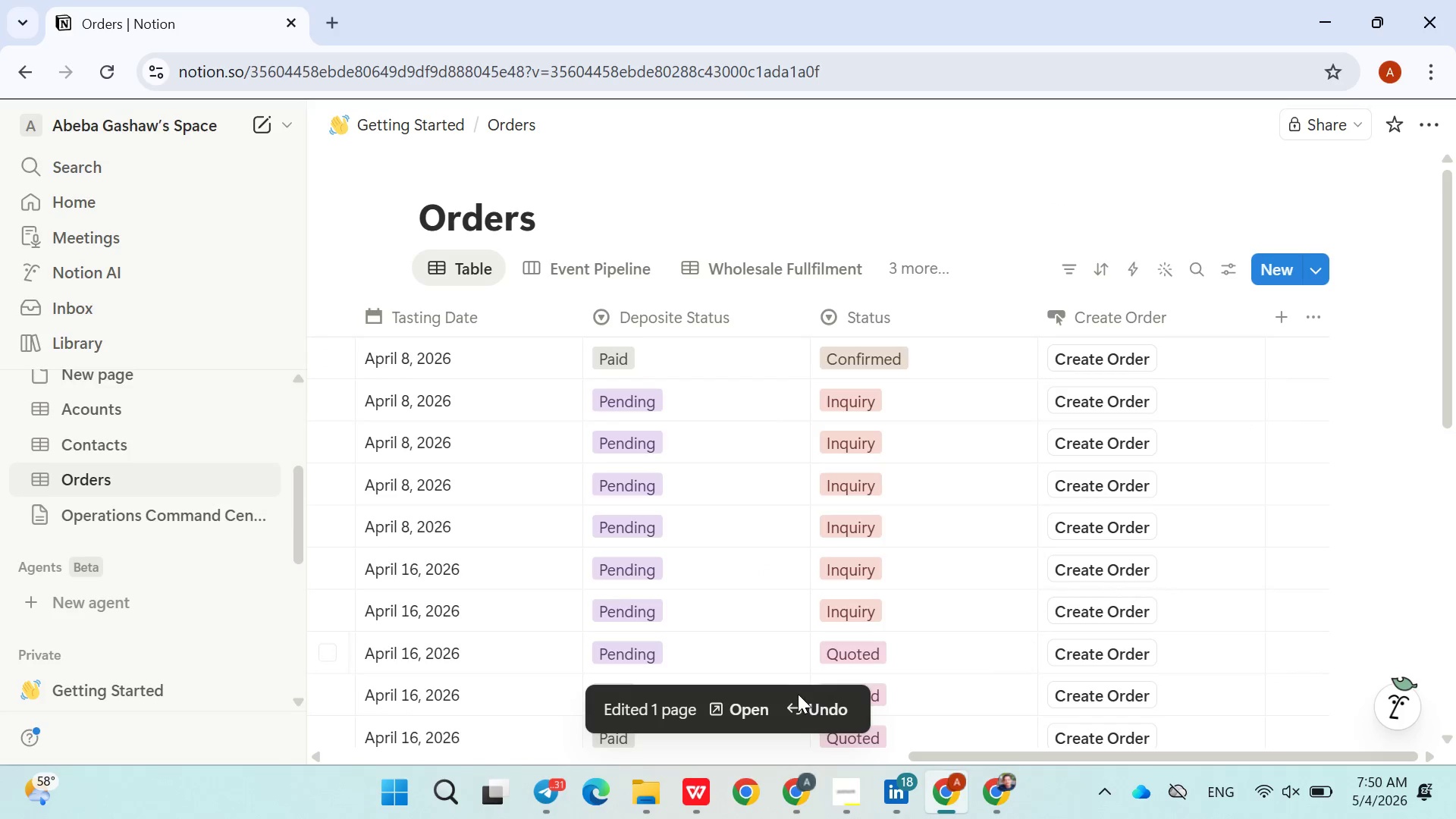 
left_click([809, 708])
 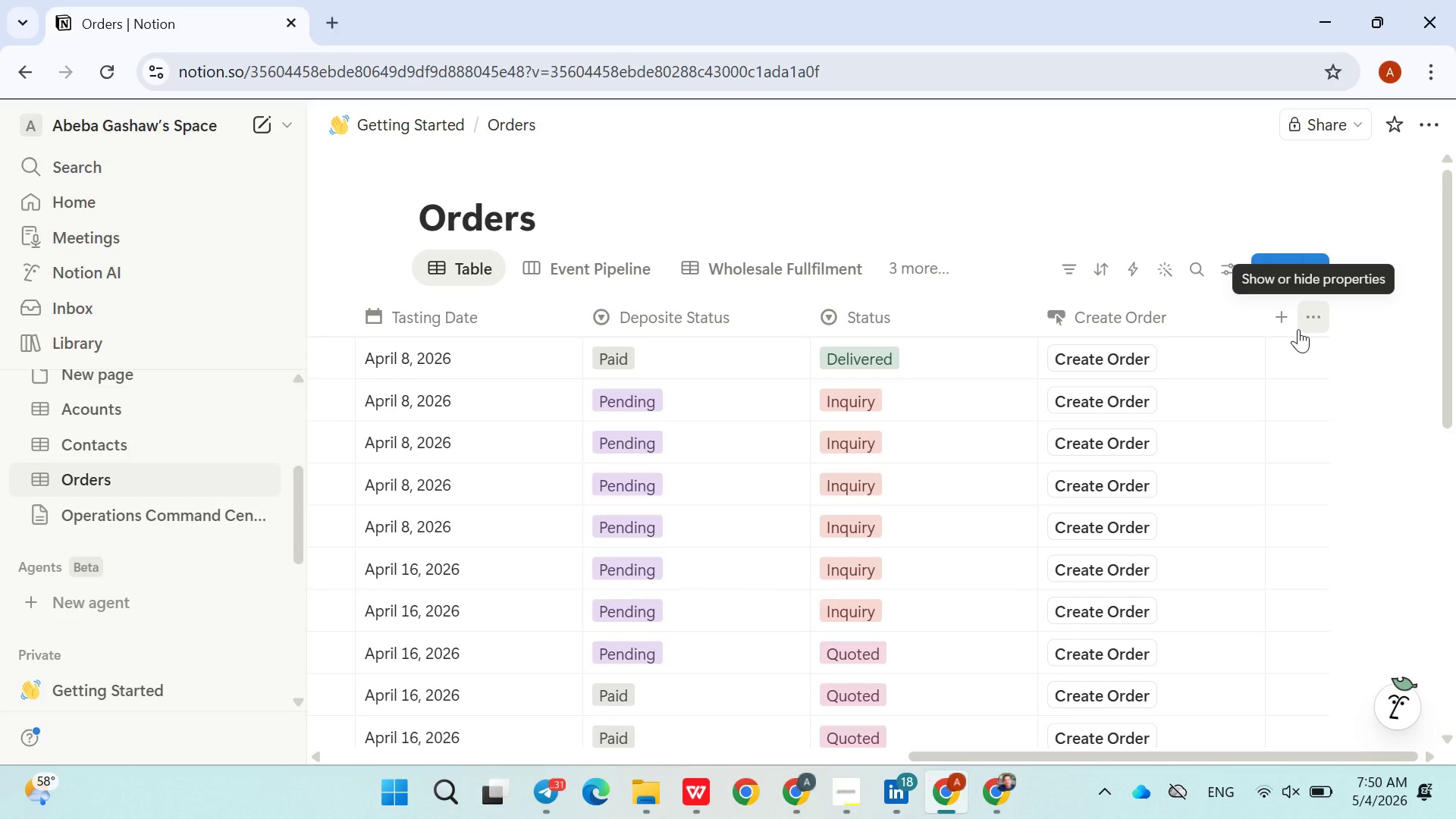 
wait(25.55)
 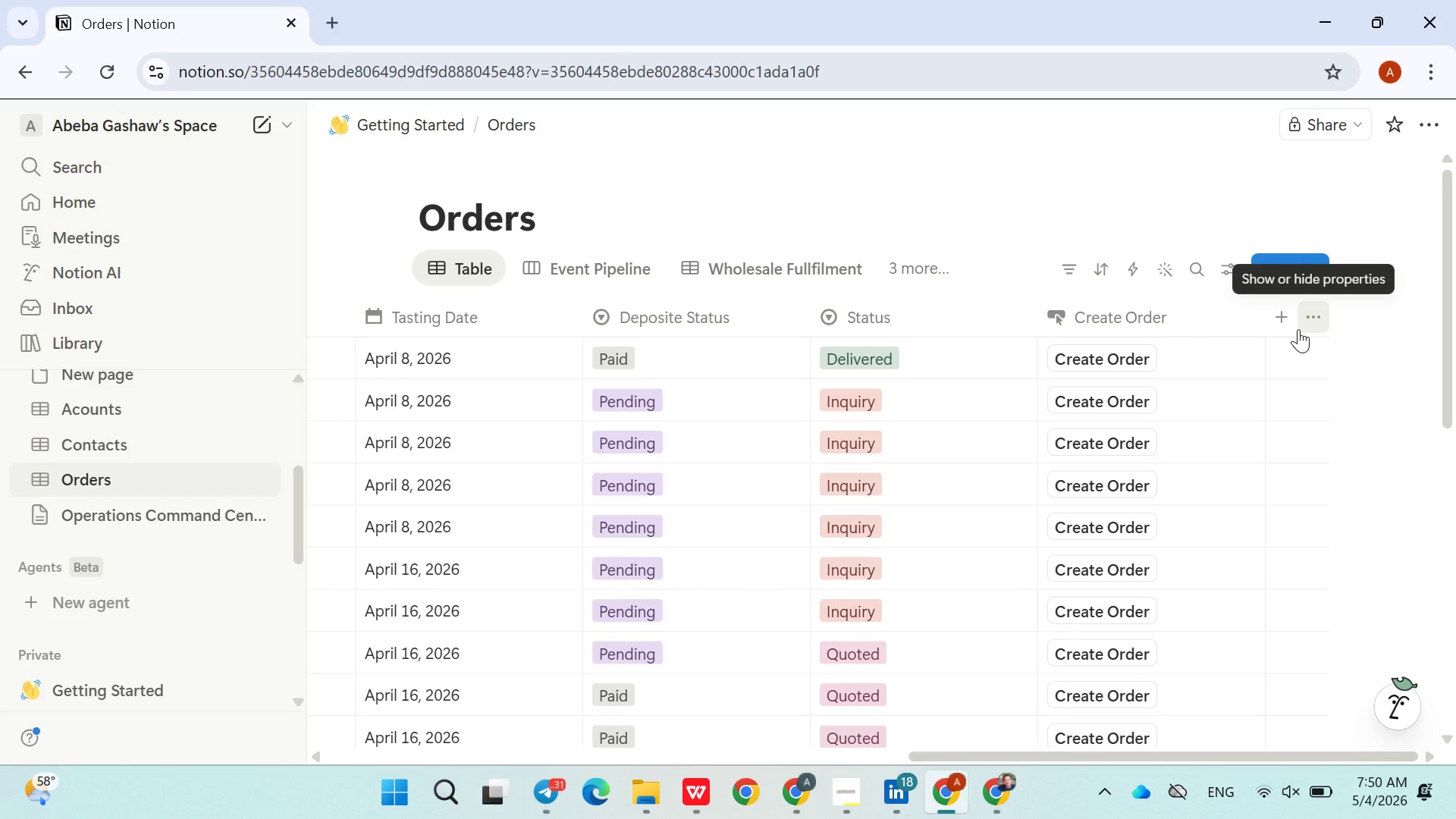 
left_click([1288, 318])
 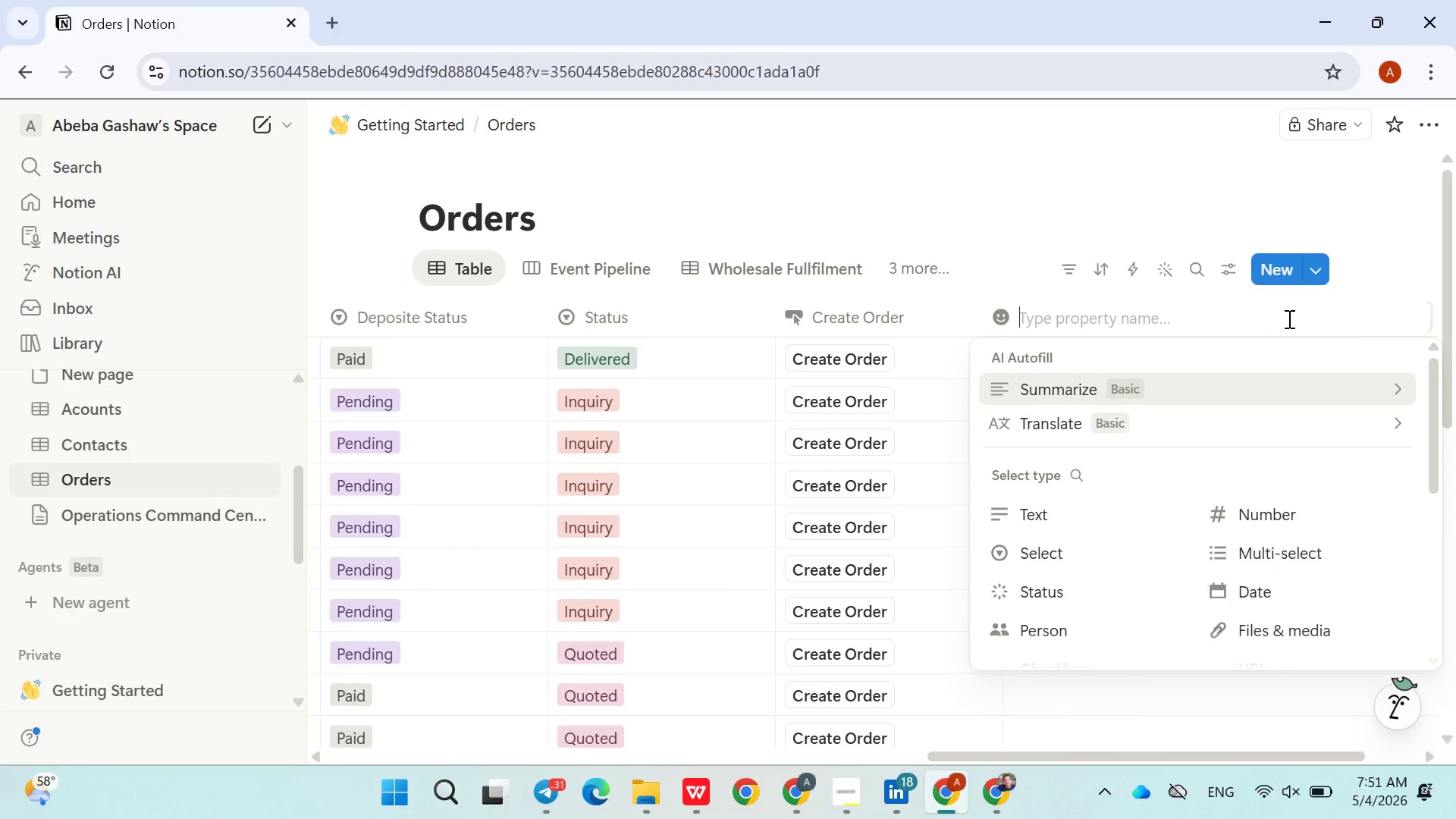 
type(Kitchen Start Time)
 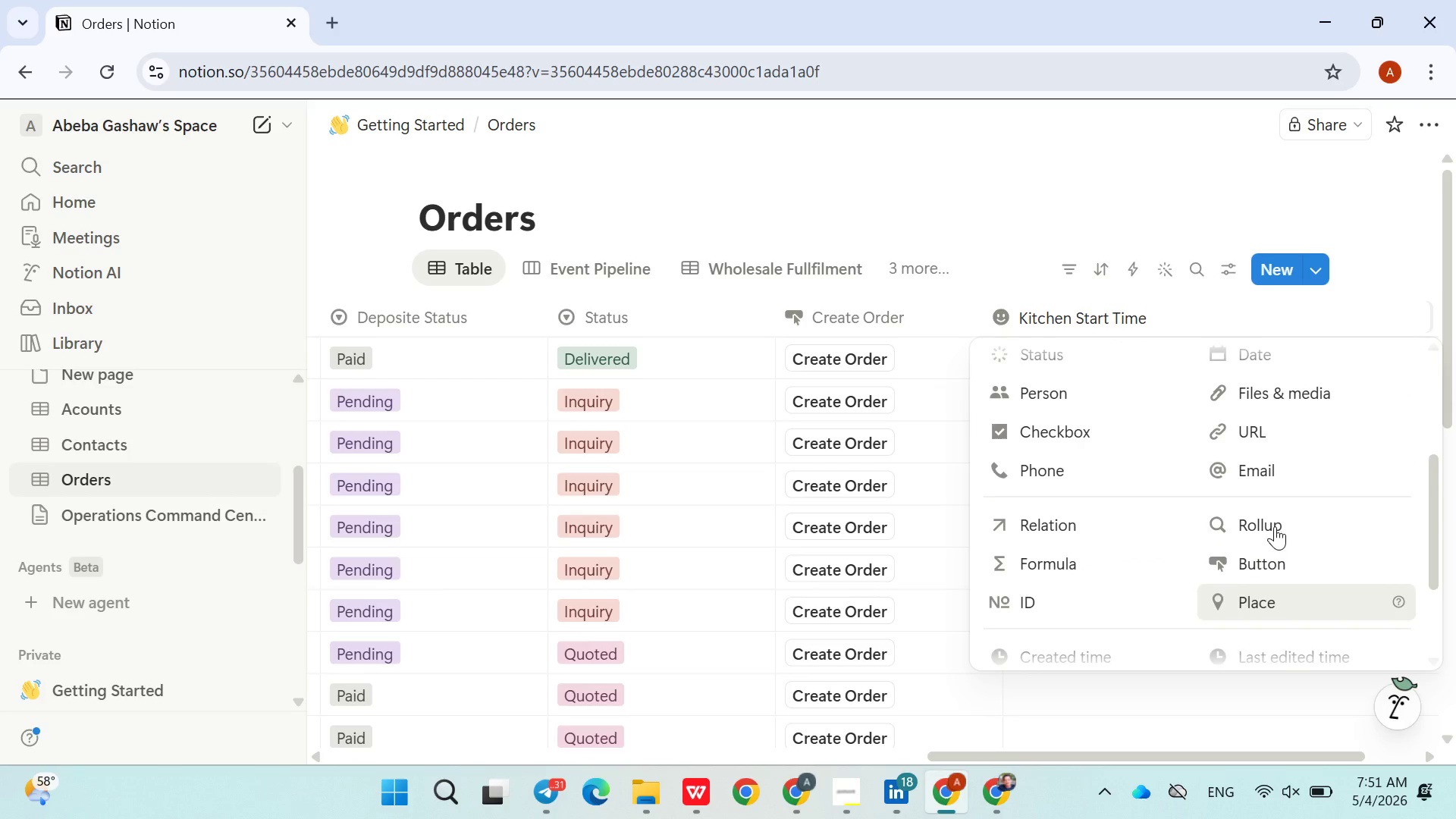 
wait(7.95)
 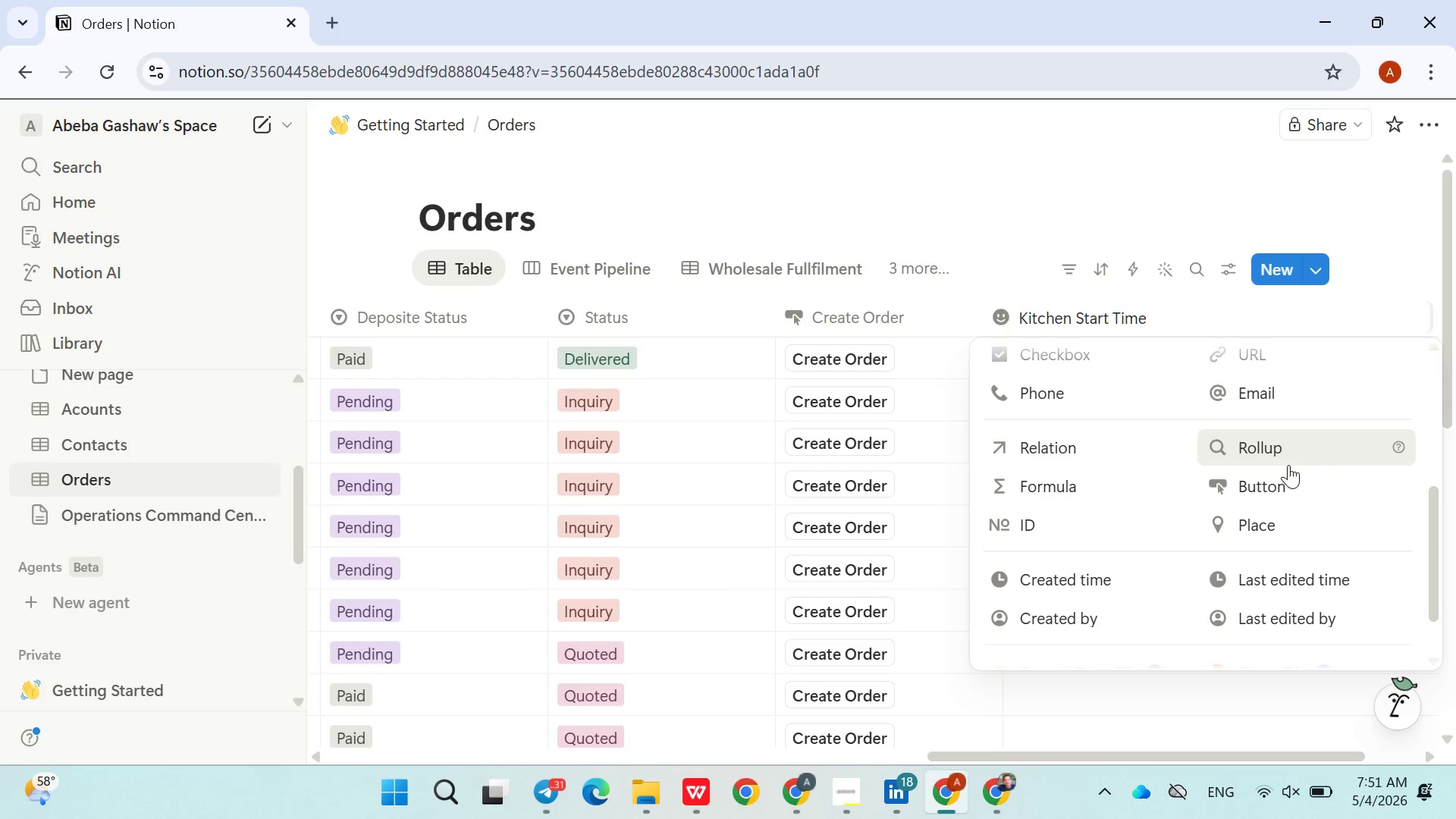 
left_click([1262, 587])
 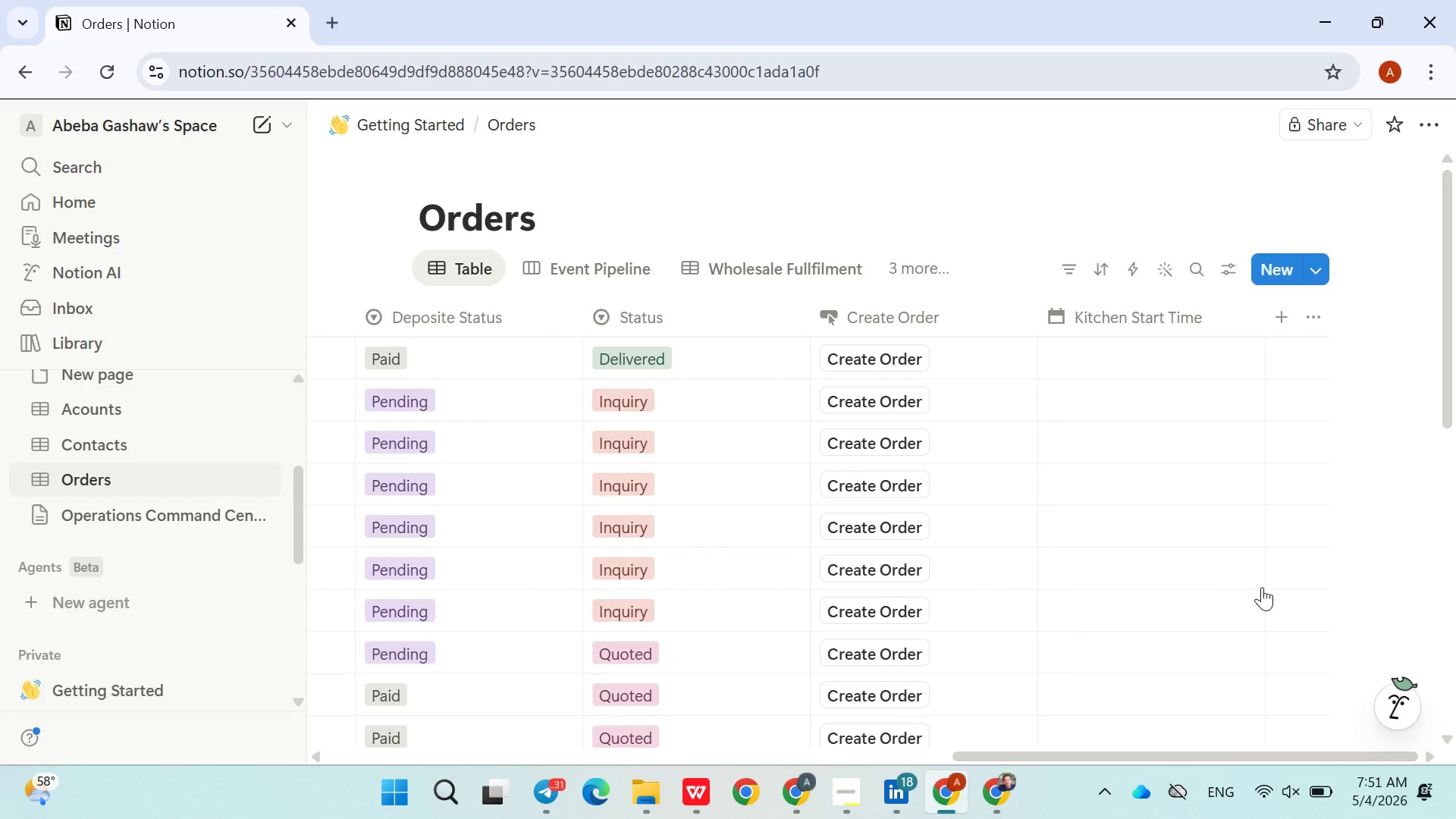 
wait(6.59)
 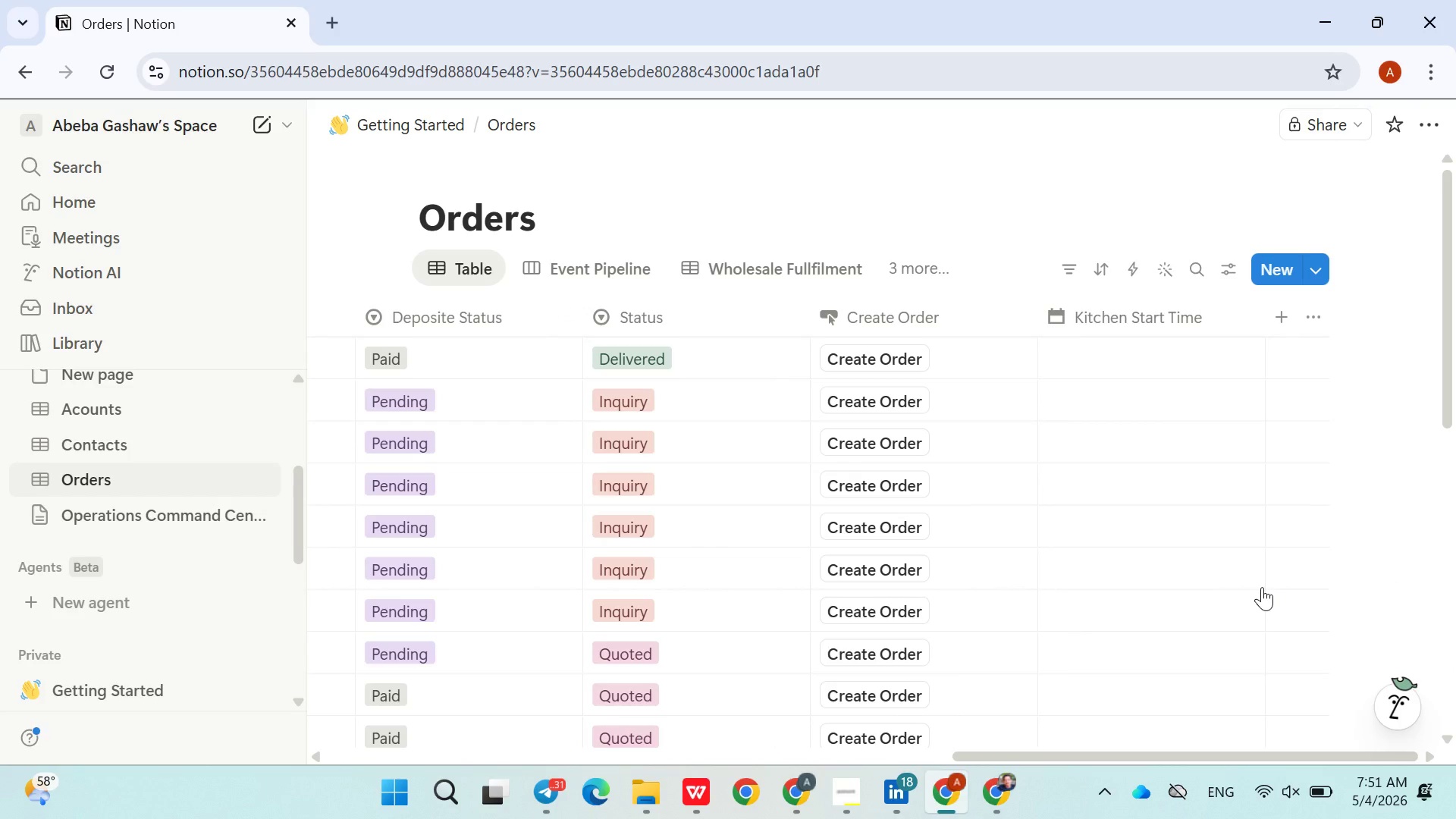 
left_click([1283, 323])
 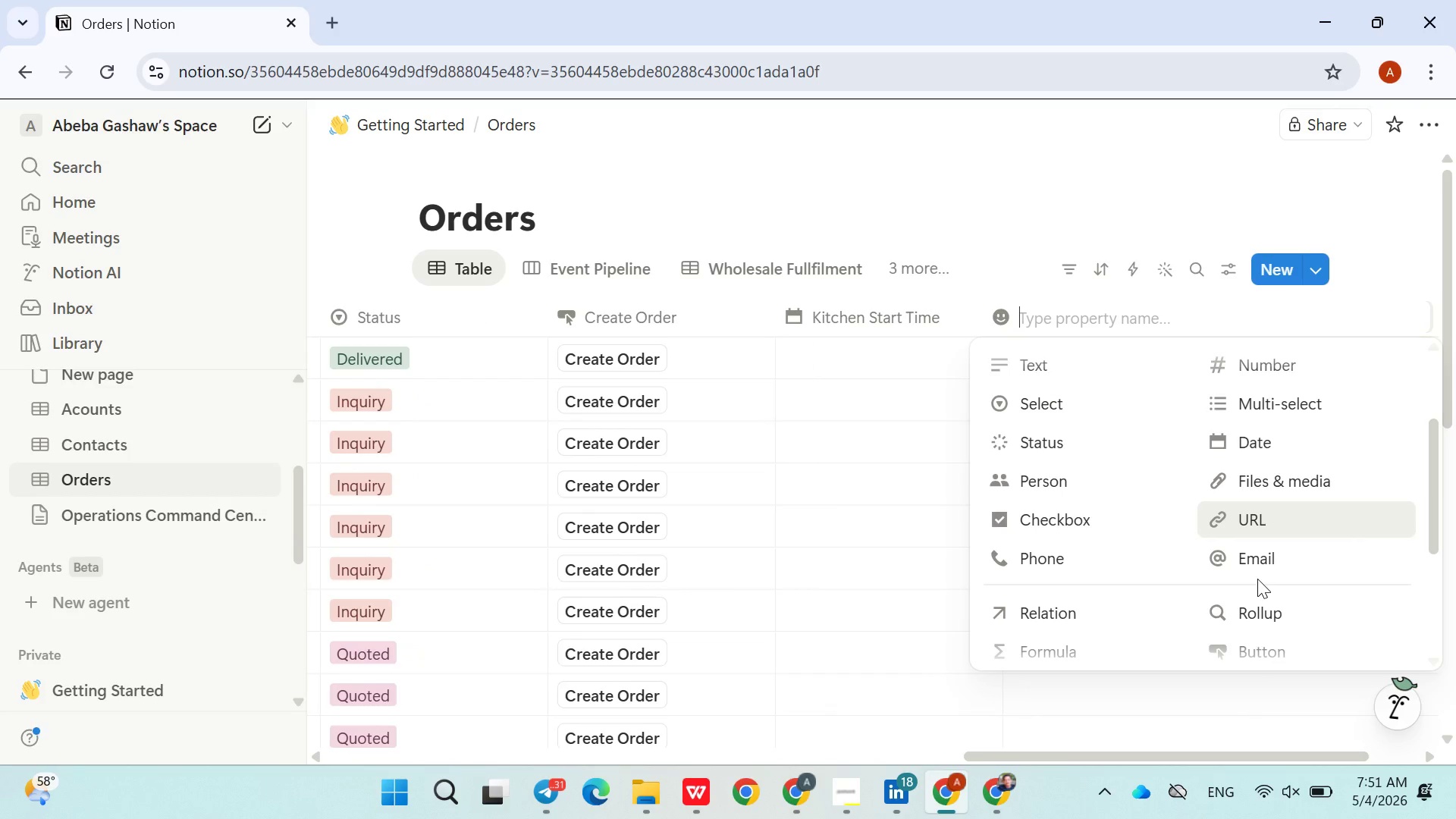 
wait(5.72)
 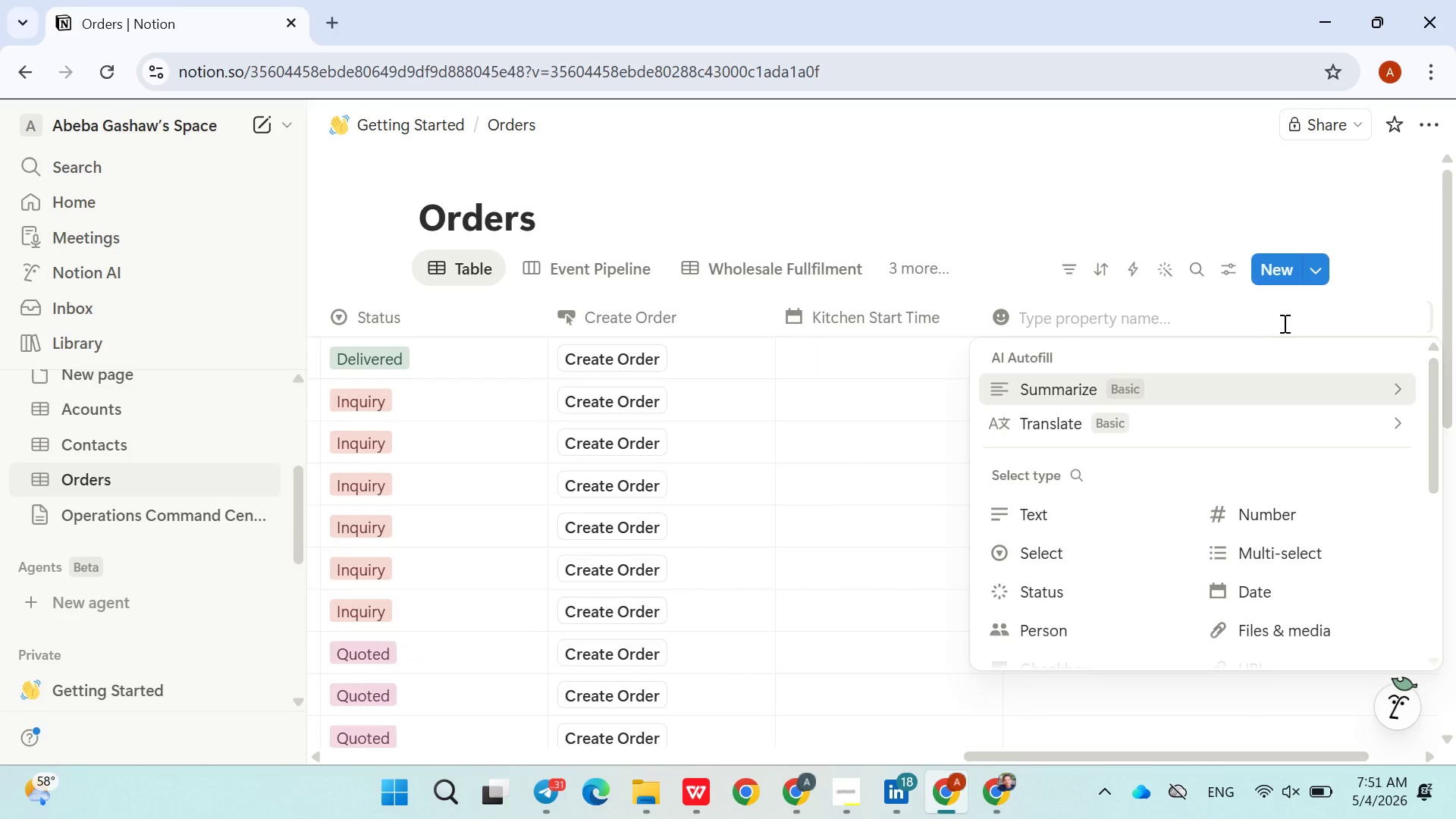 
type(Kitchen Handover)
 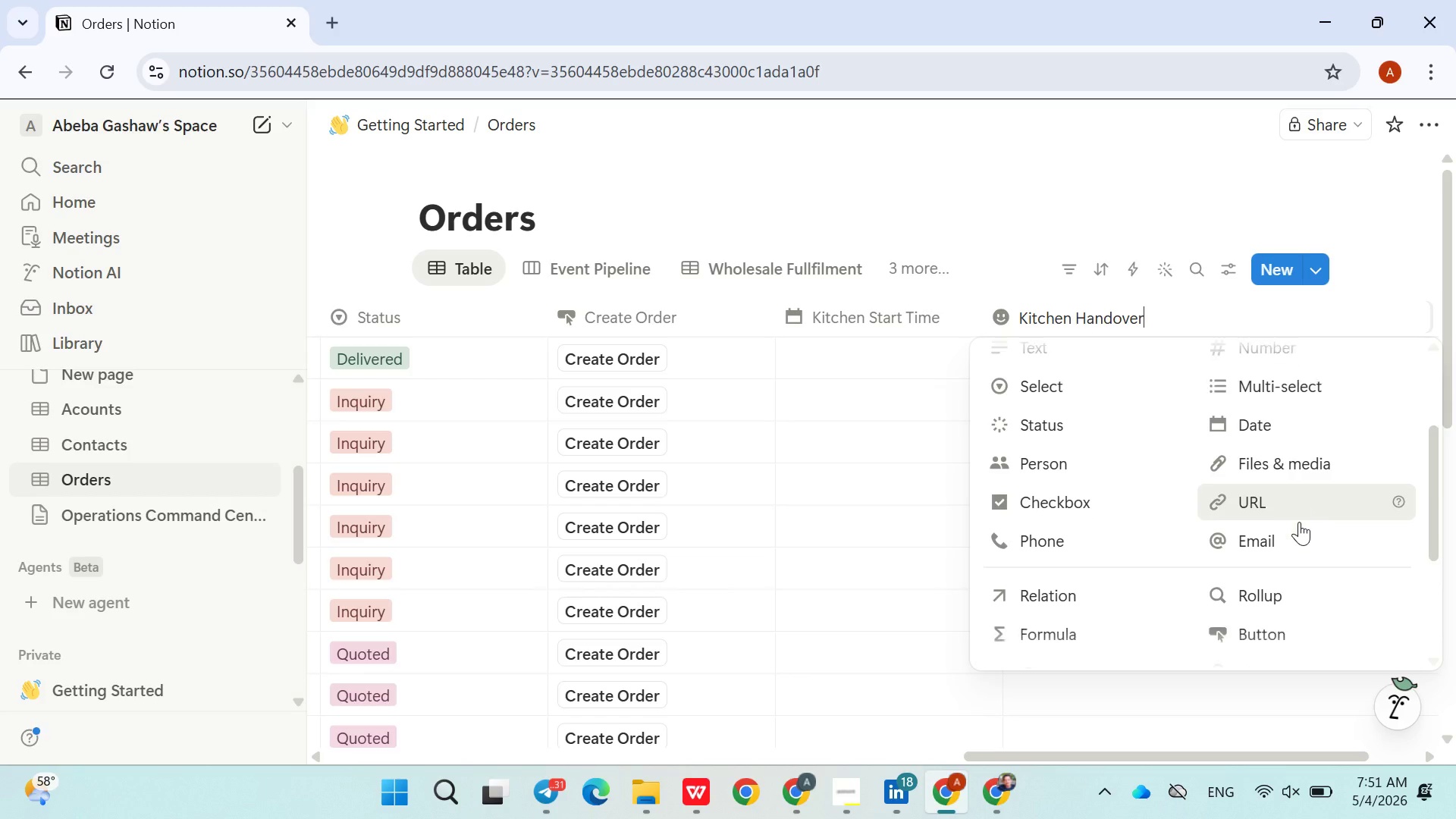 
wait(5.92)
 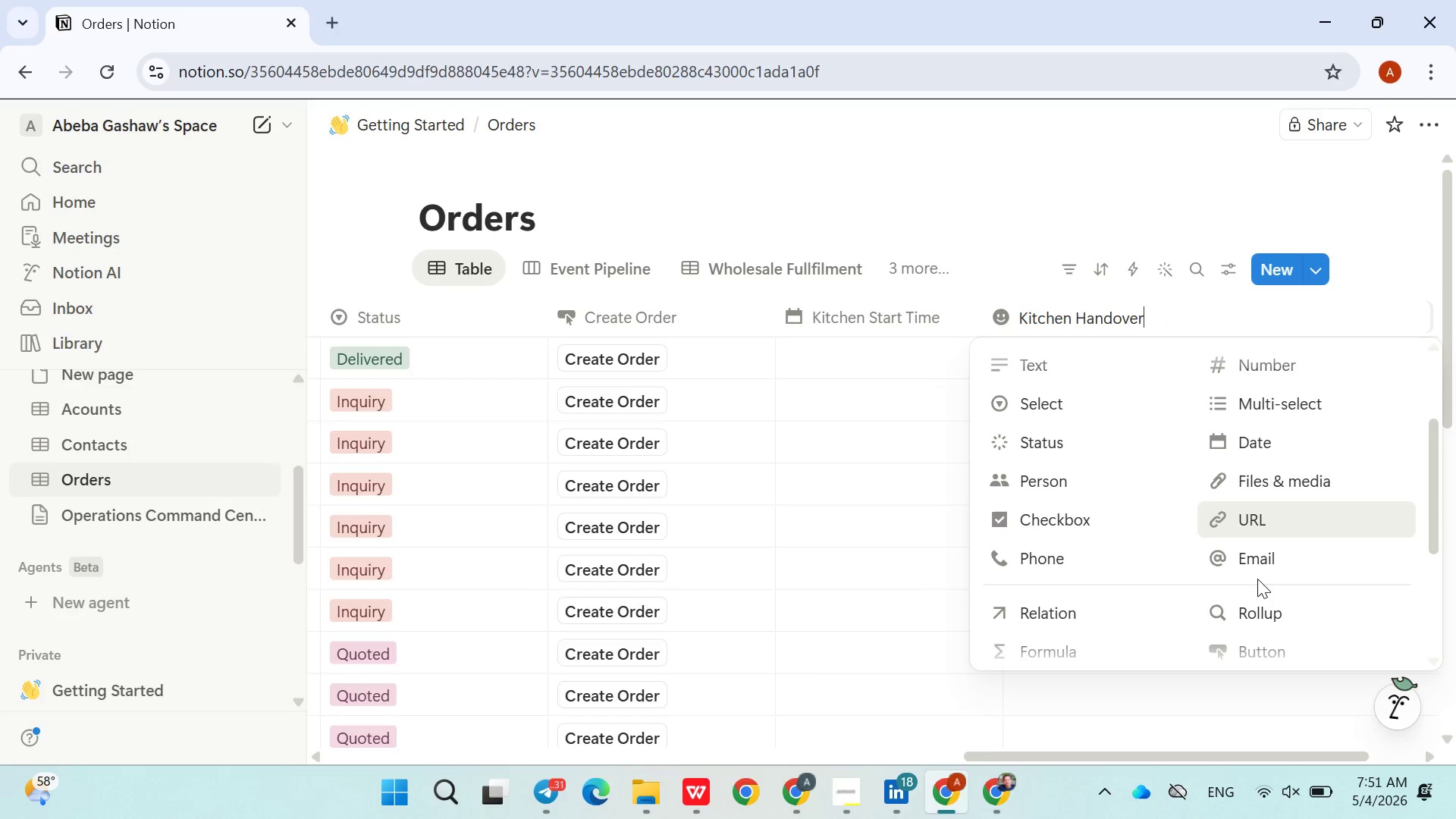 
left_click([1290, 534])
 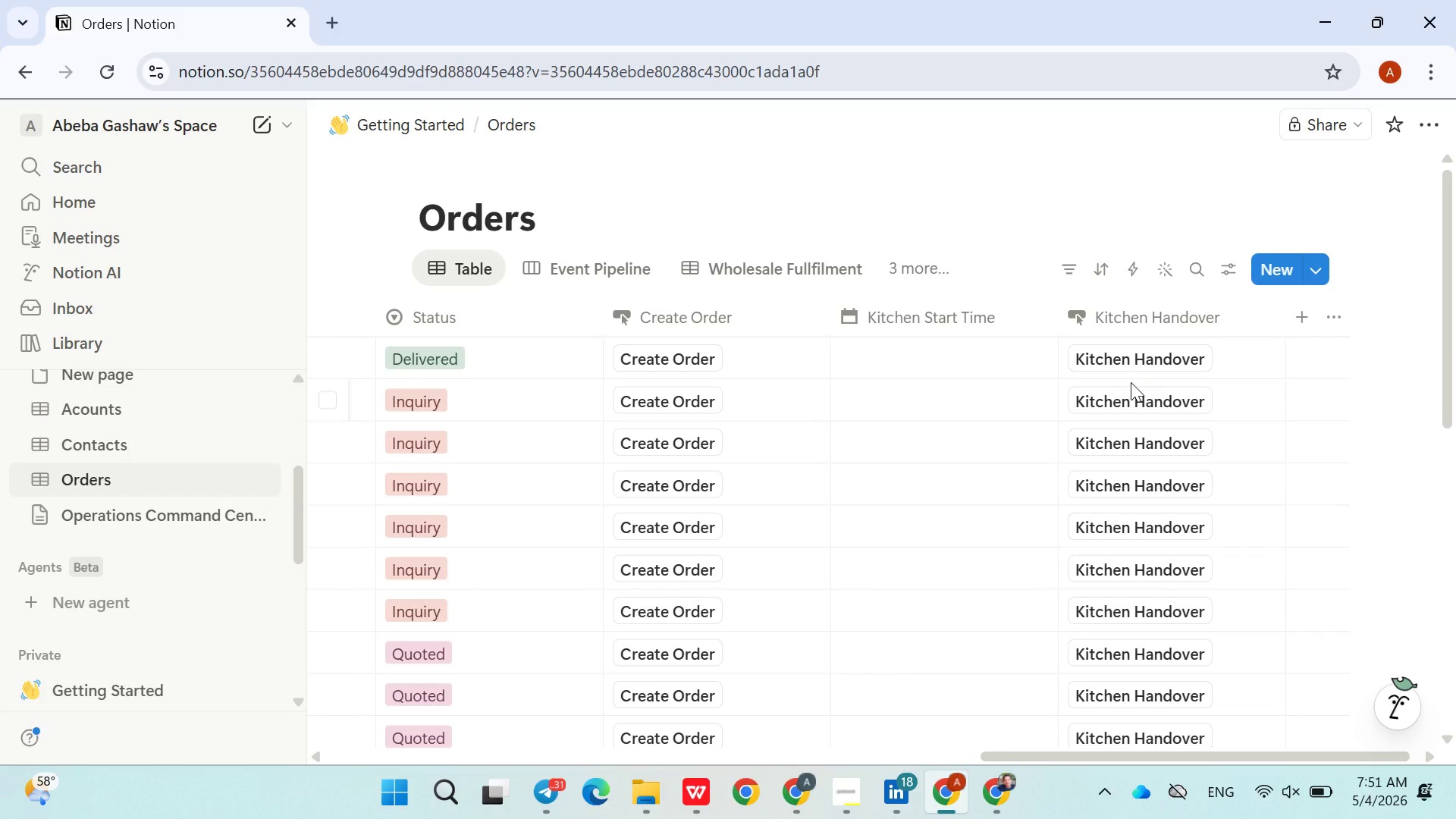 
wait(12.92)
 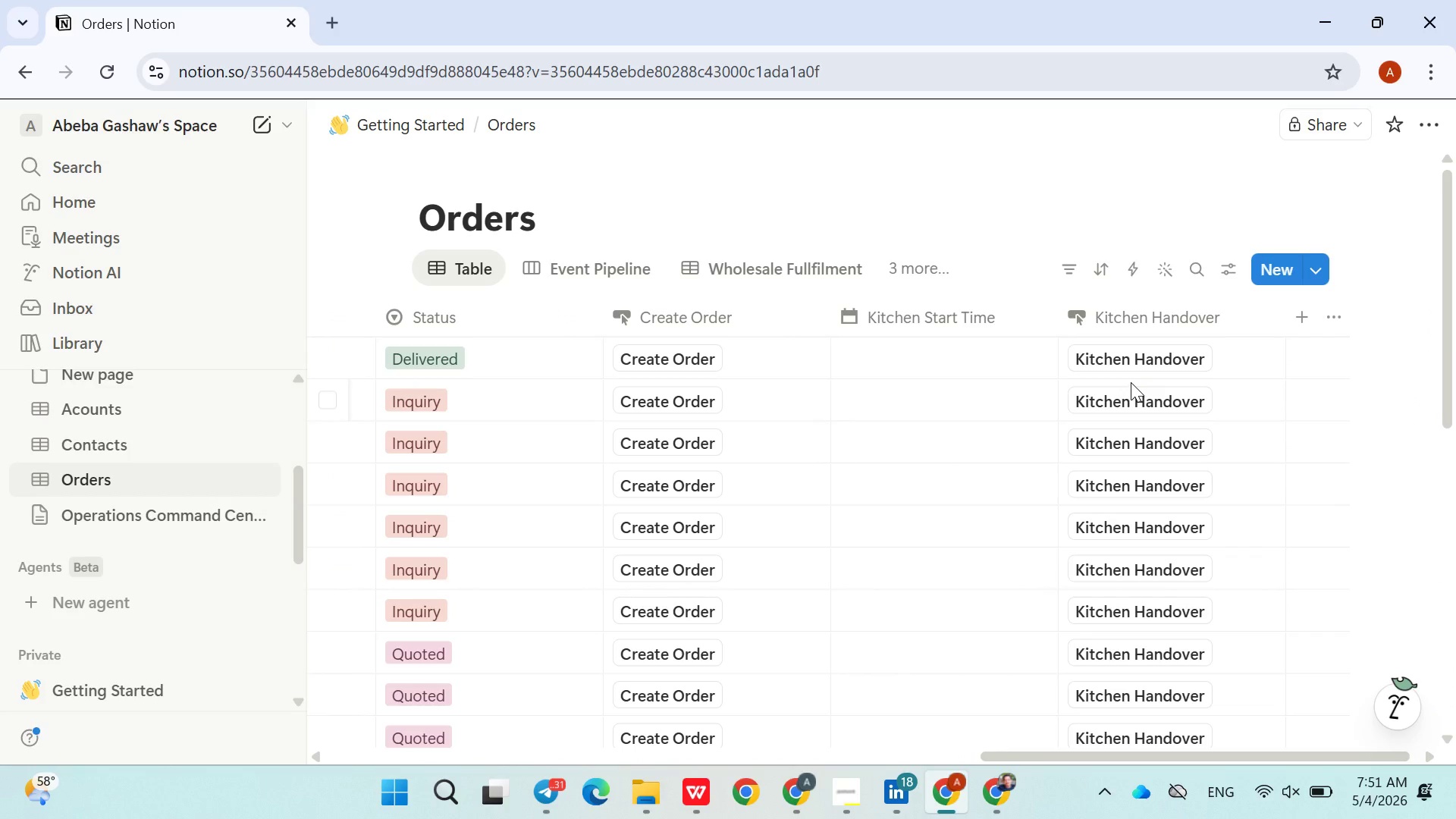 
left_click([1097, 354])
 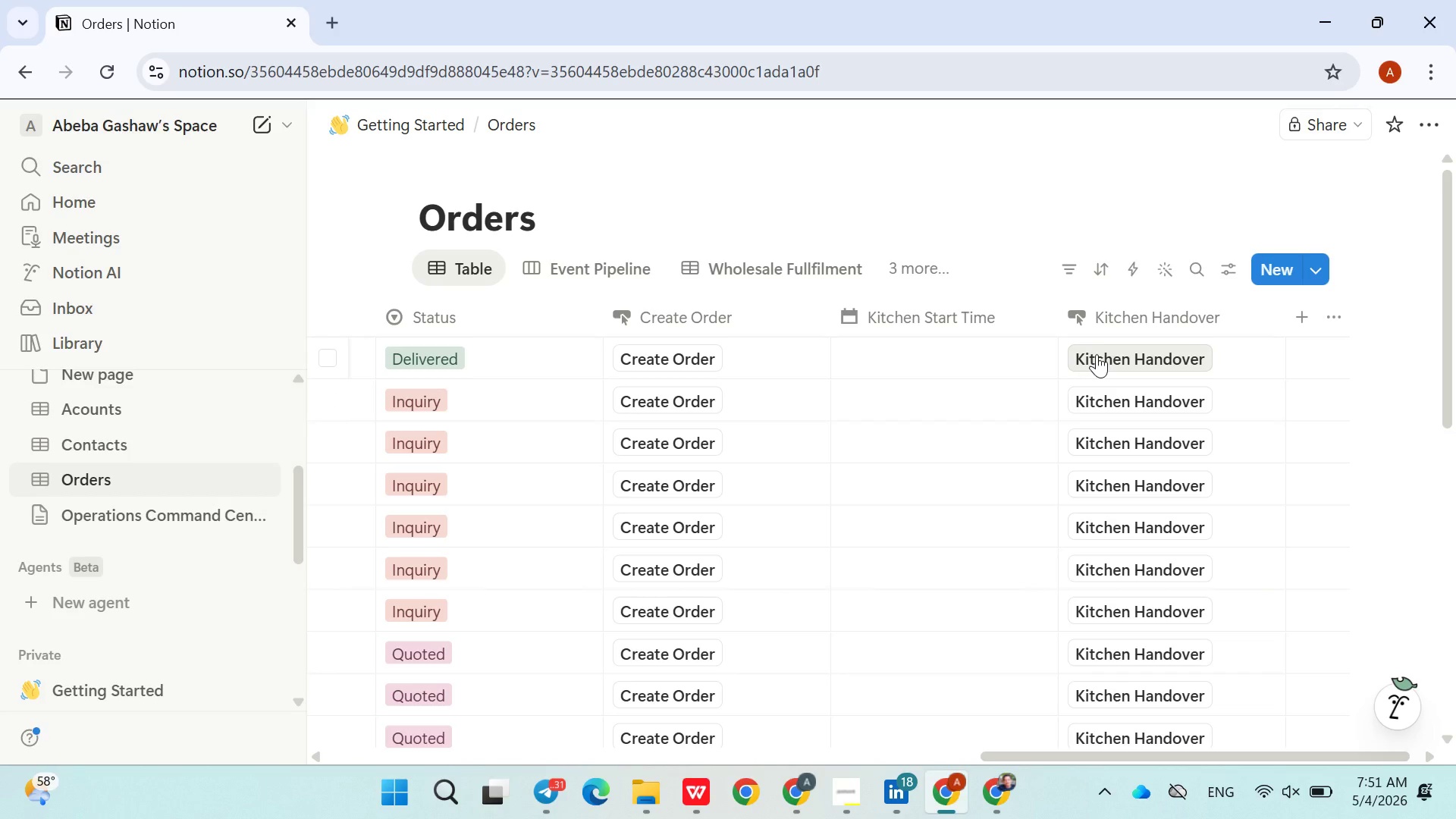 
left_click([1113, 304])
 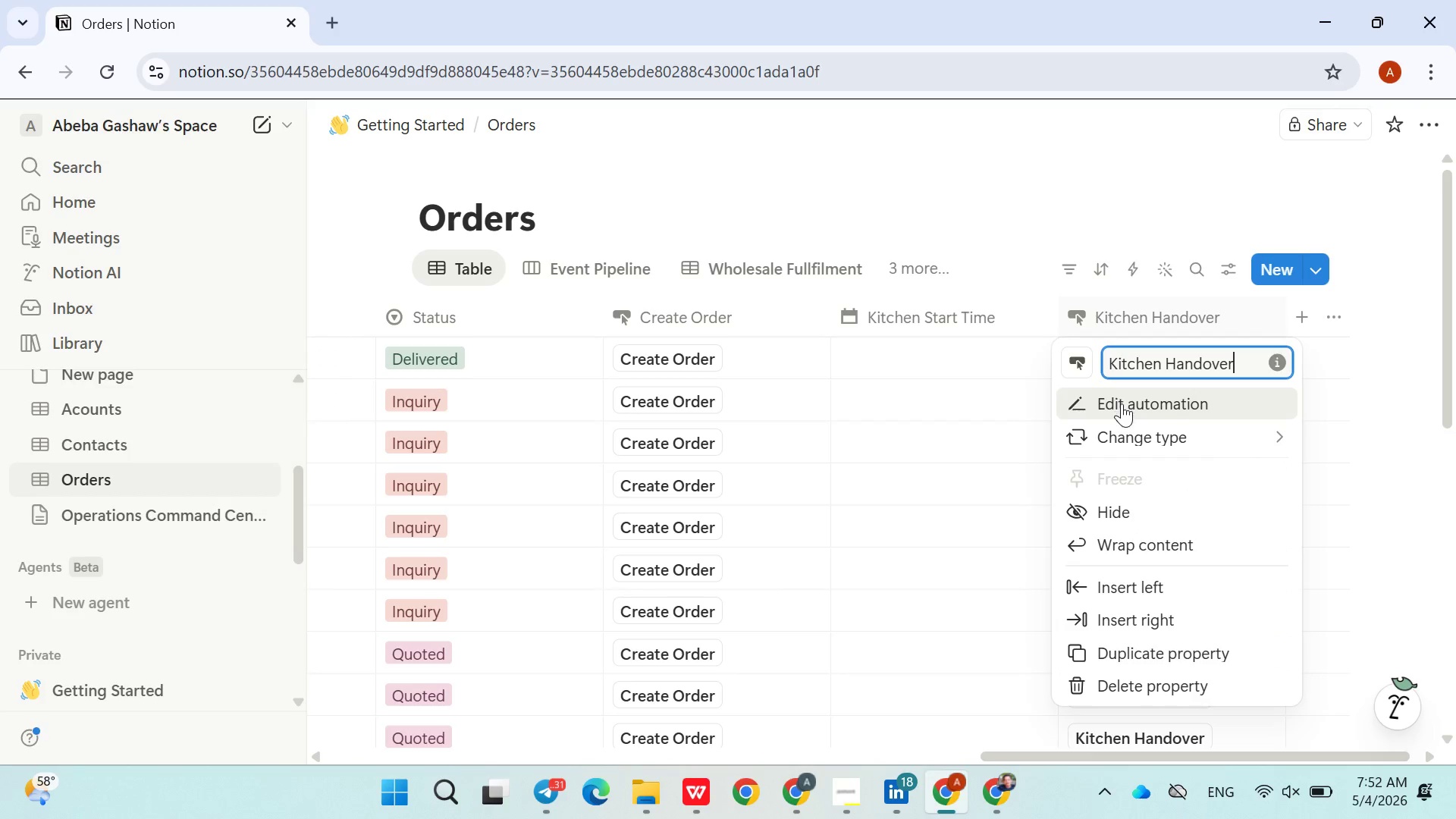 
left_click([1122, 406])
 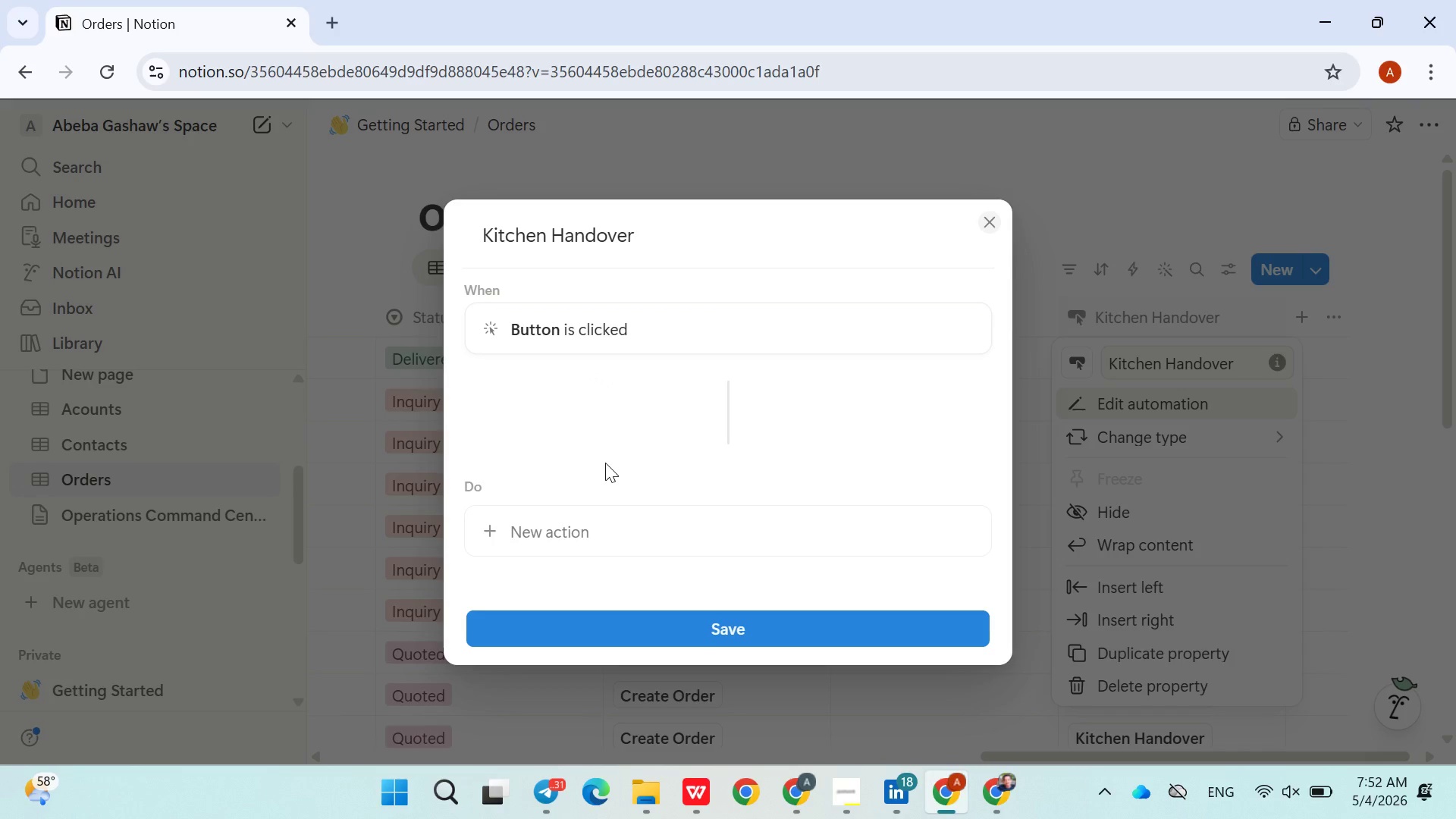 
left_click([550, 524])
 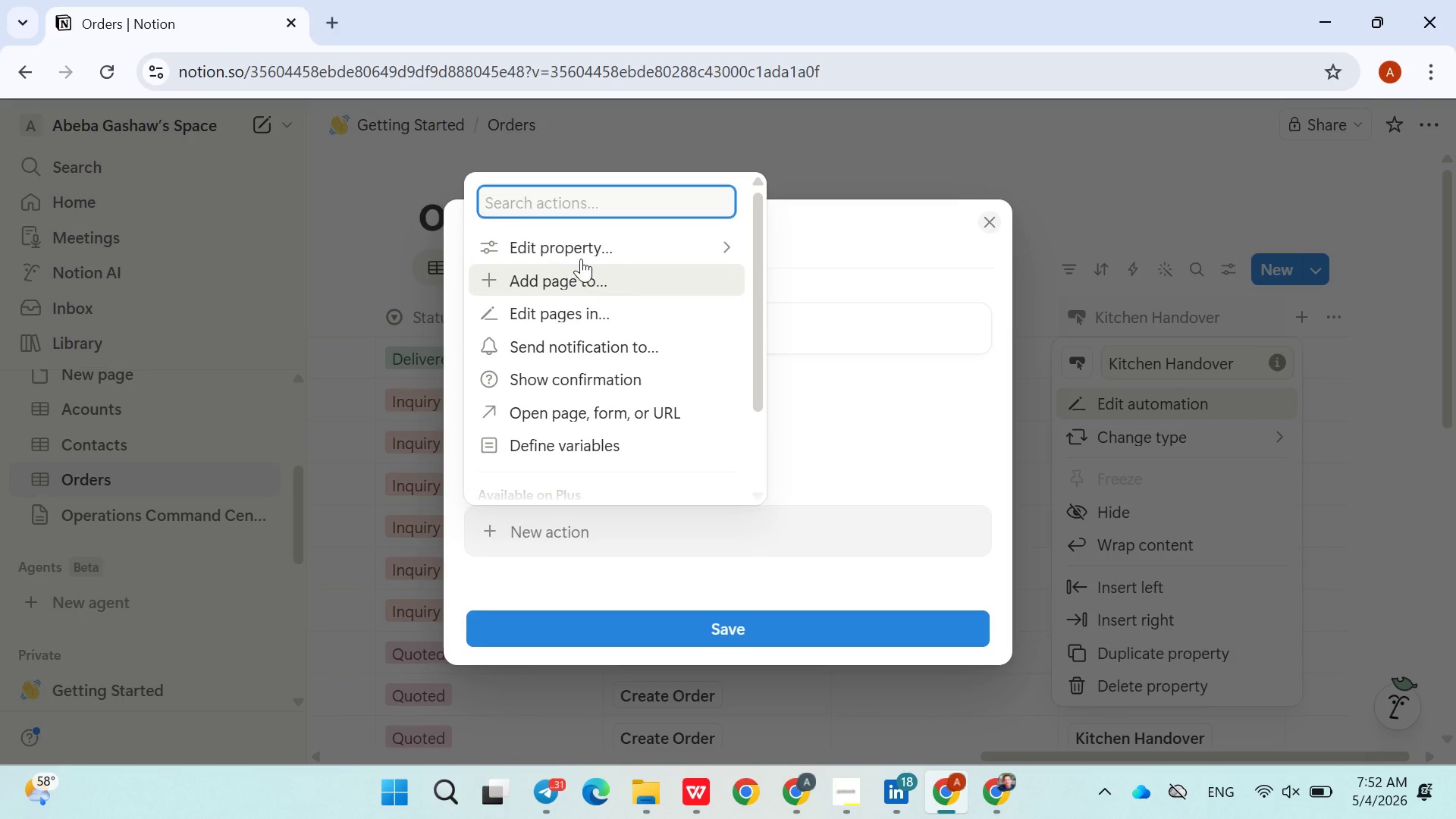 
left_click([581, 256])
 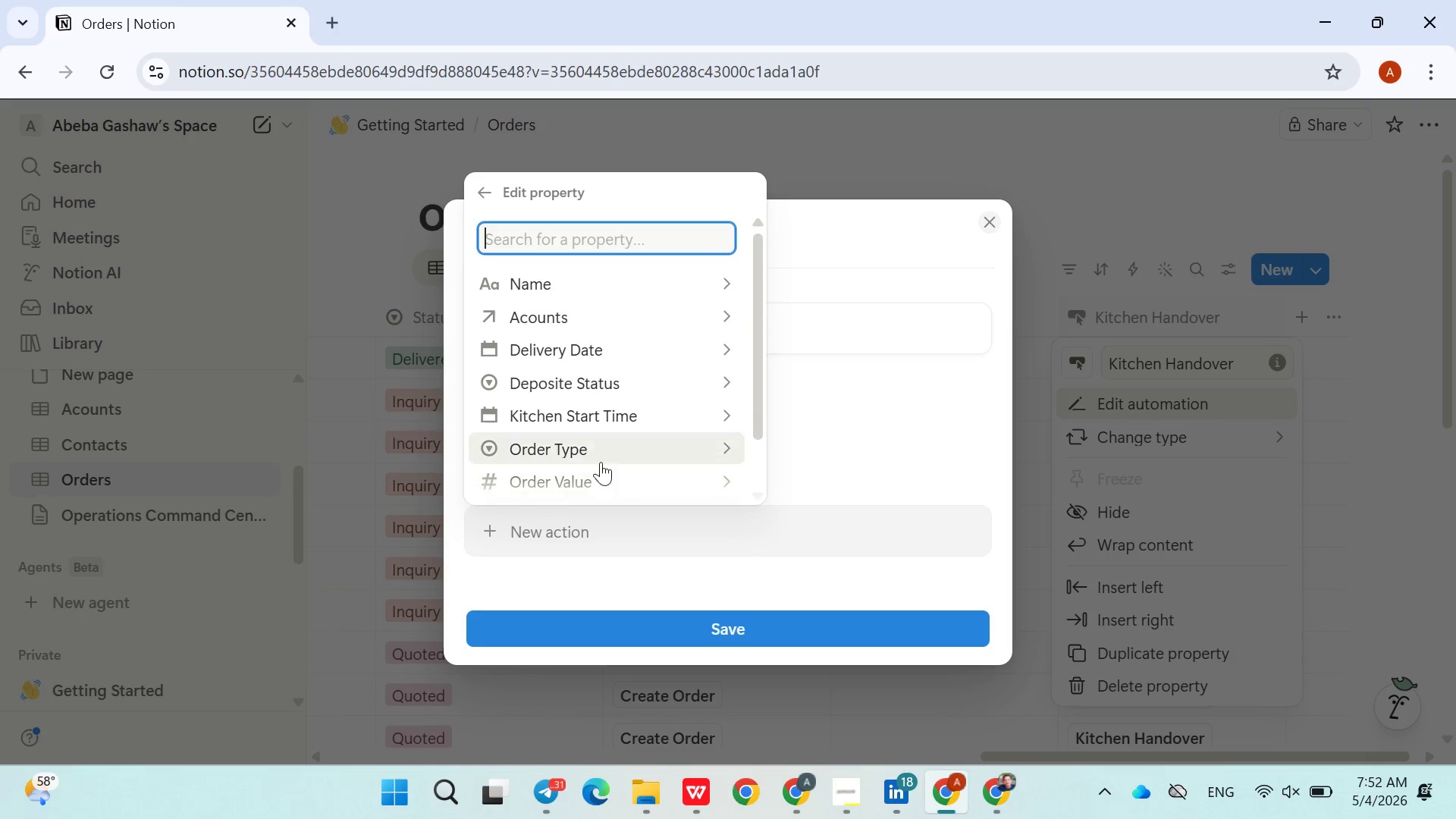 
left_click([609, 459])
 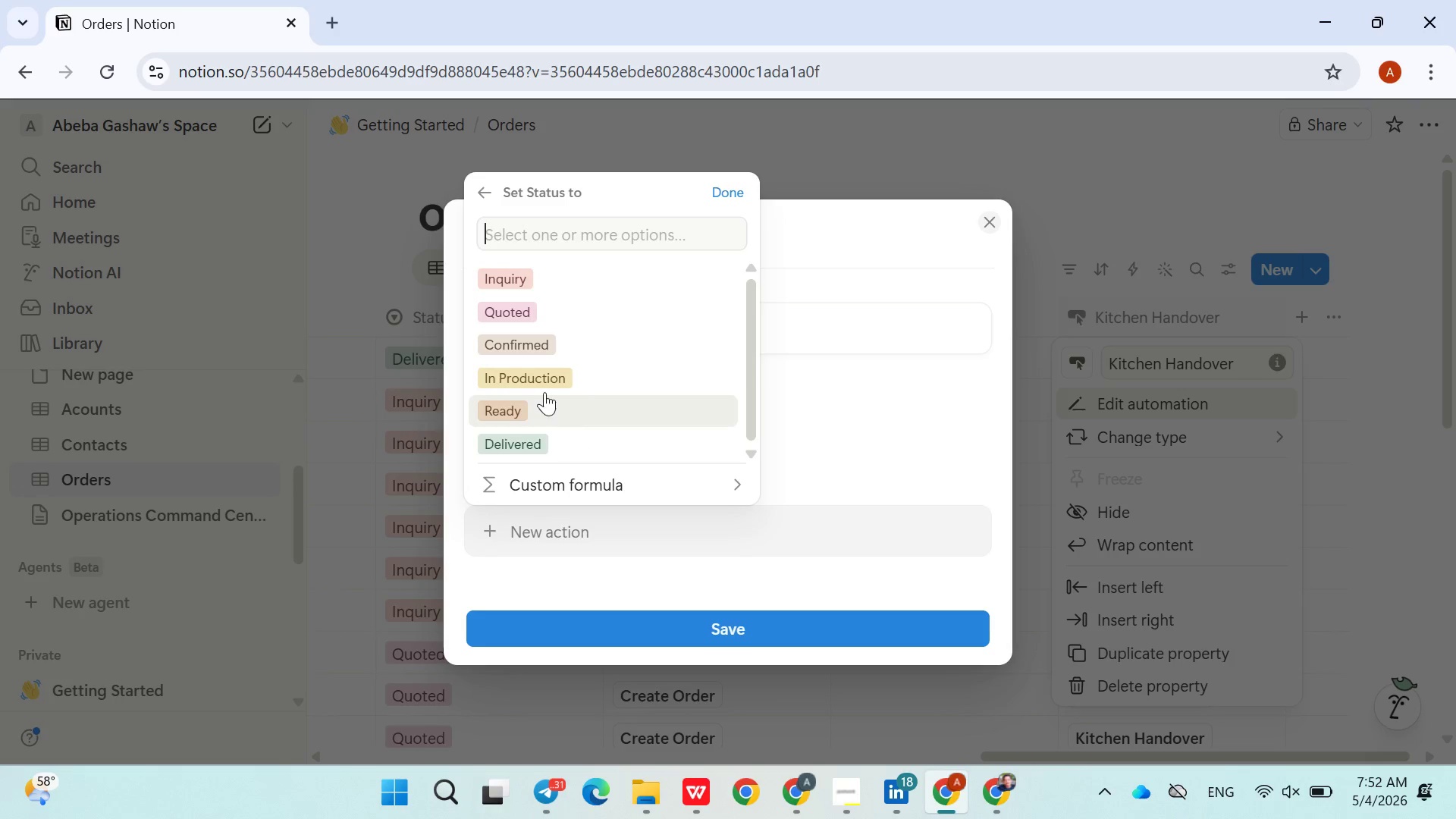 
left_click([538, 386])
 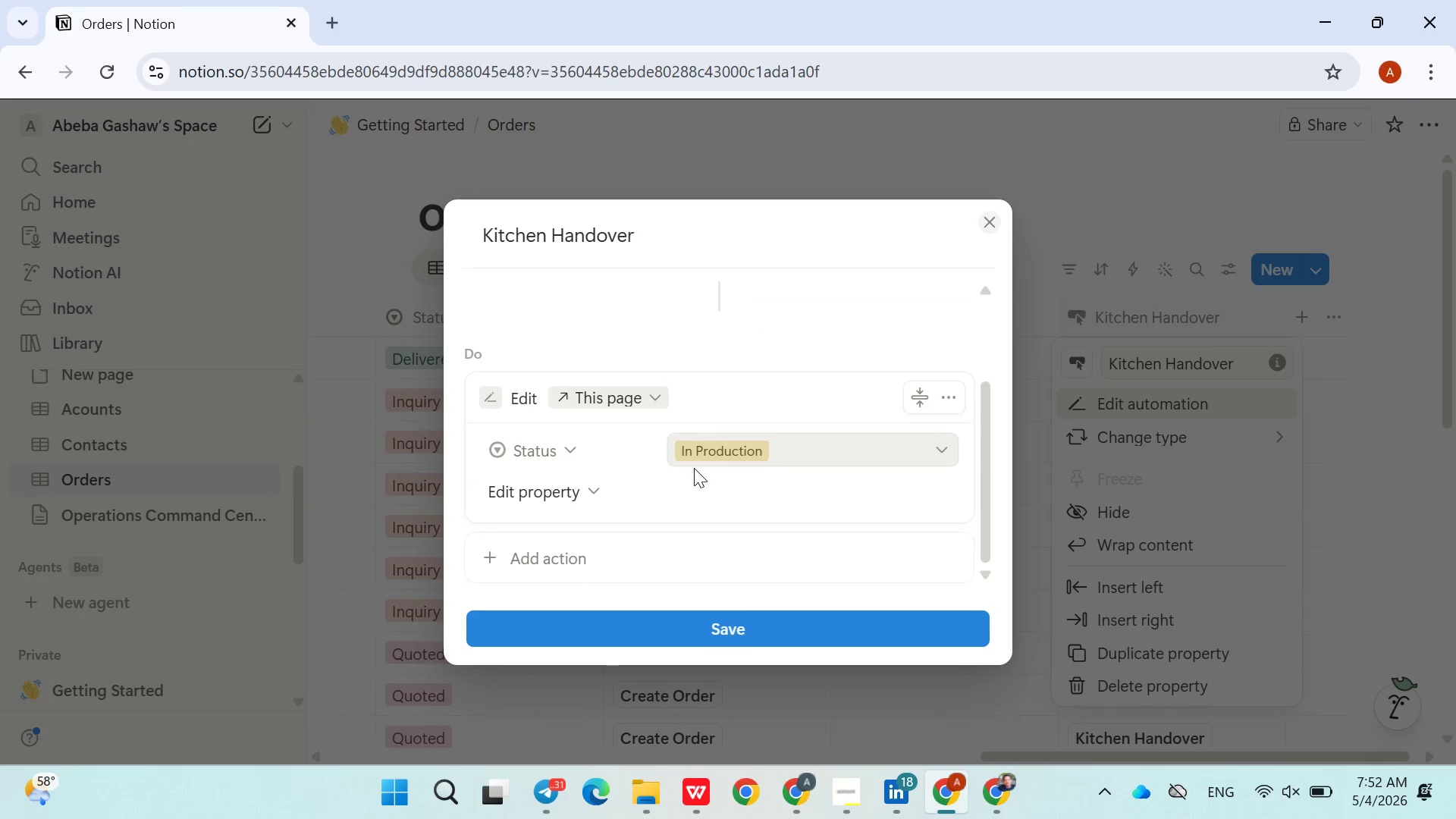 
left_click([586, 486])
 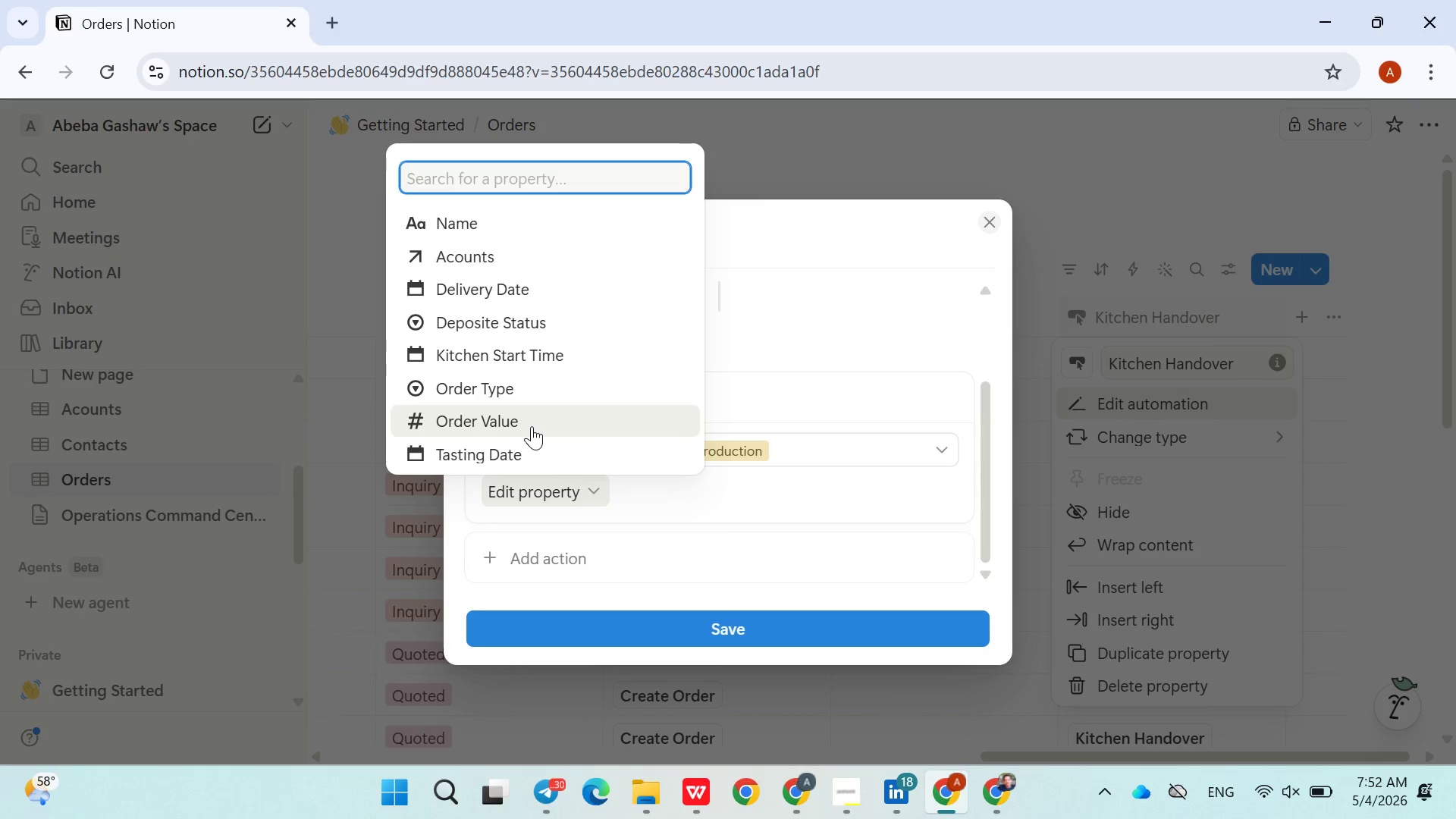 
wait(5.25)
 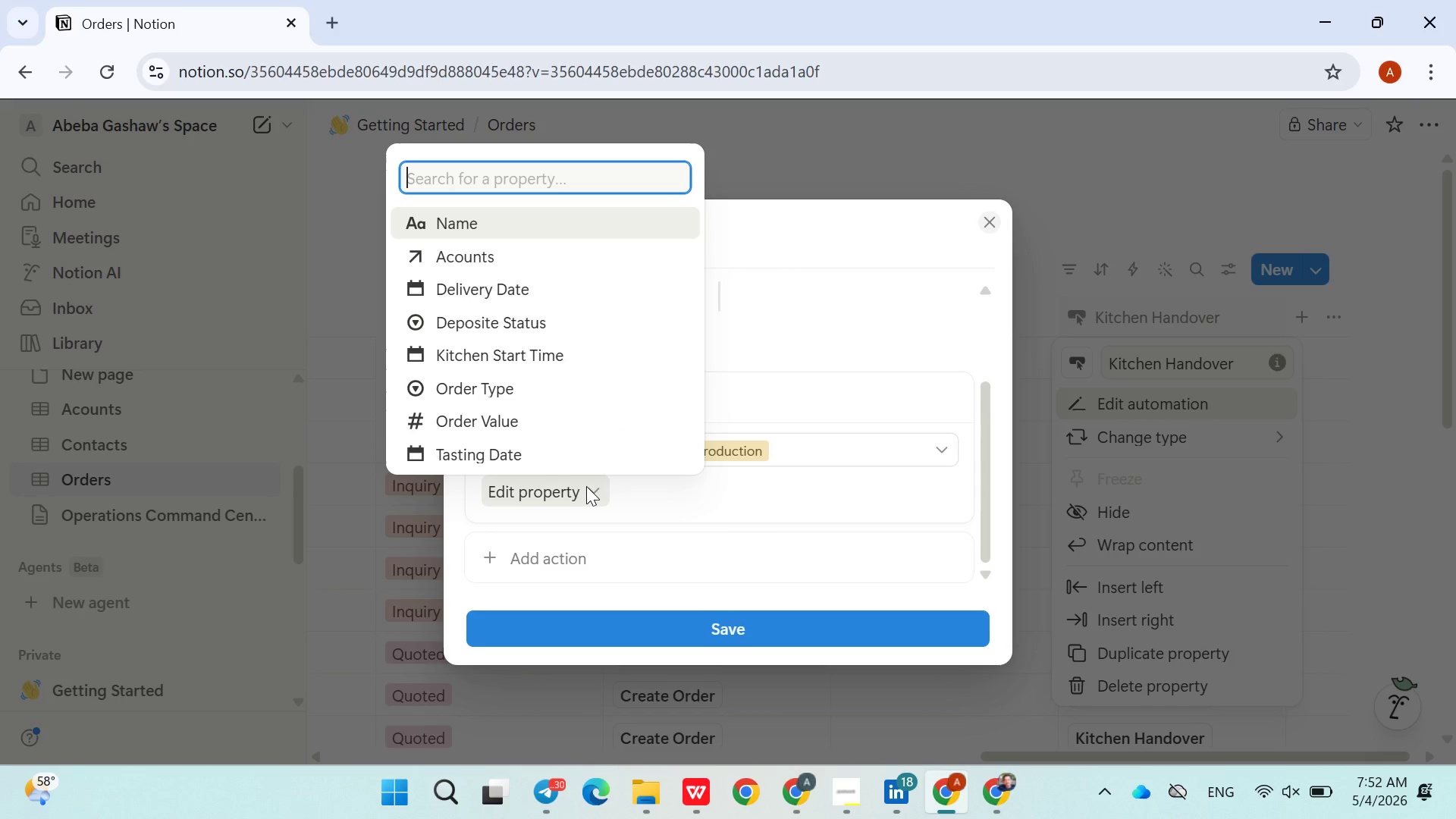 
left_click([515, 364])
 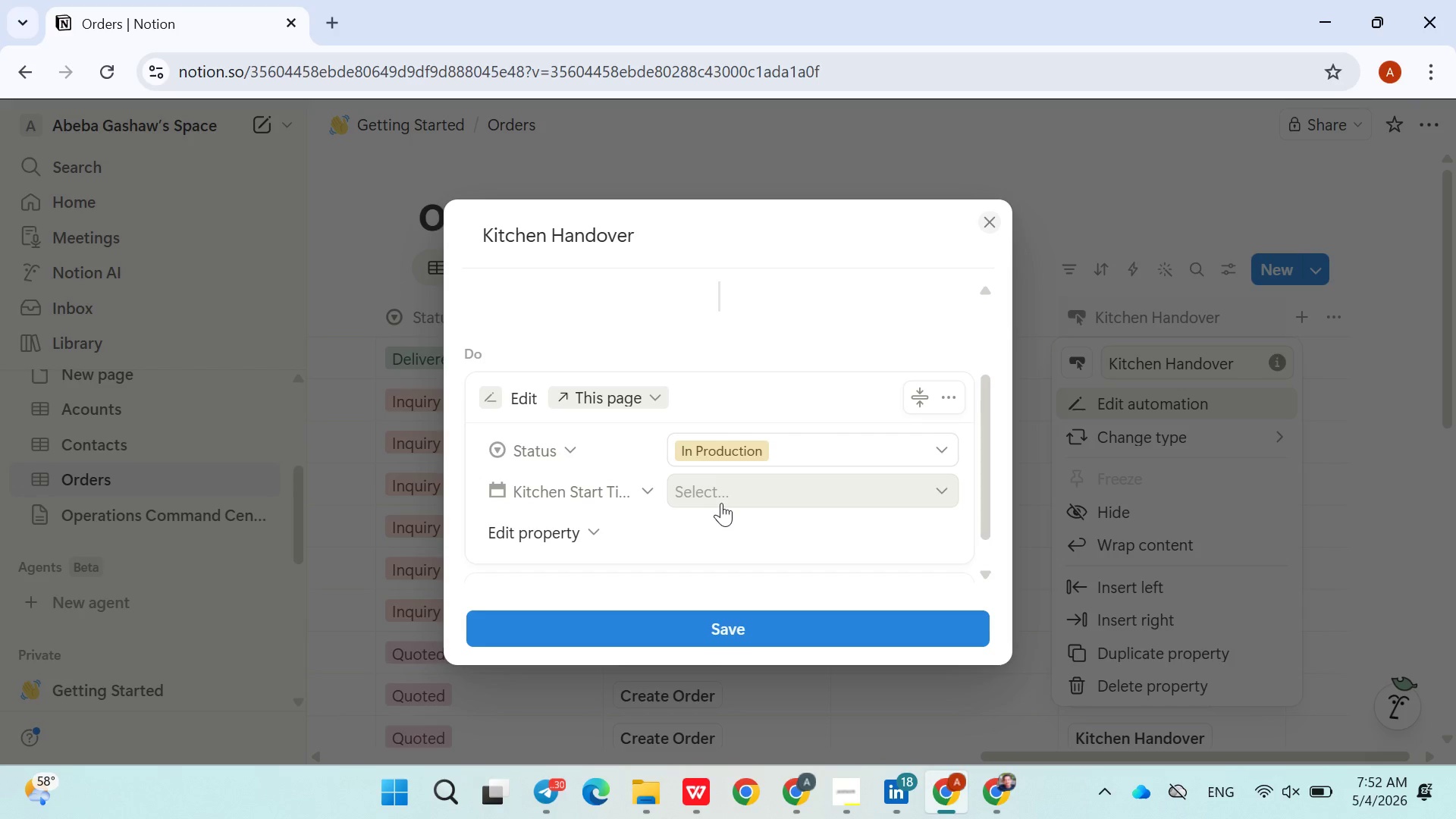 
left_click([730, 494])
 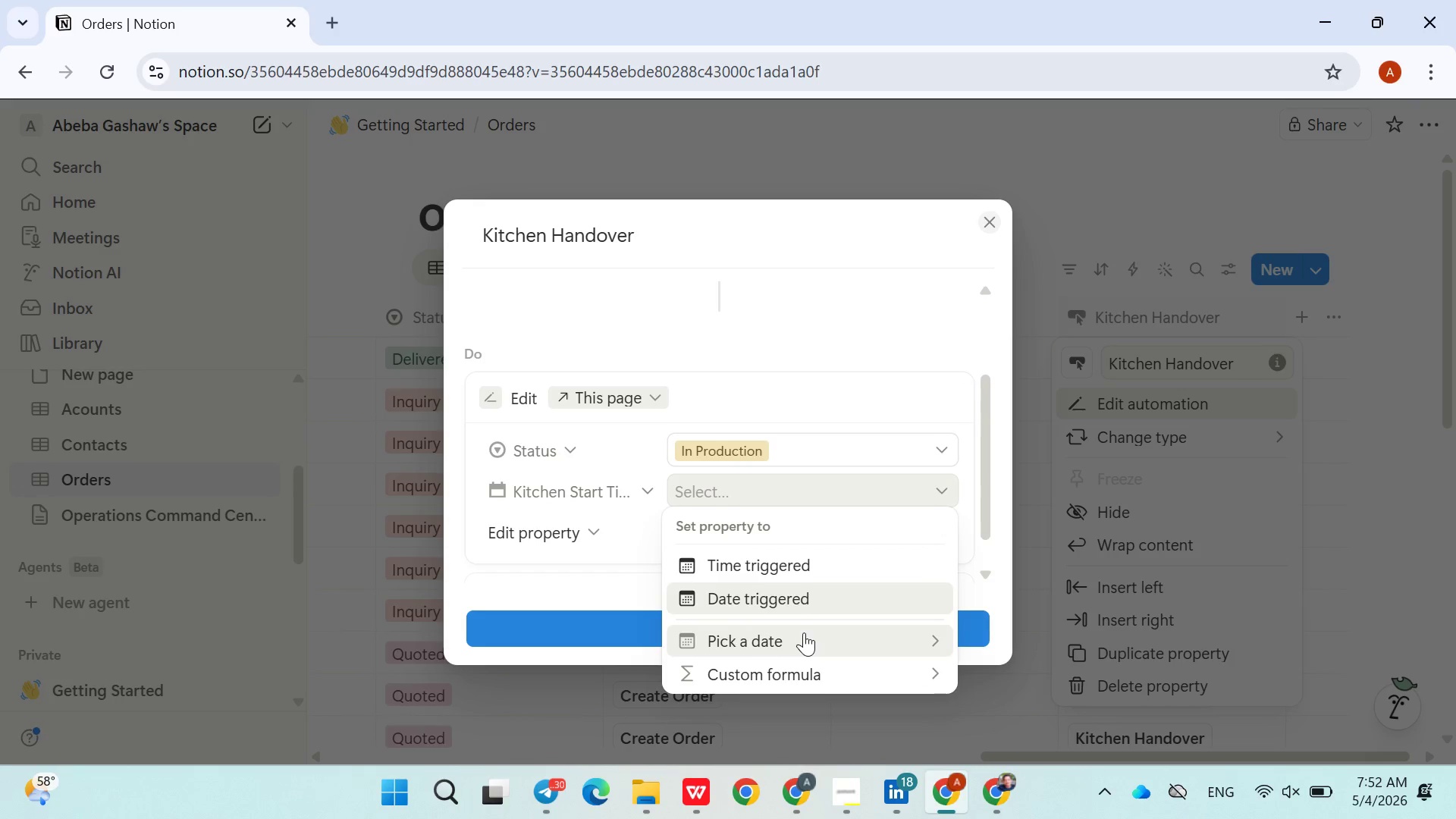 
left_click([804, 632])
 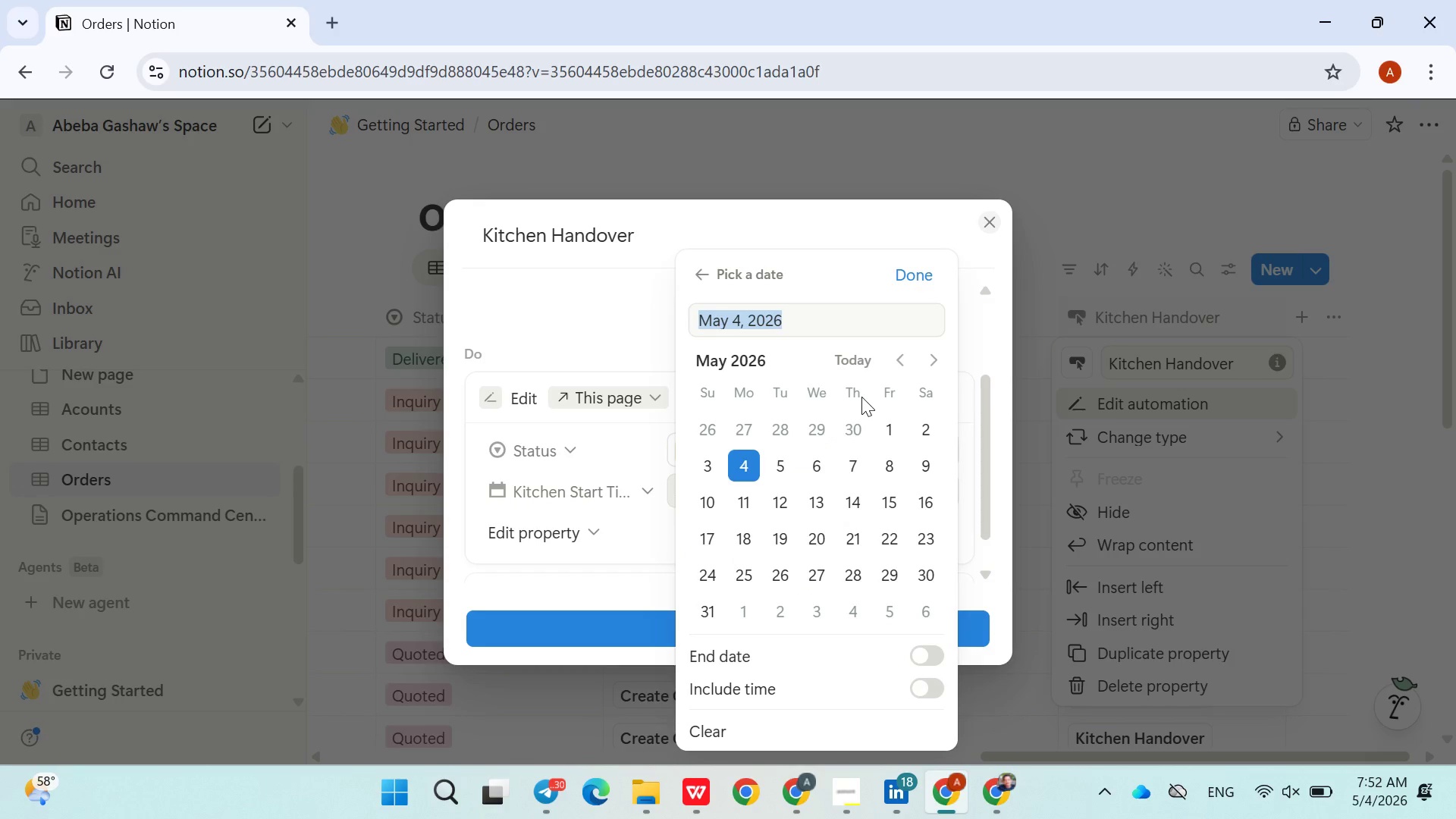 
left_click([858, 357])
 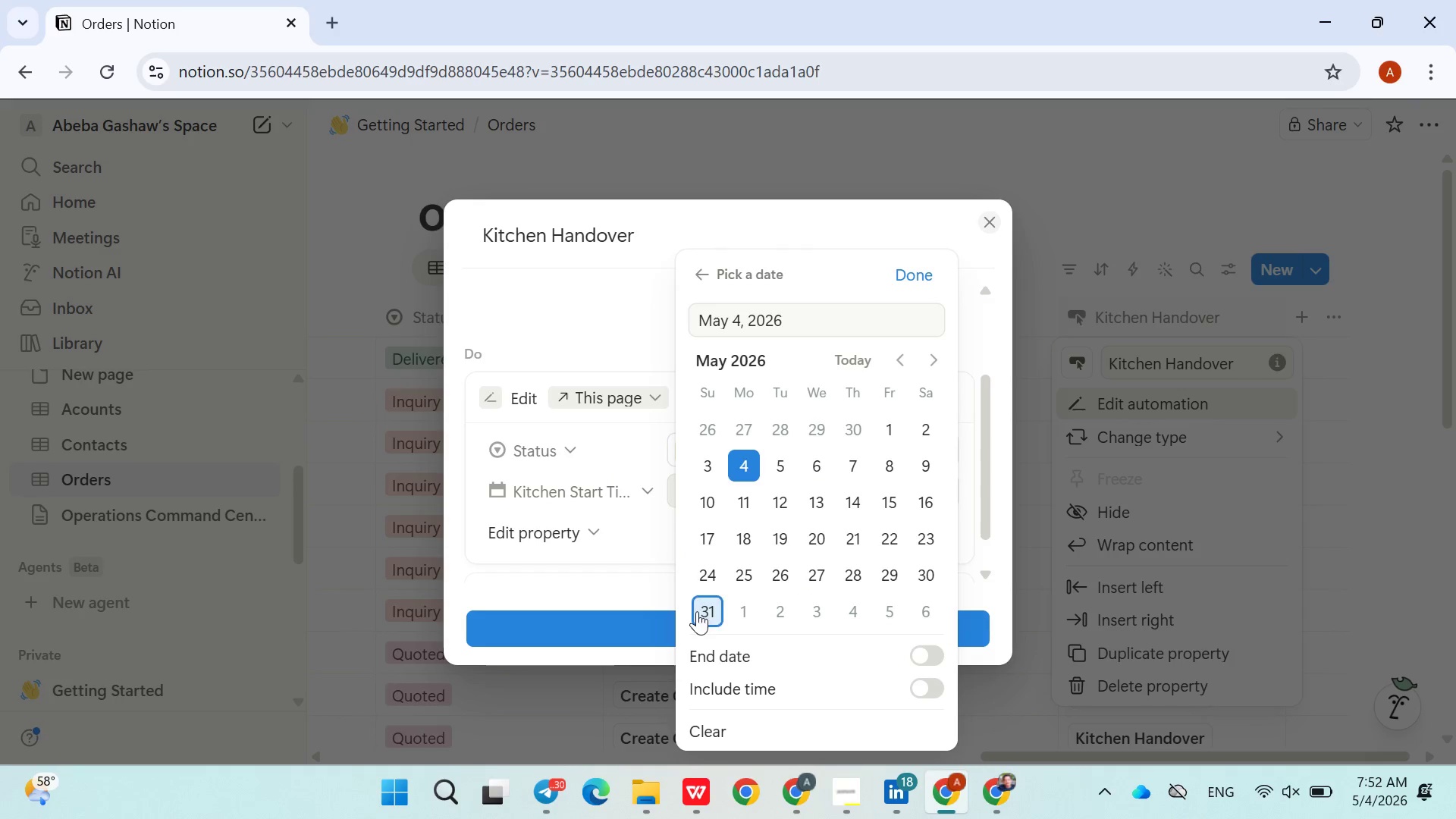 
left_click([659, 619])
 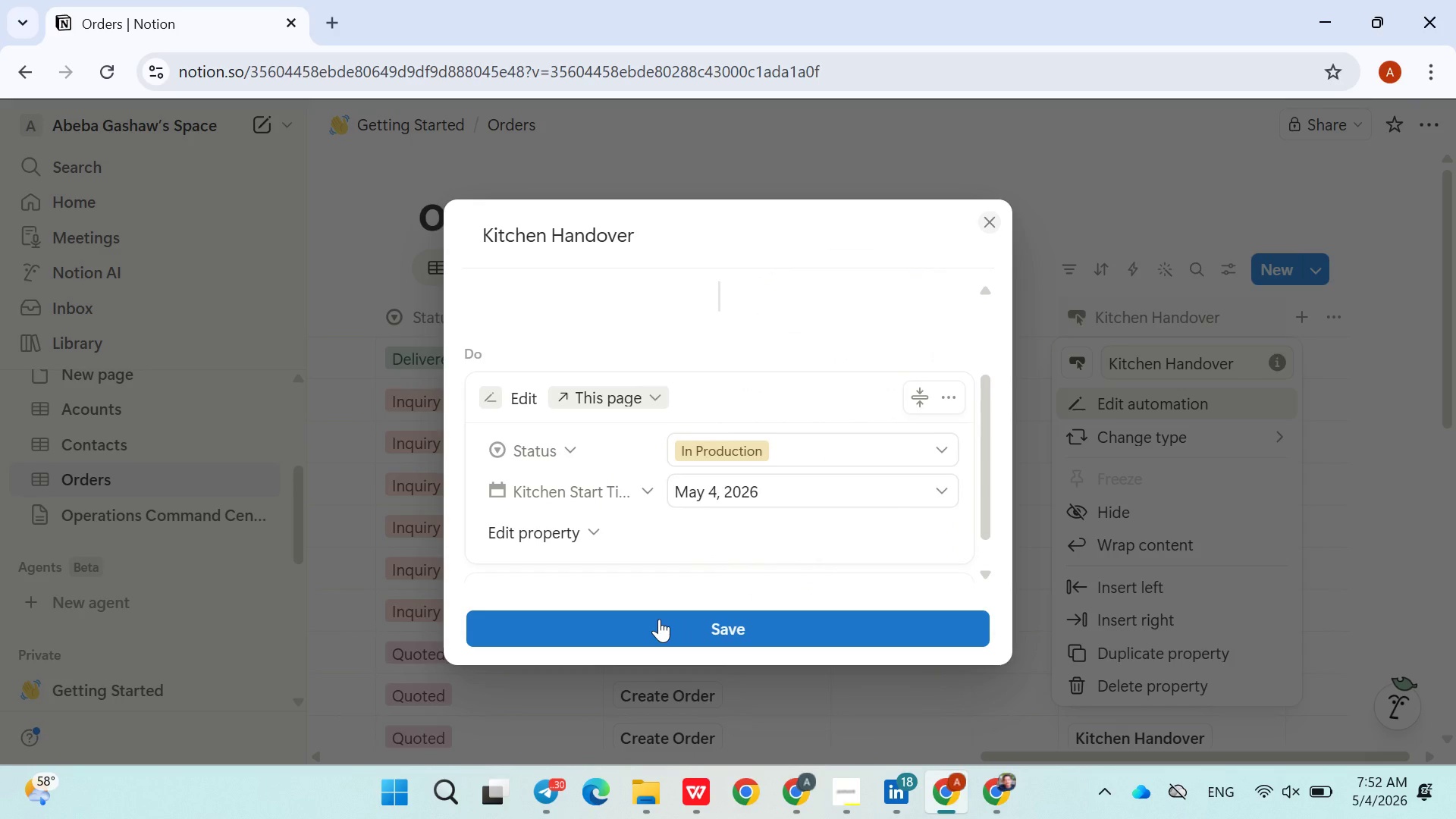 
left_click([659, 619])
 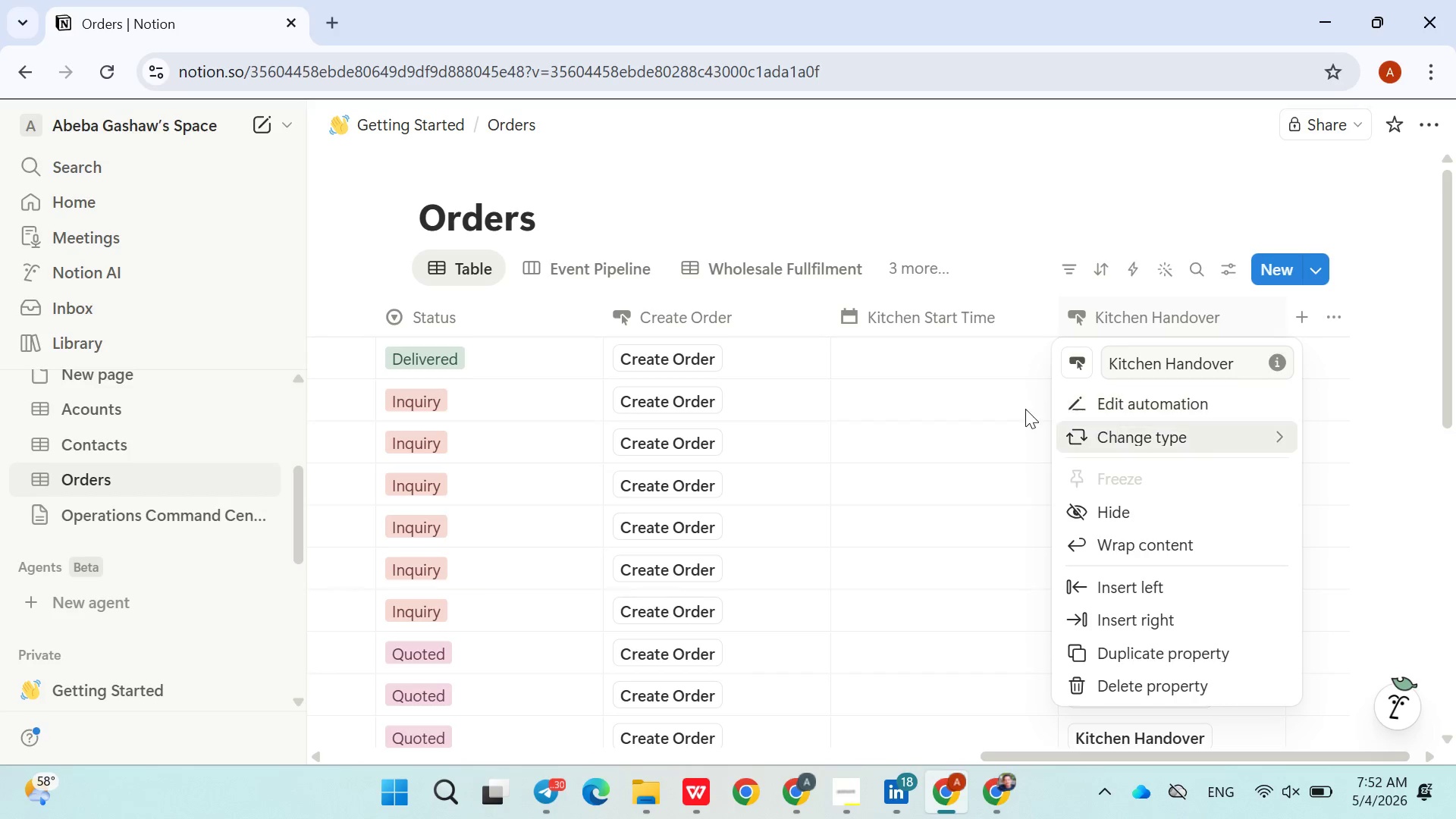 
left_click([1058, 213])
 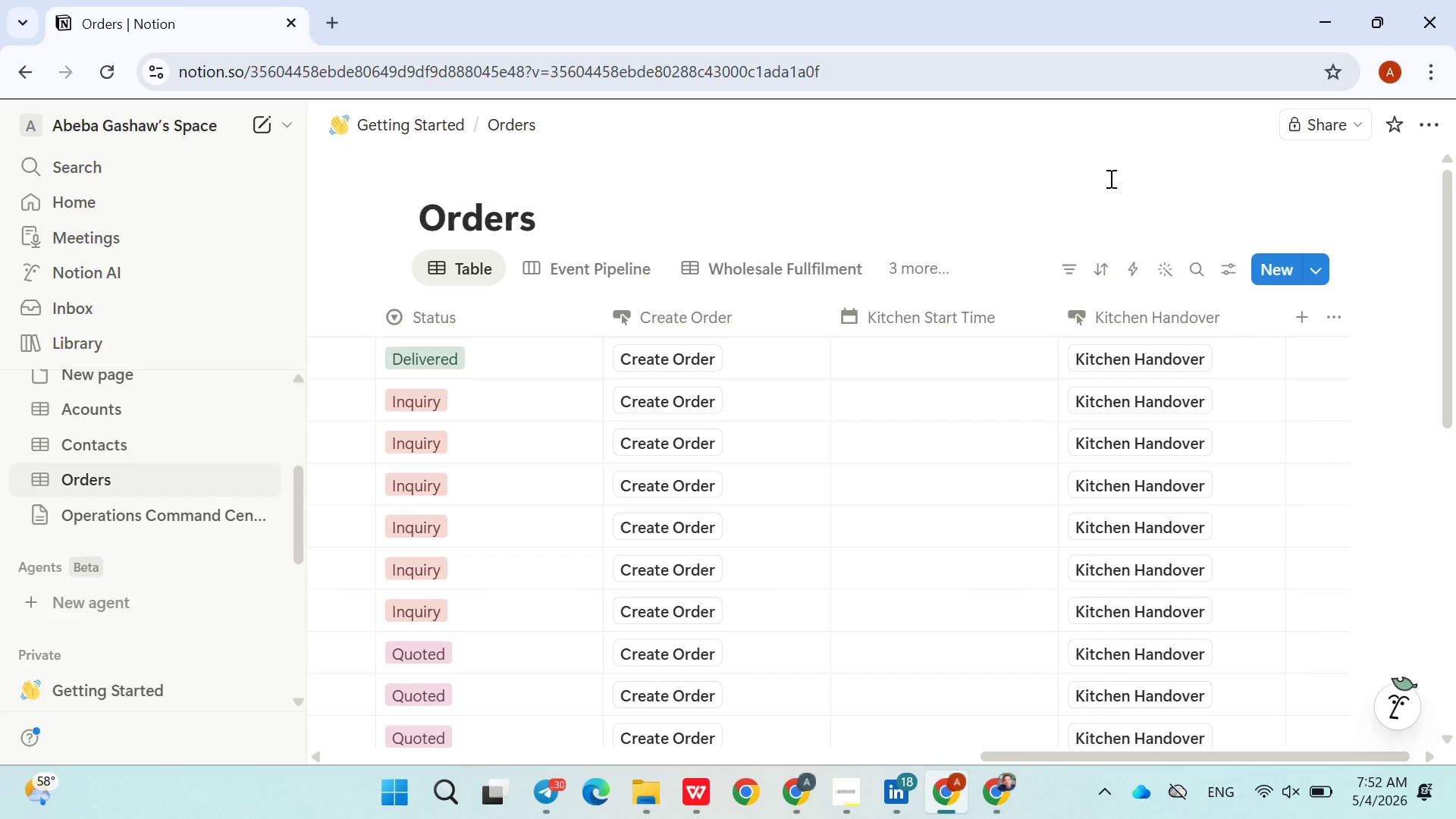 
left_click([1109, 178])
 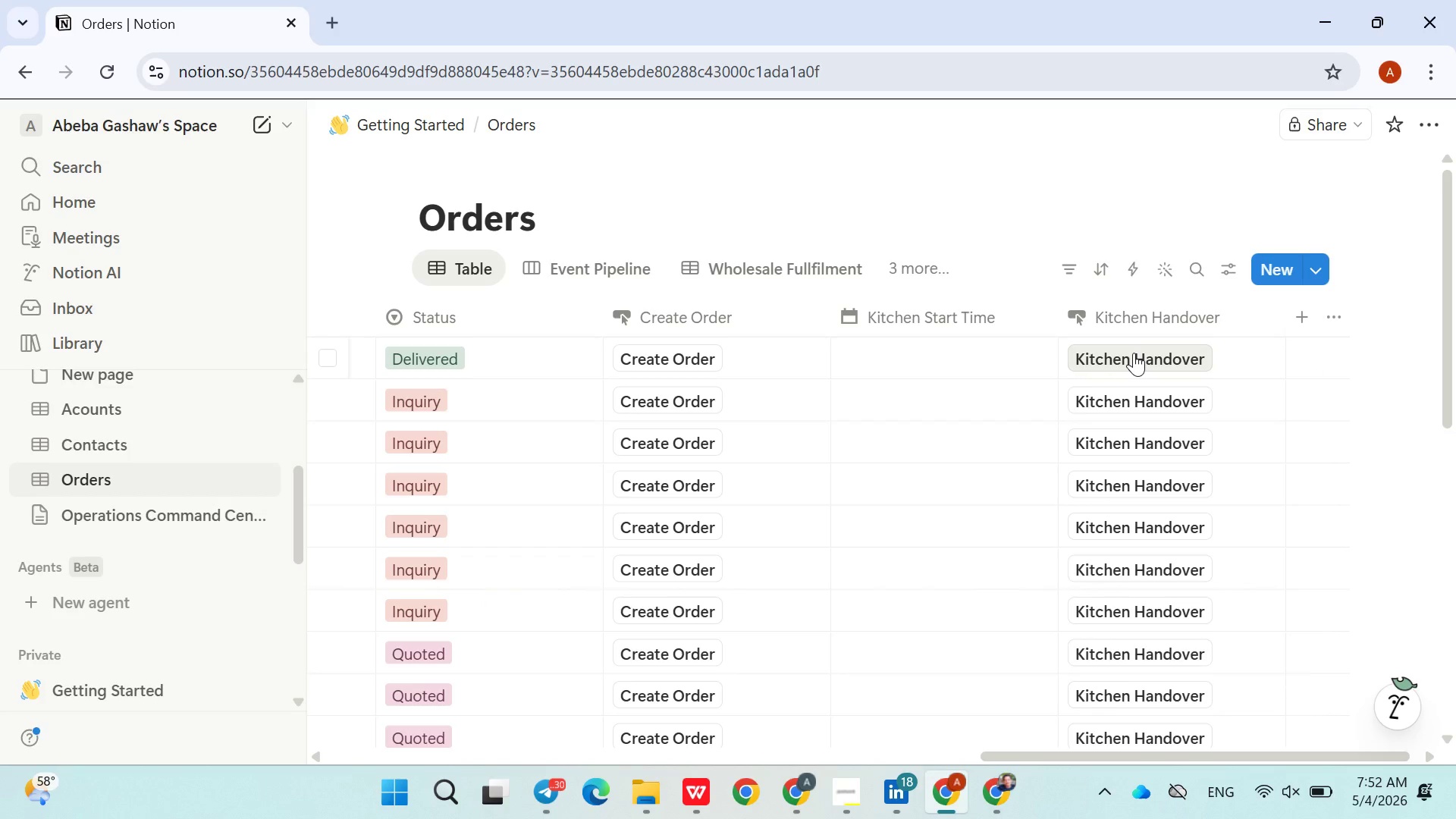 
left_click([1134, 353])
 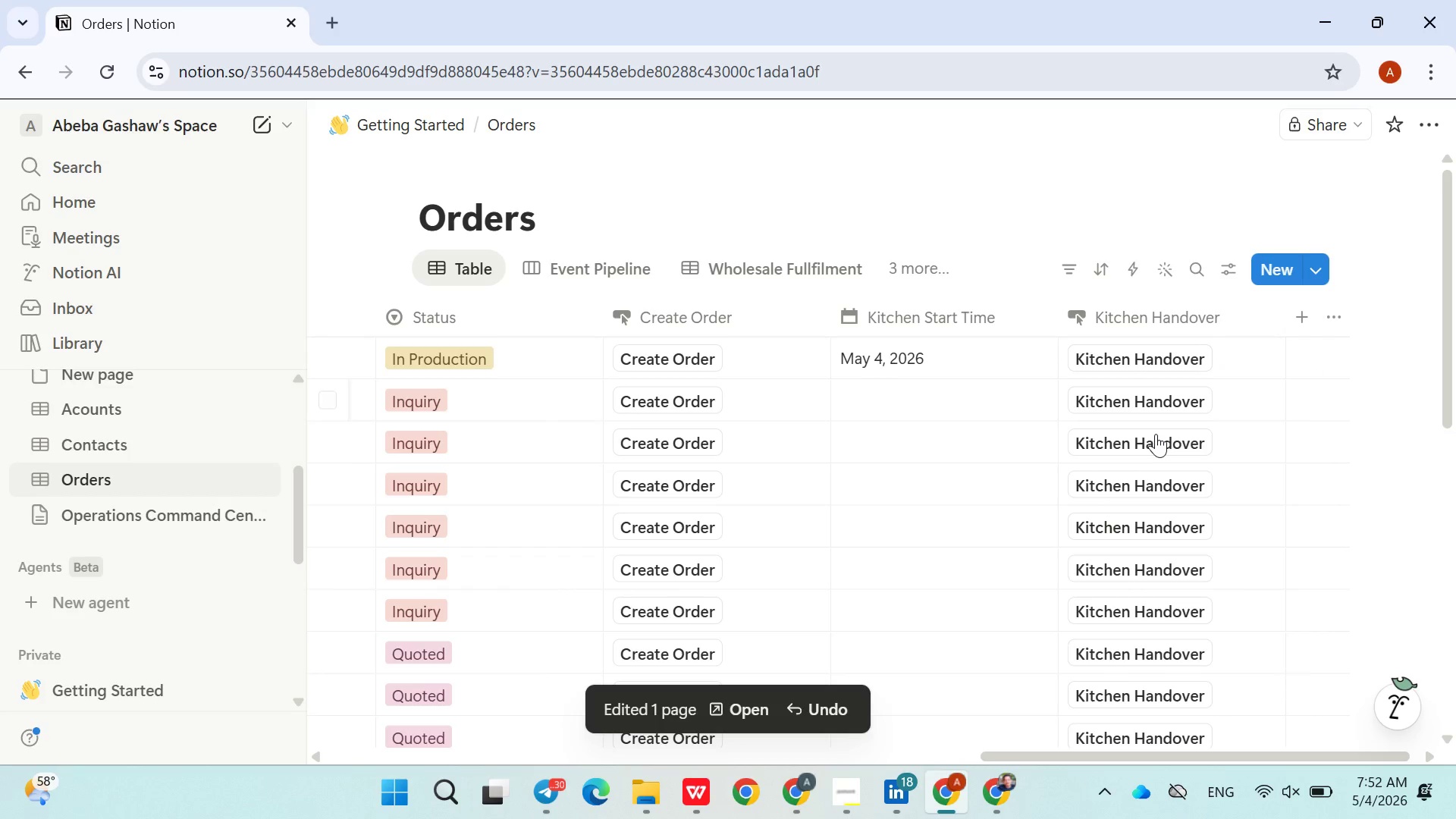 
left_click([1155, 447])
 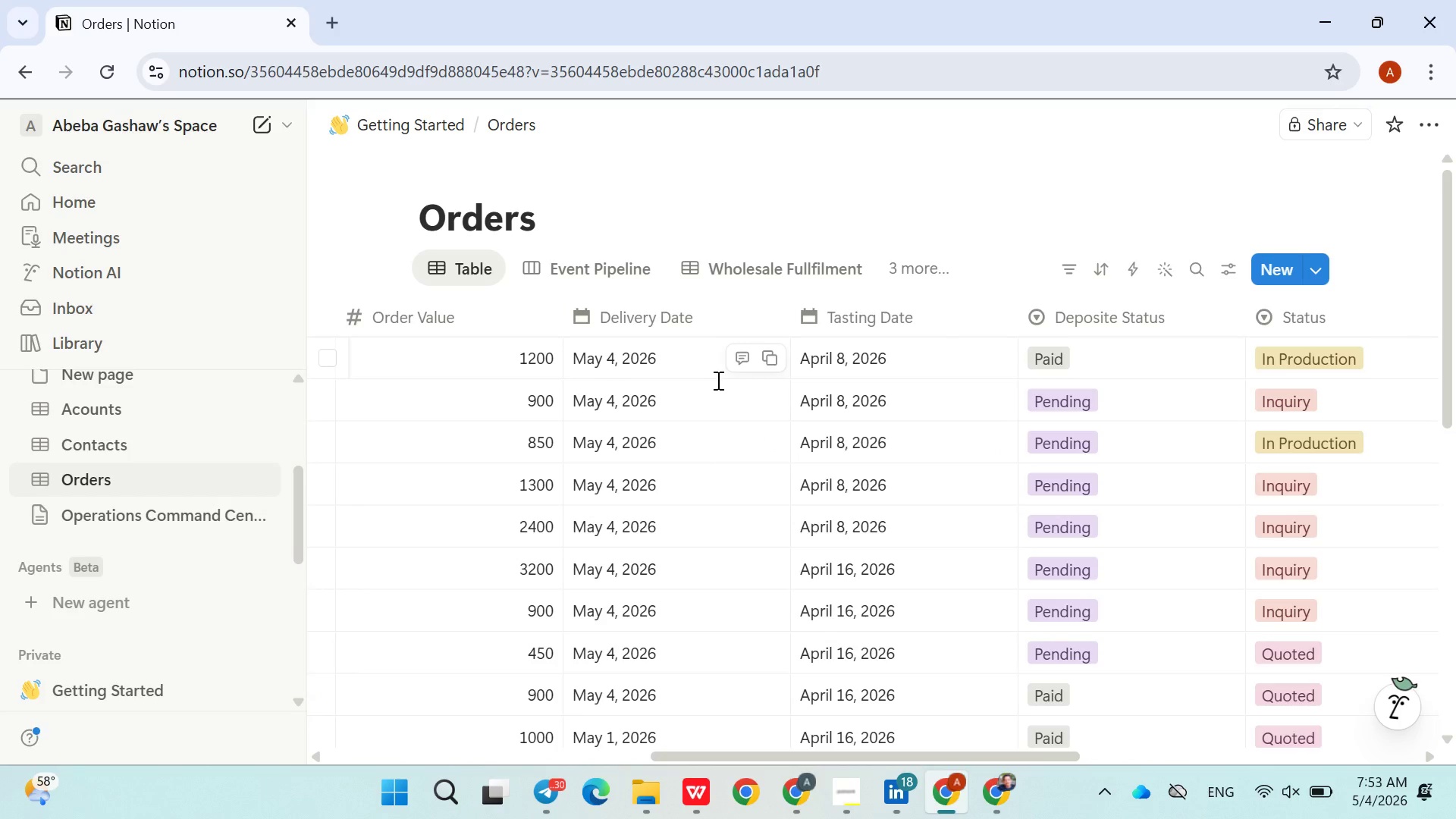 
wait(29.91)
 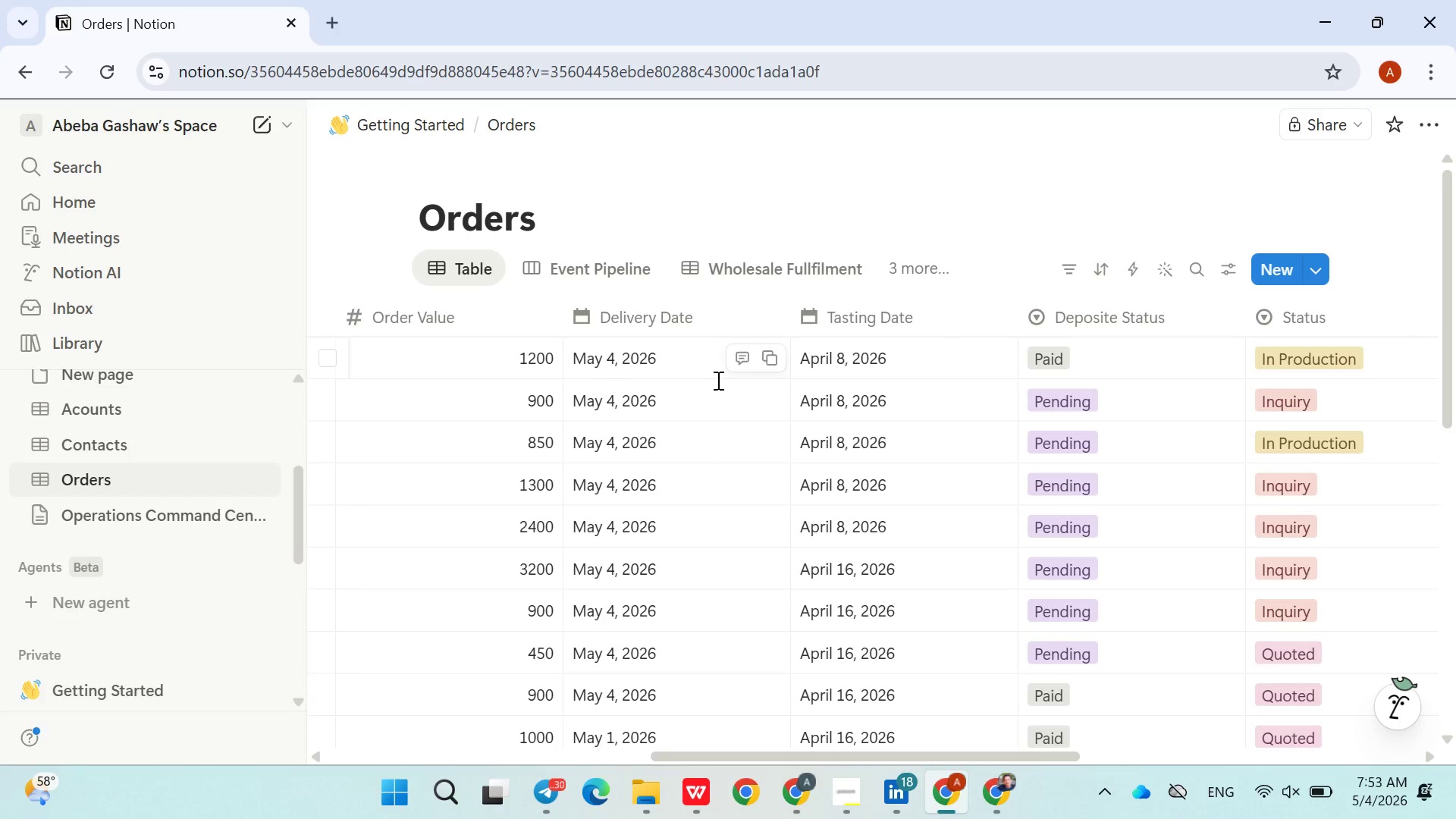 
left_click([651, 307])
 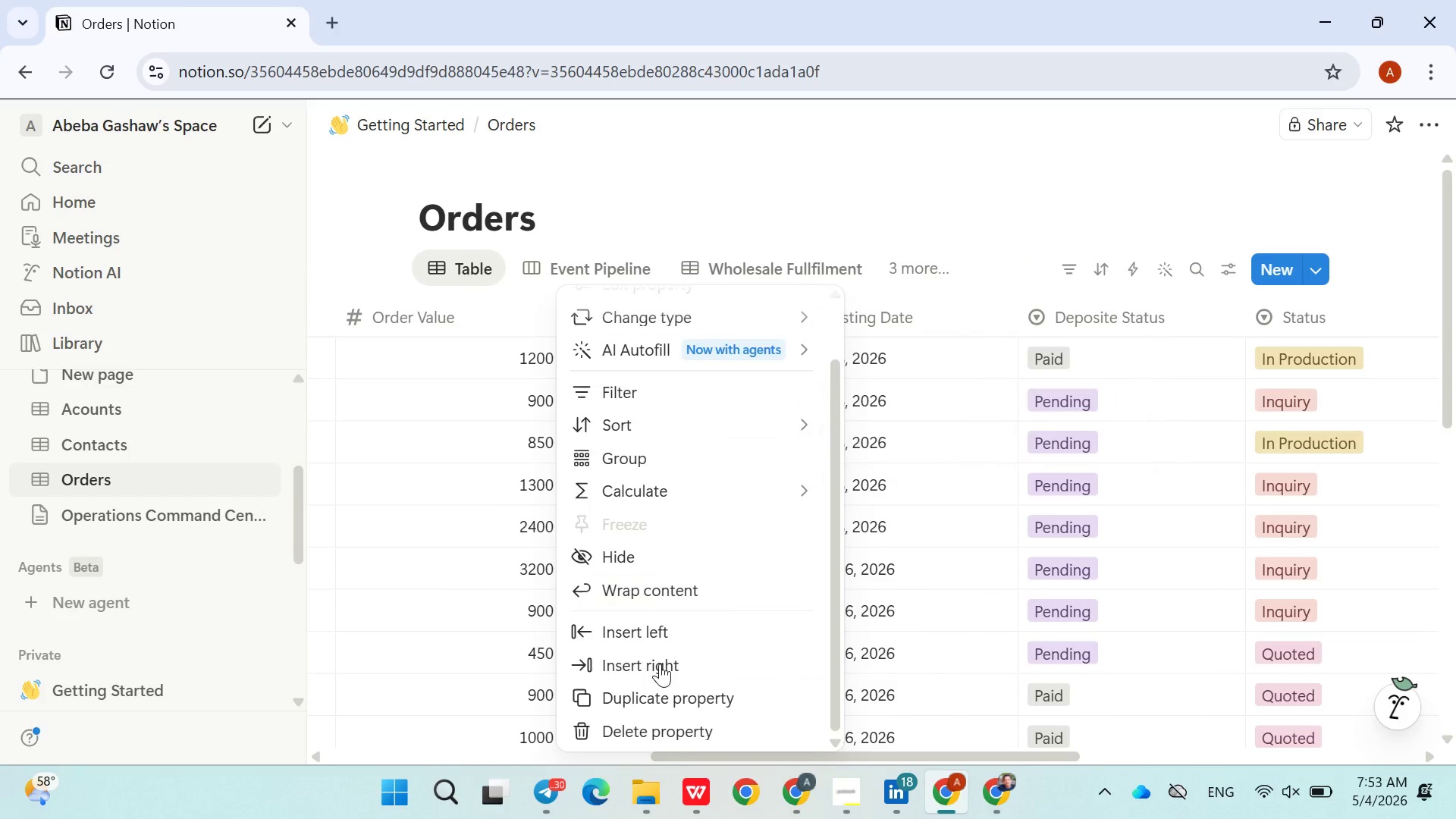 
left_click([645, 651])
 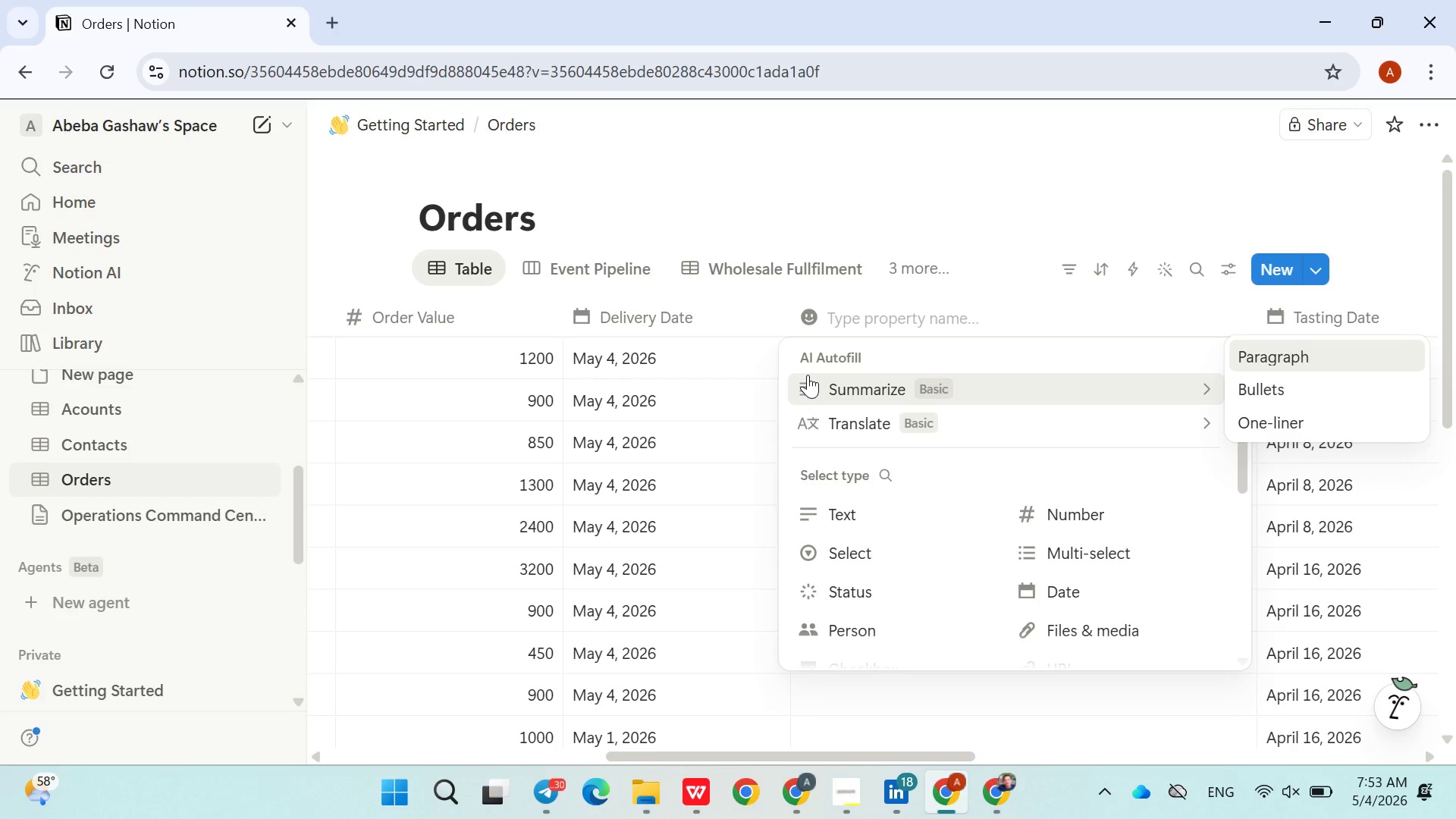 
wait(5.52)
 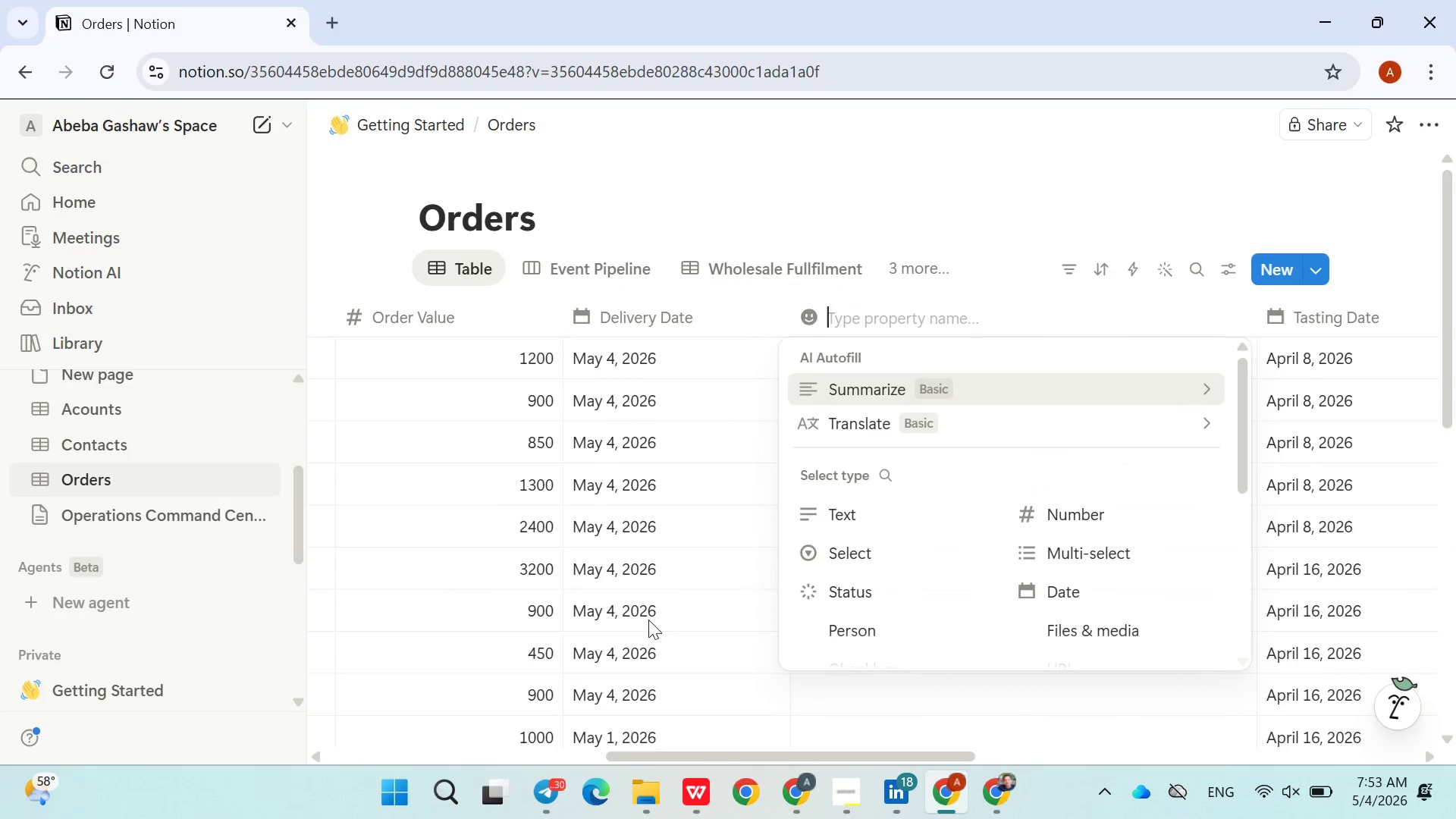 
type(Mark Delivered)
 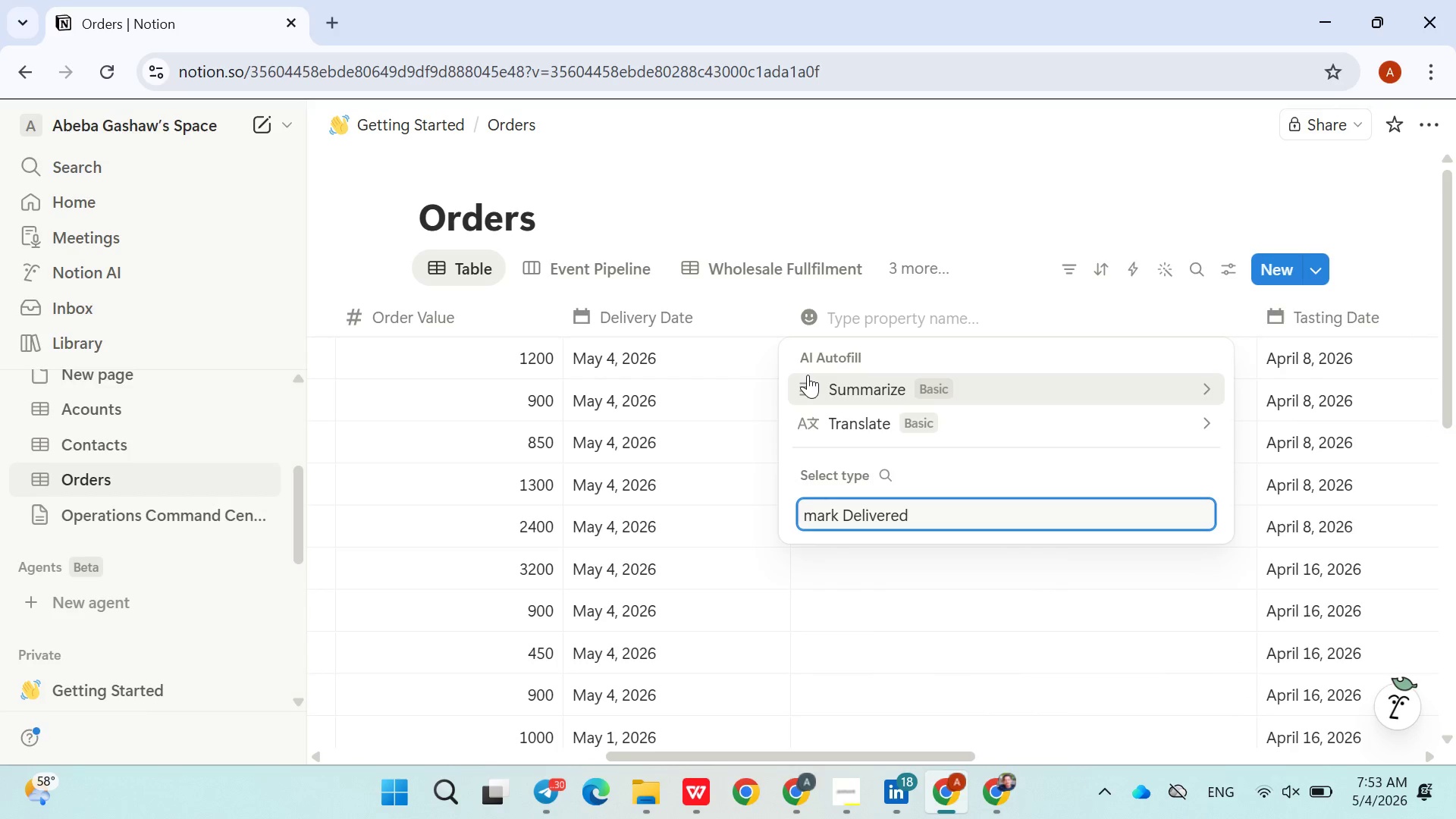 
left_click([811, 516])
 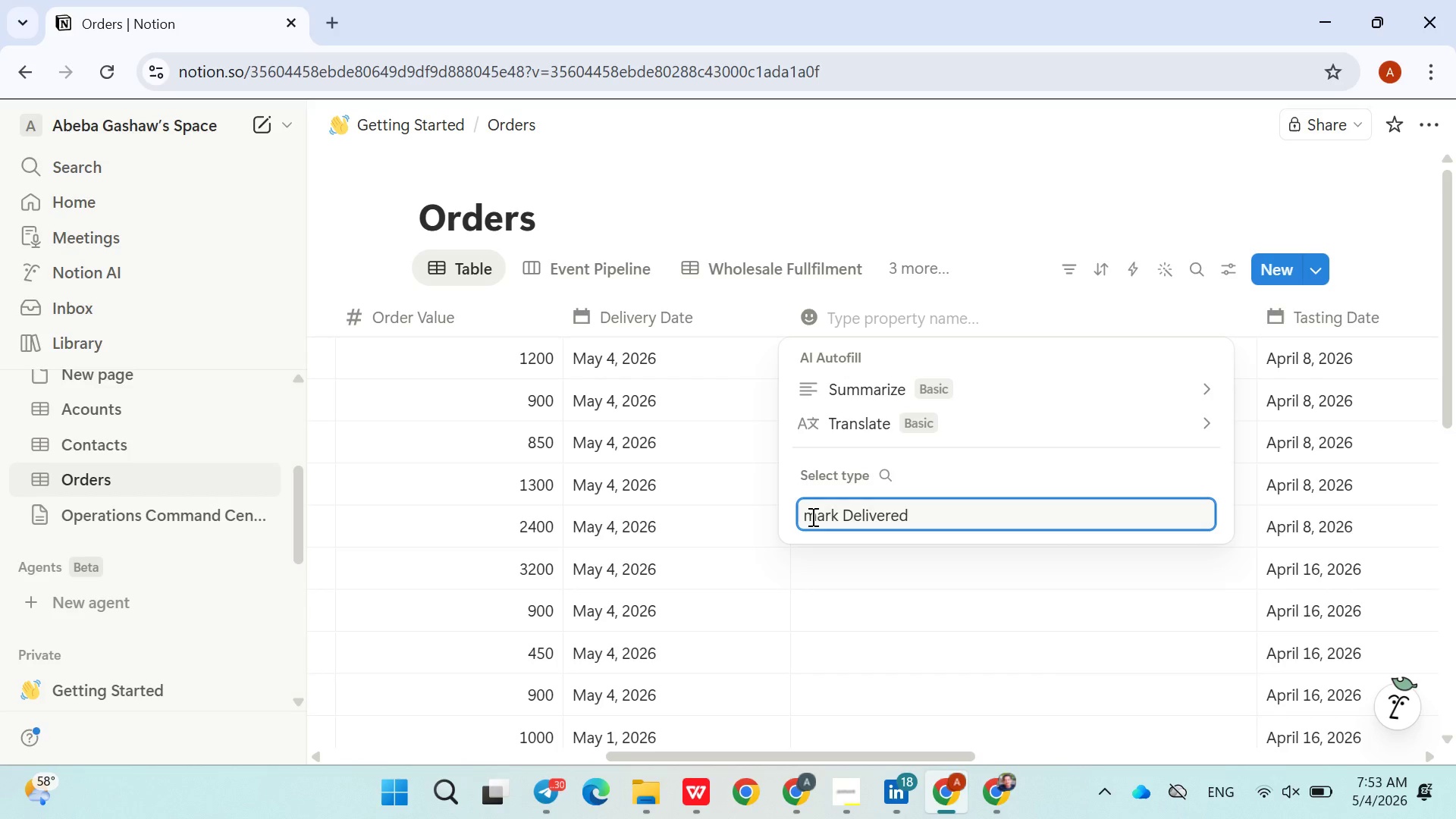 
key(Backspace)
 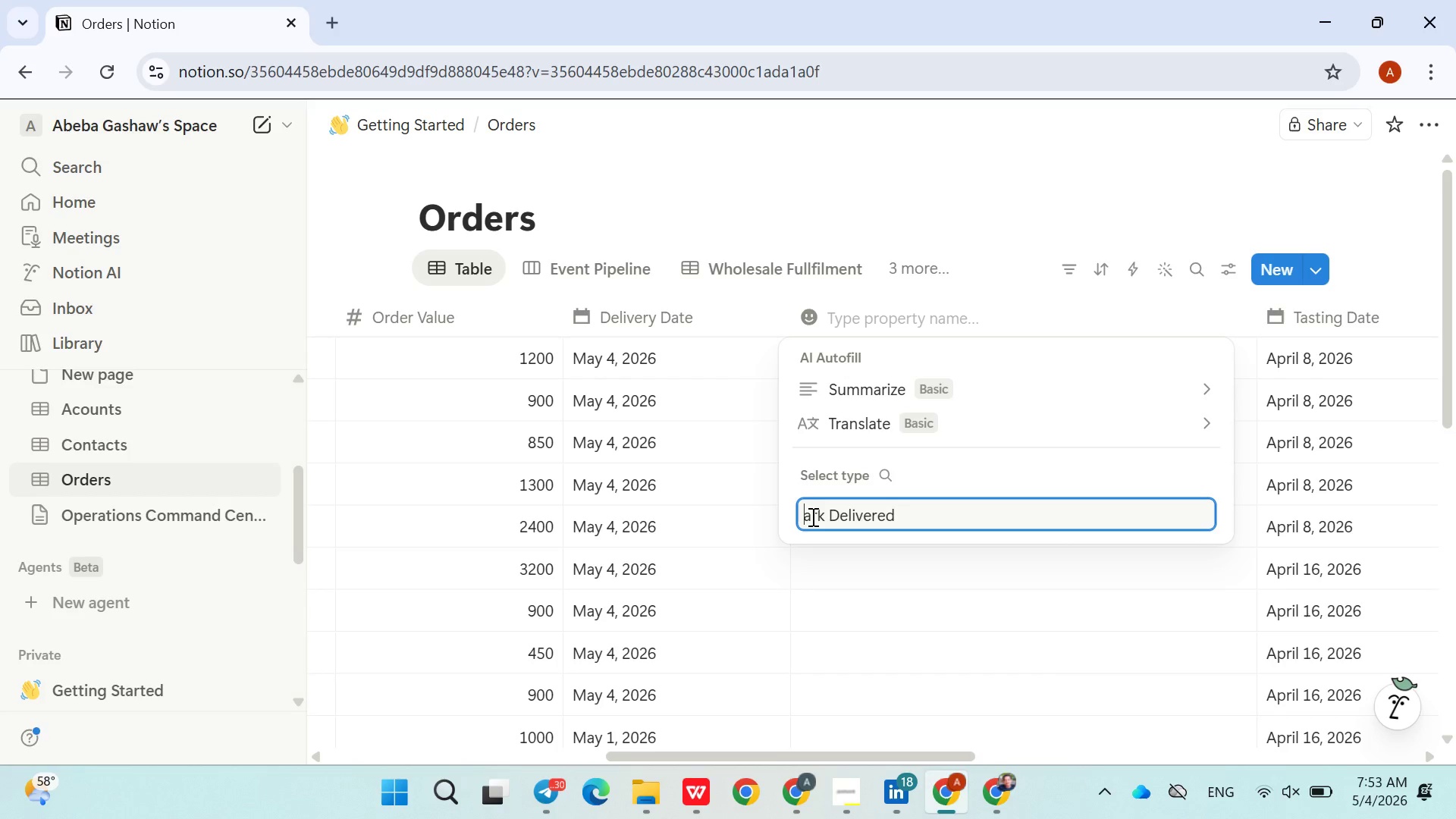 
key(Shift+ShiftLeft)
 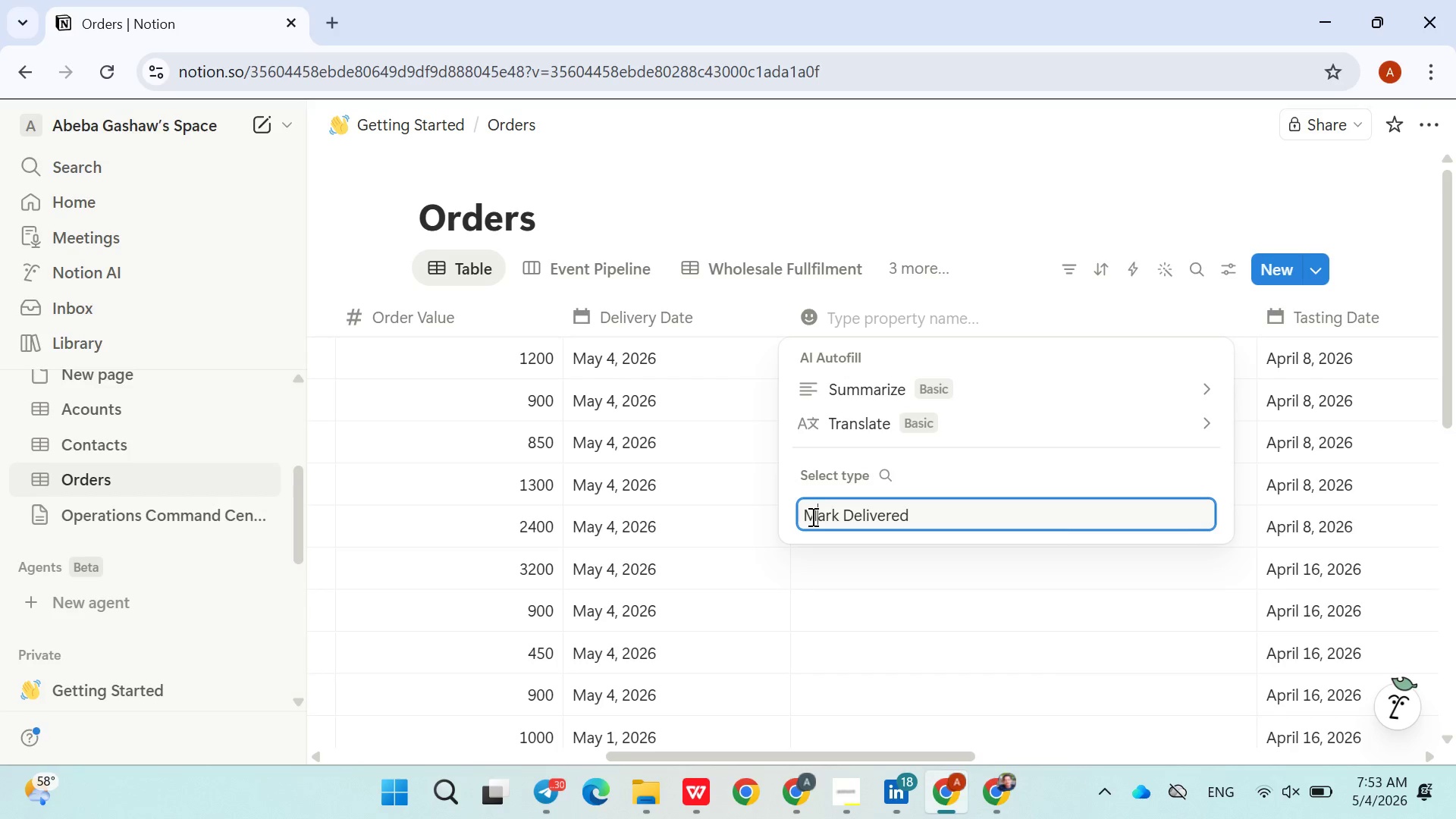 
key(Shift+M)
 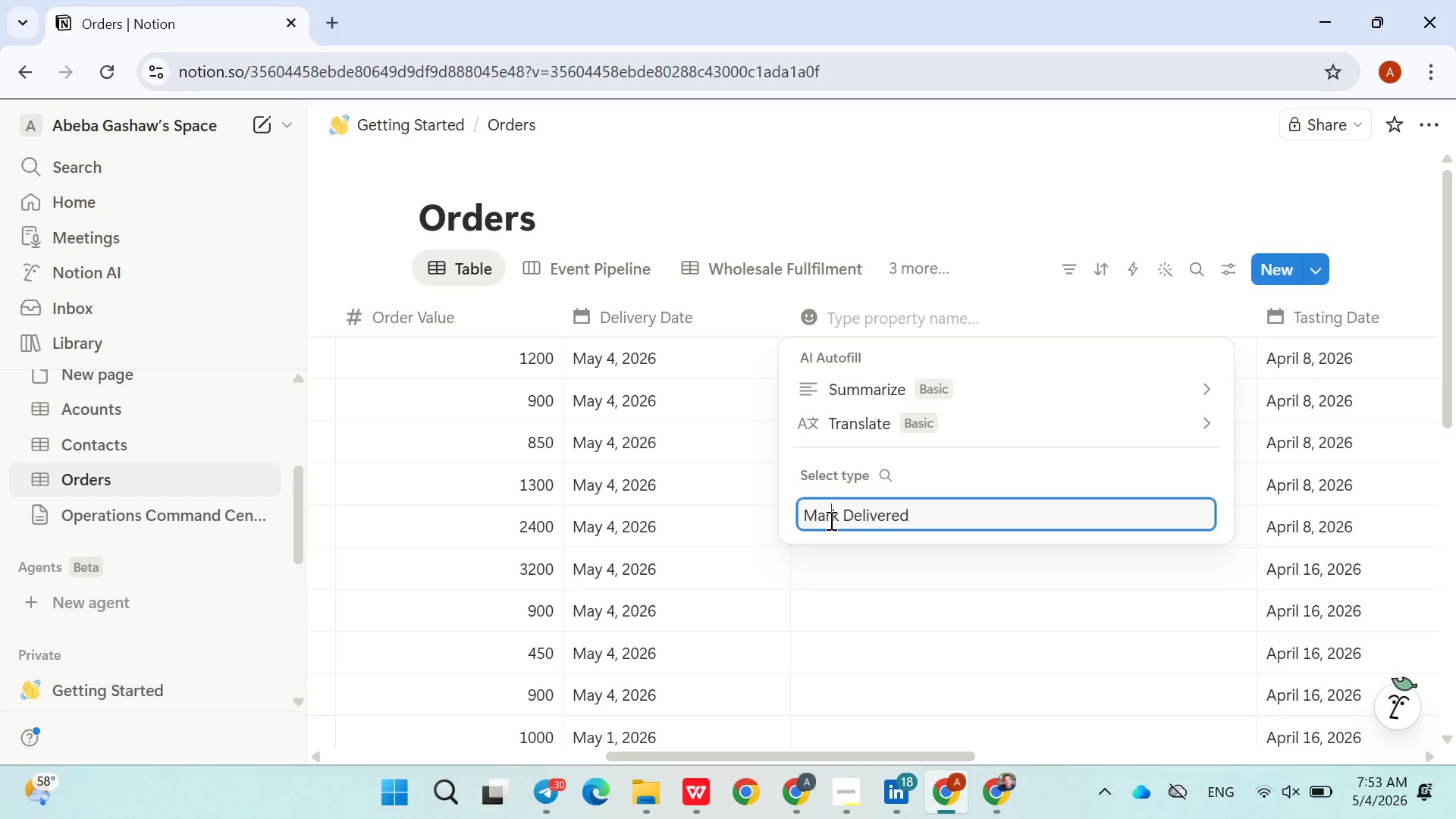 
double_click([830, 520])
 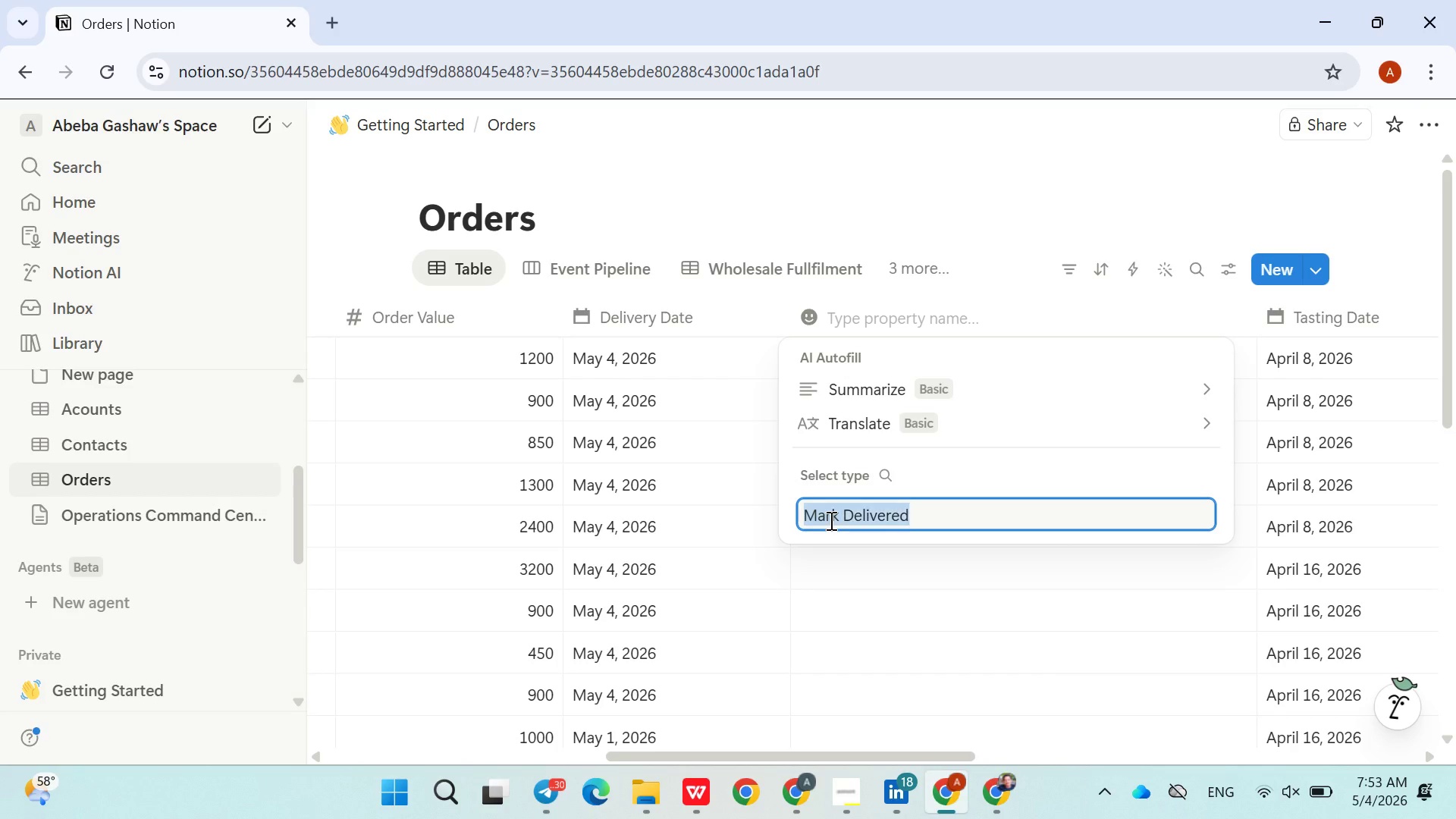 
triple_click([830, 520])
 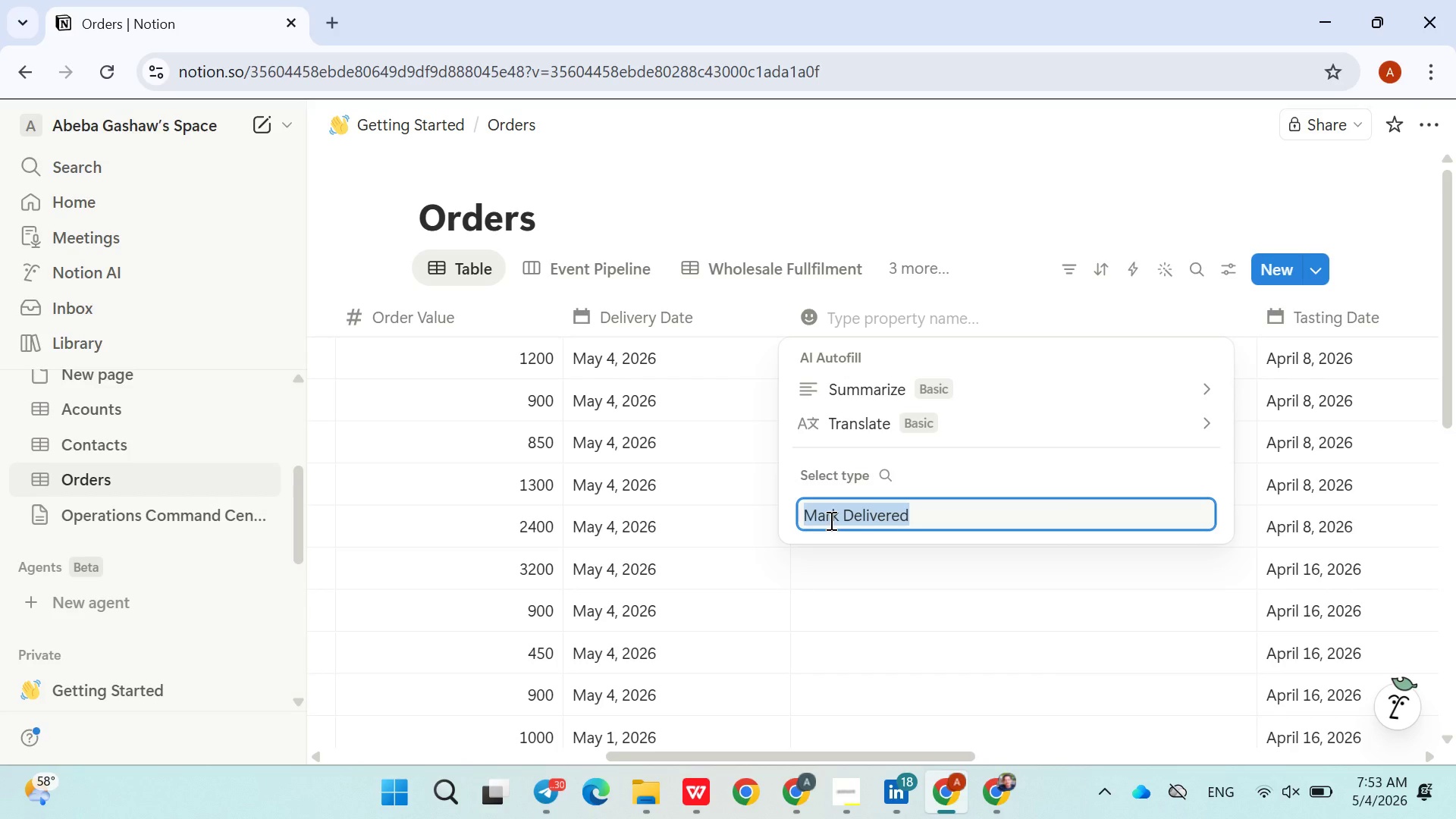 
key(Control+X)
 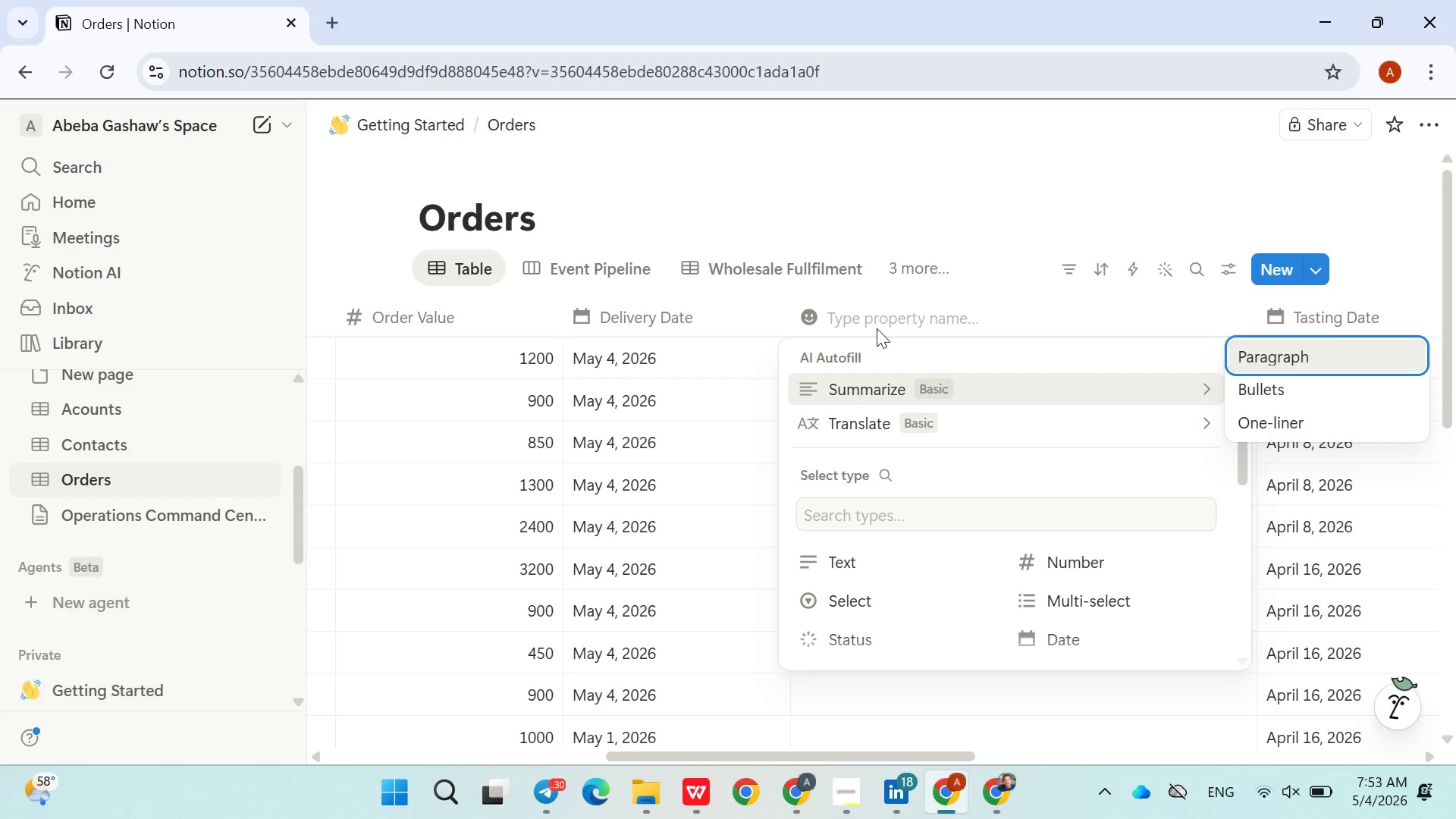 
left_click([849, 314])
 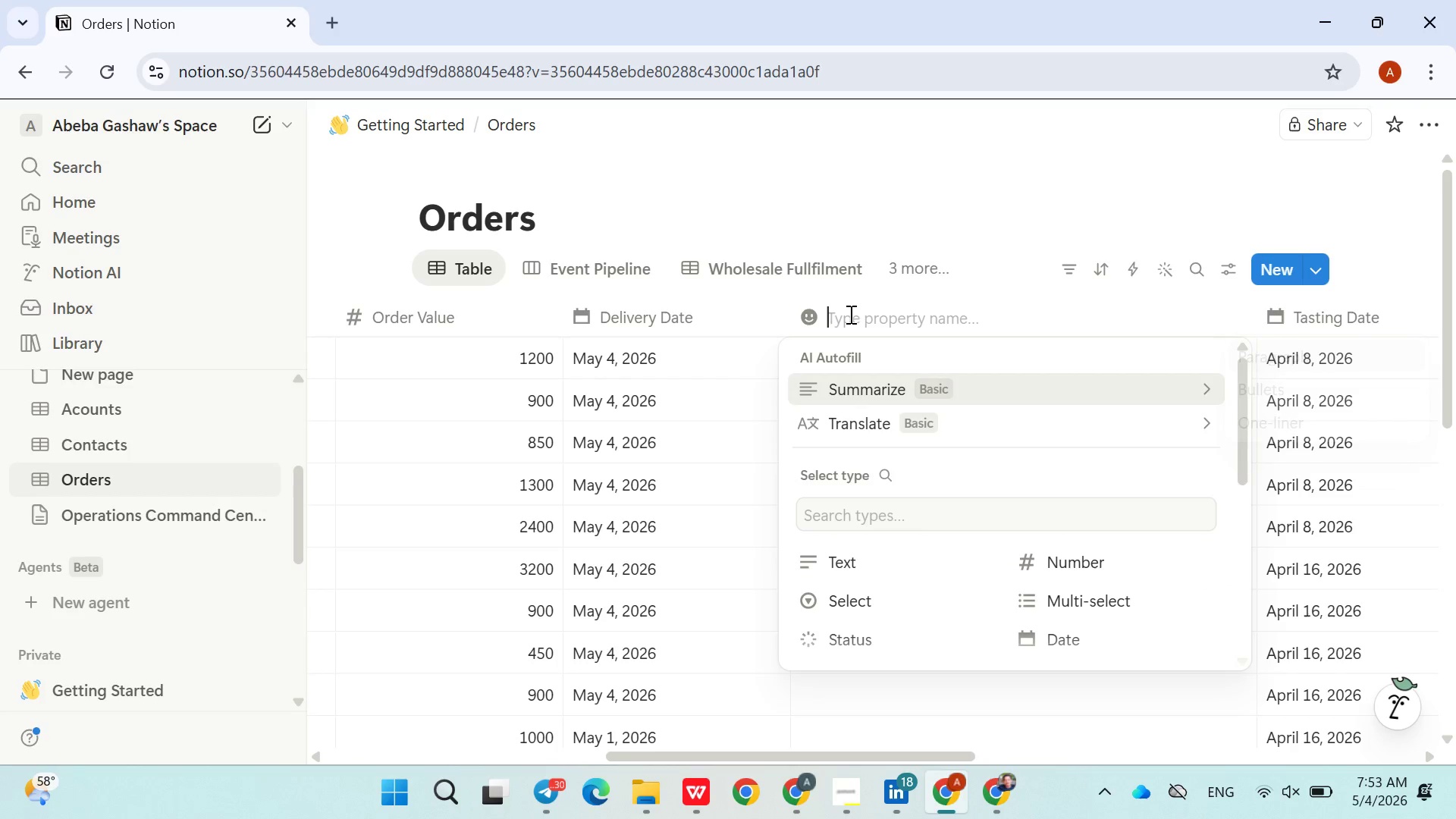 
key(Control+V)
 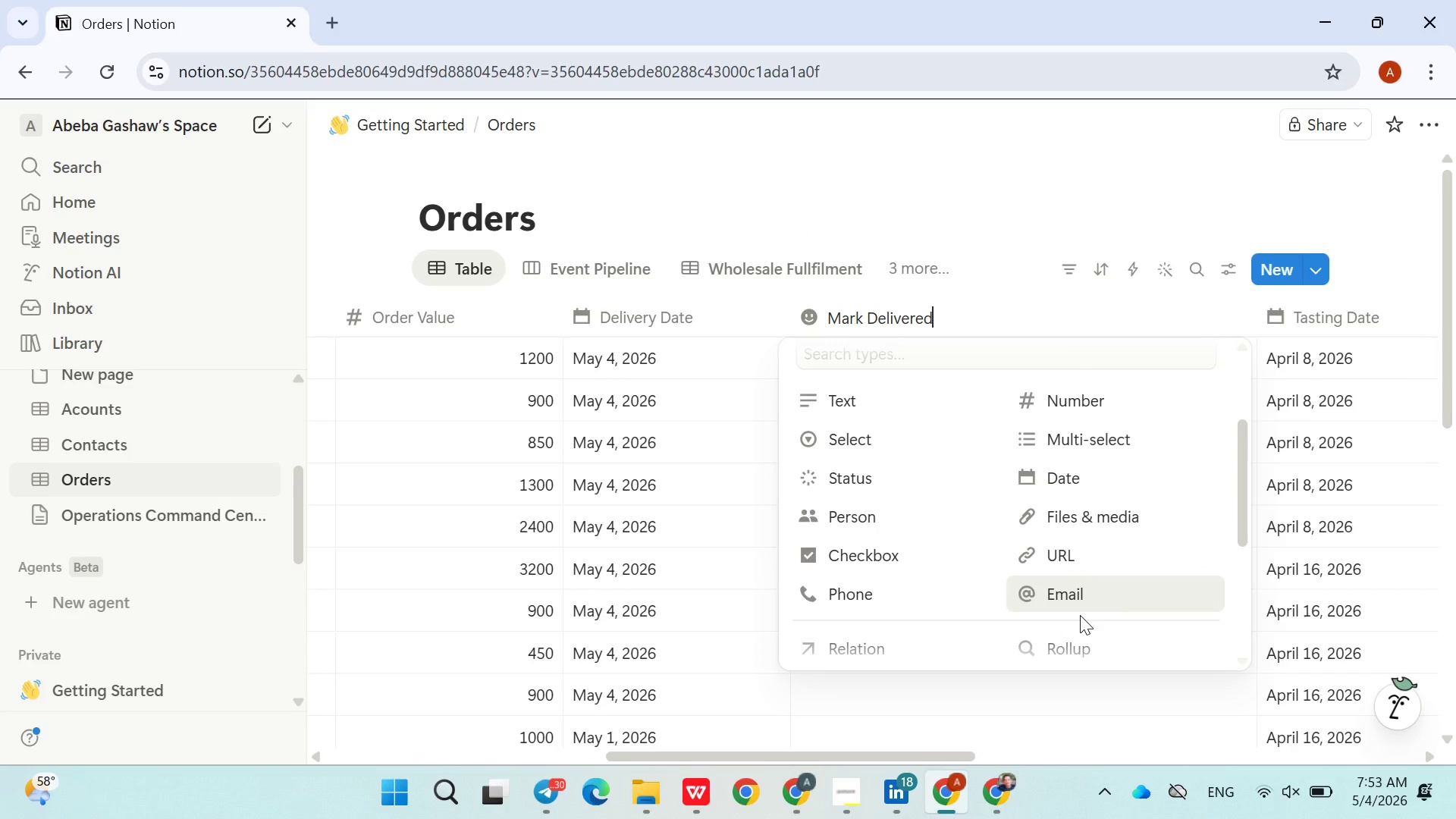 
left_click([1081, 604])
 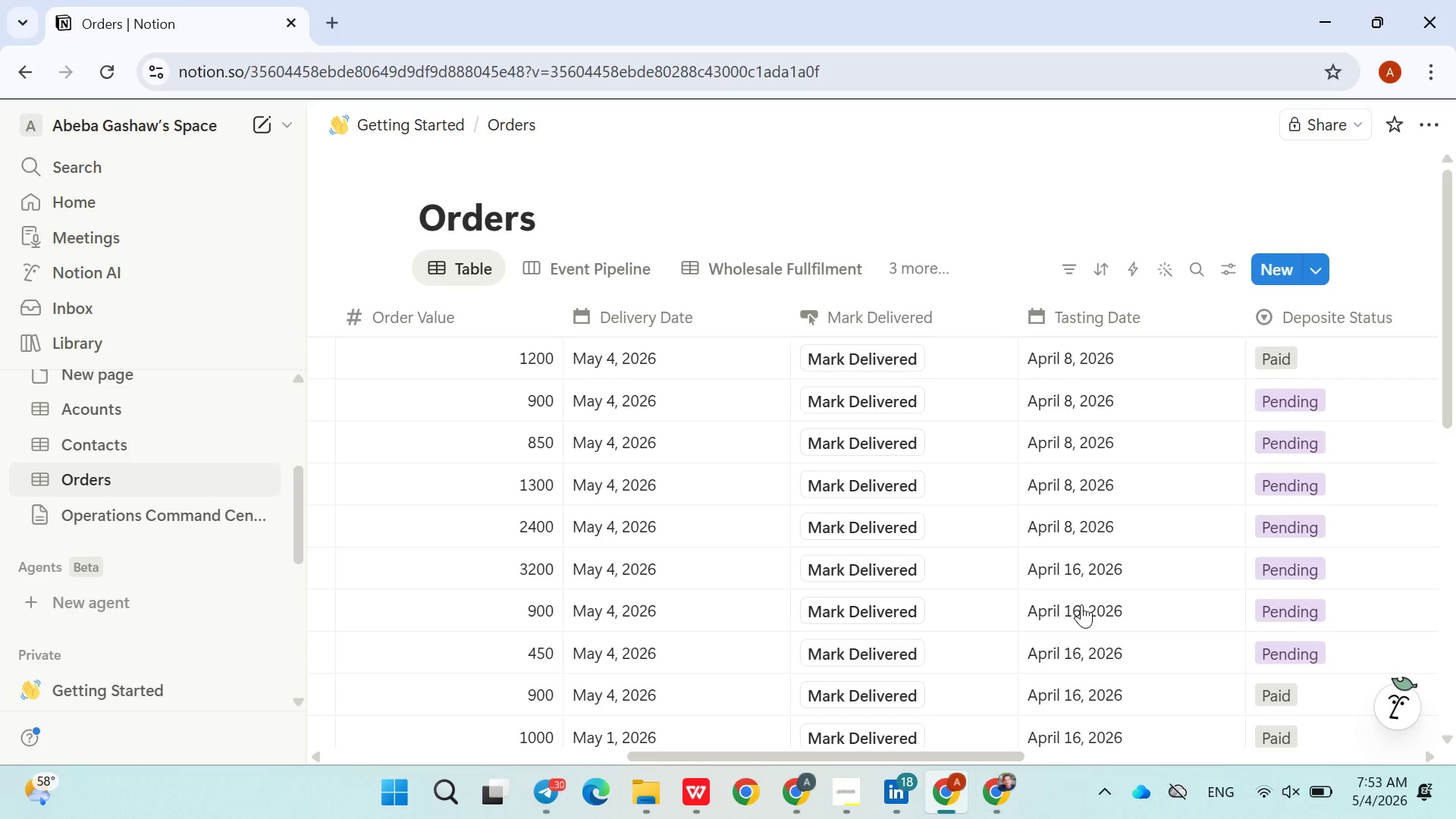 
wait(6.25)
 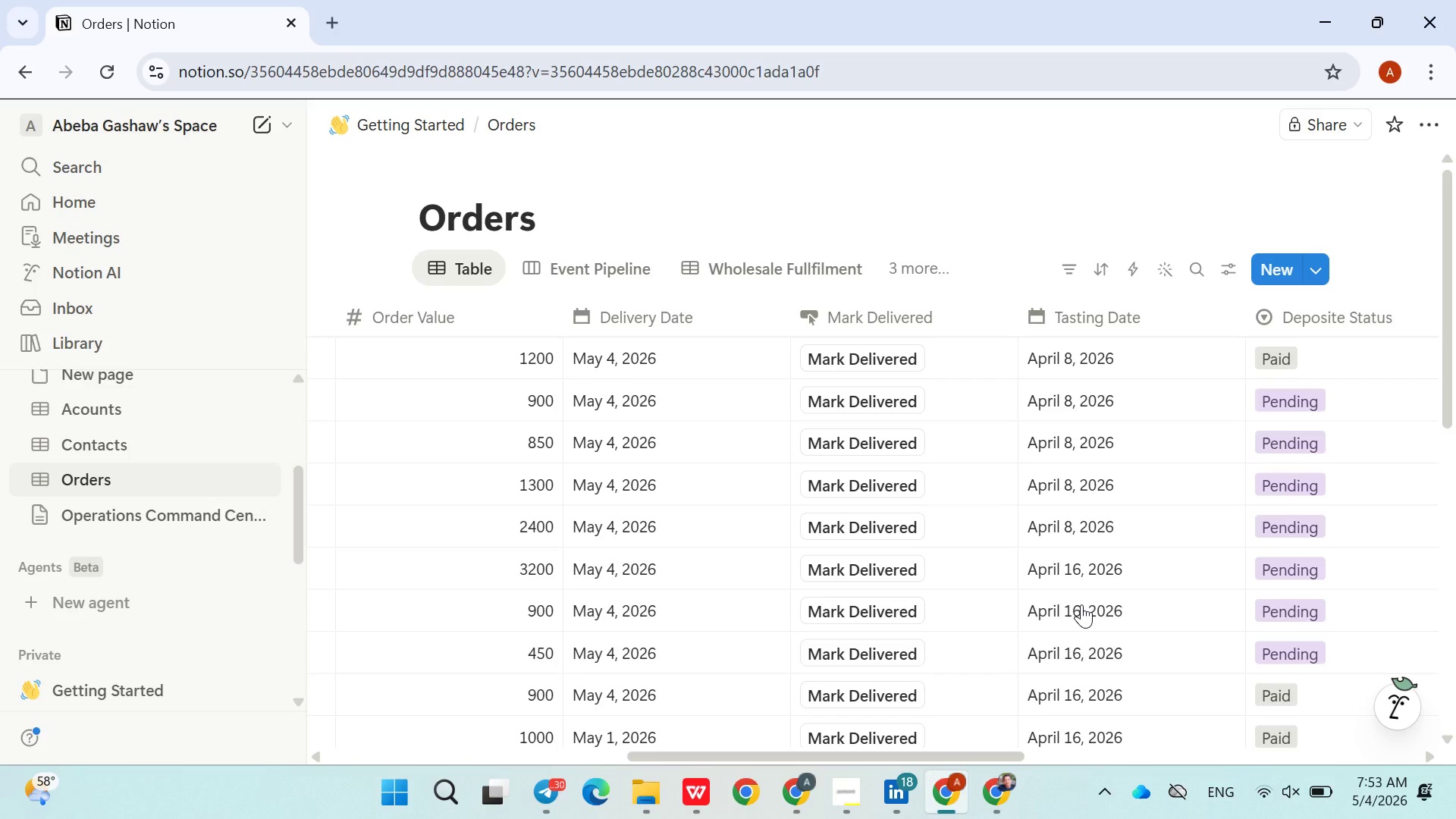 
left_click([861, 799])